 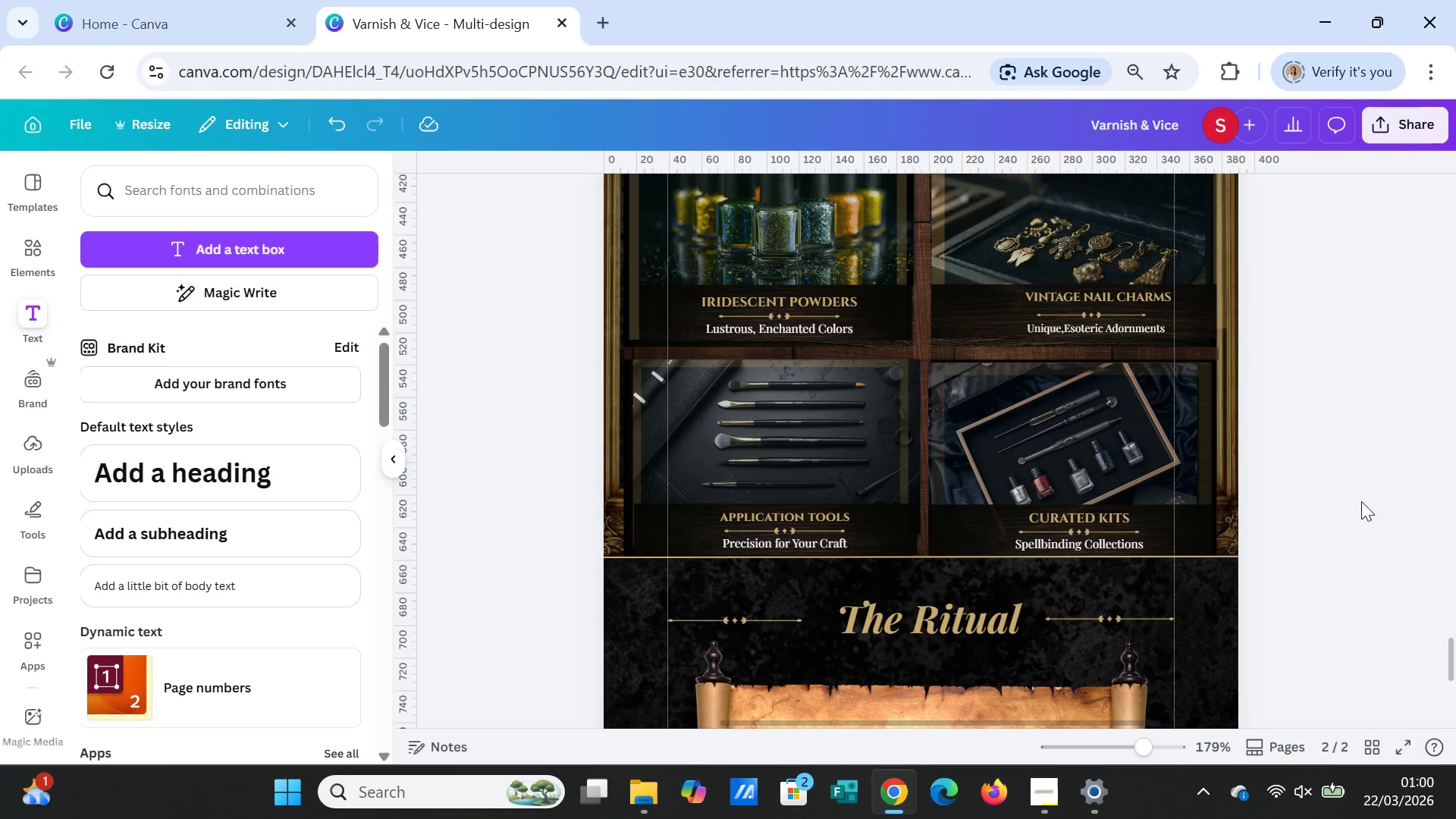 
scroll: coordinate [1361, 501], scroll_direction: up, amount: 2.0
 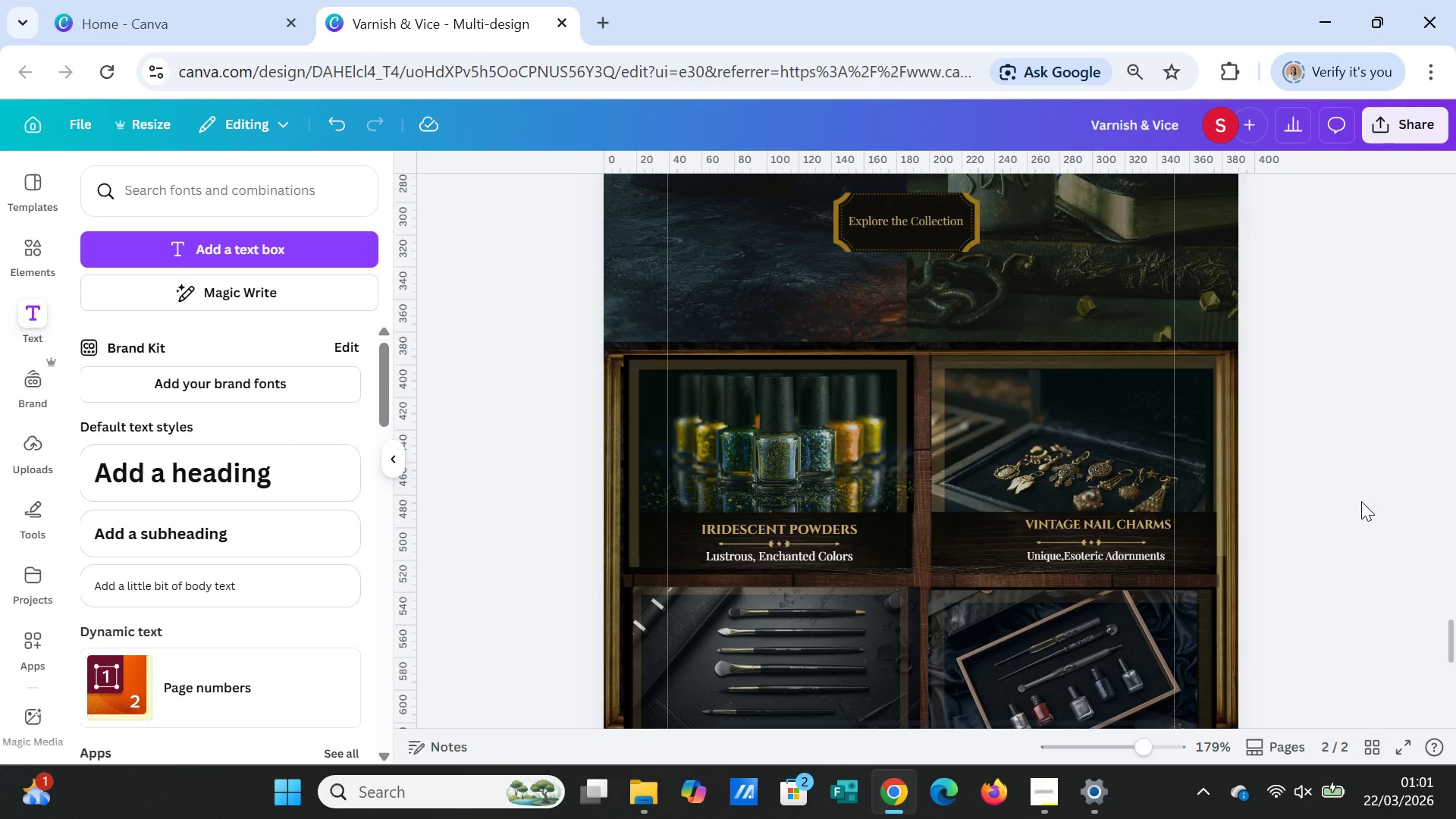 
scroll: coordinate [1361, 501], scroll_direction: down, amount: 1.0
 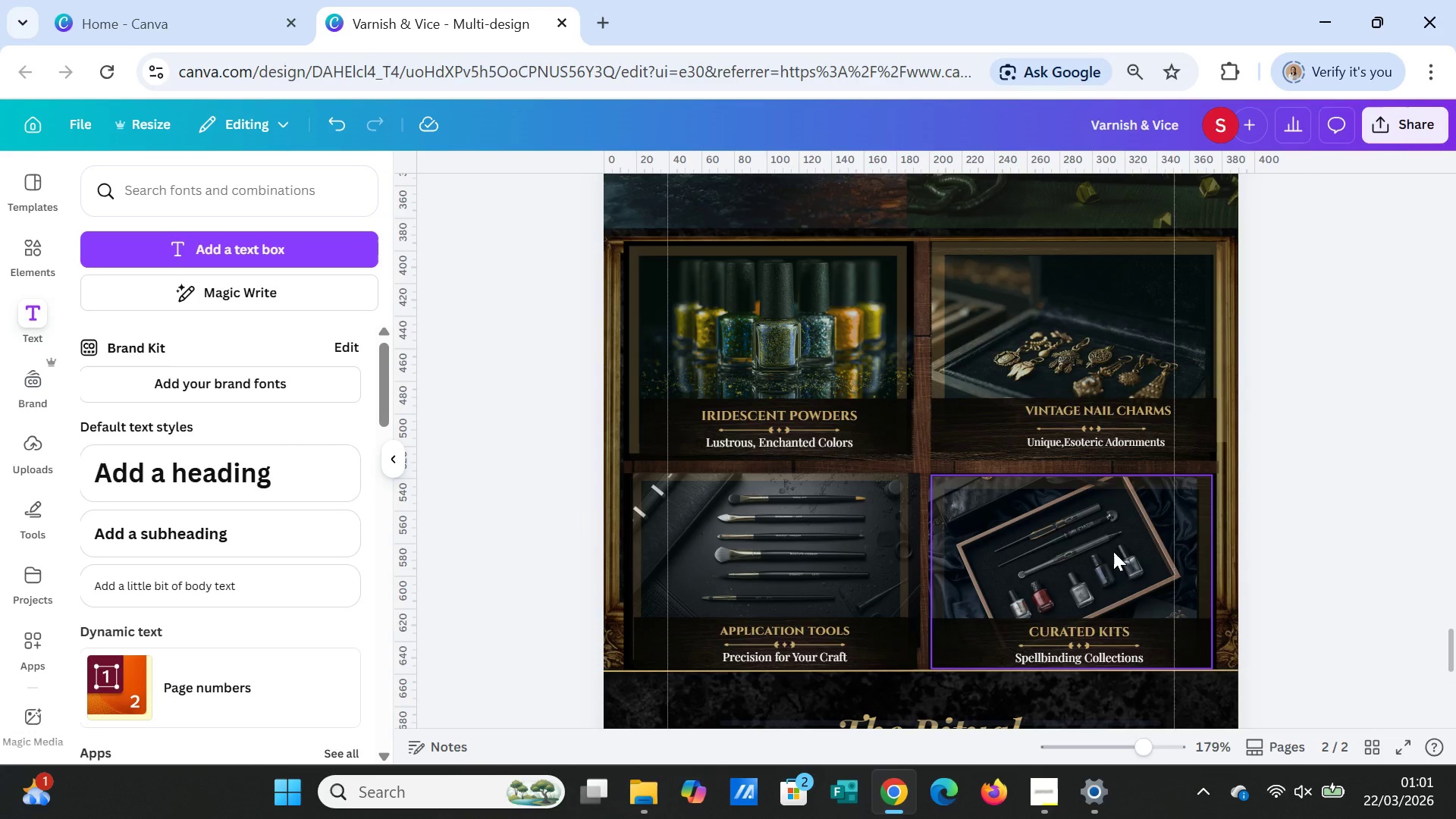 
left_click([1110, 551])
 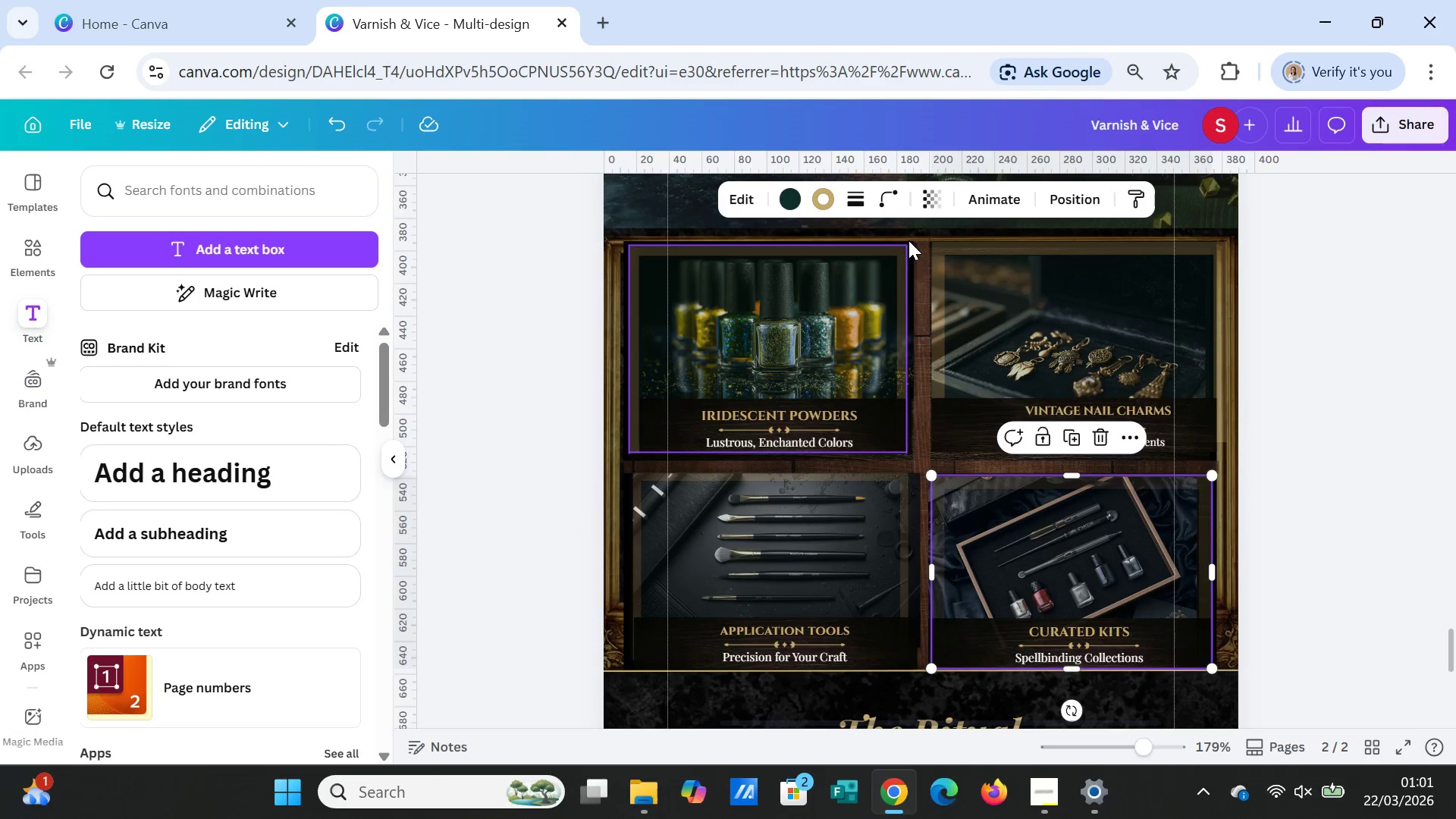 
left_click([930, 193])
 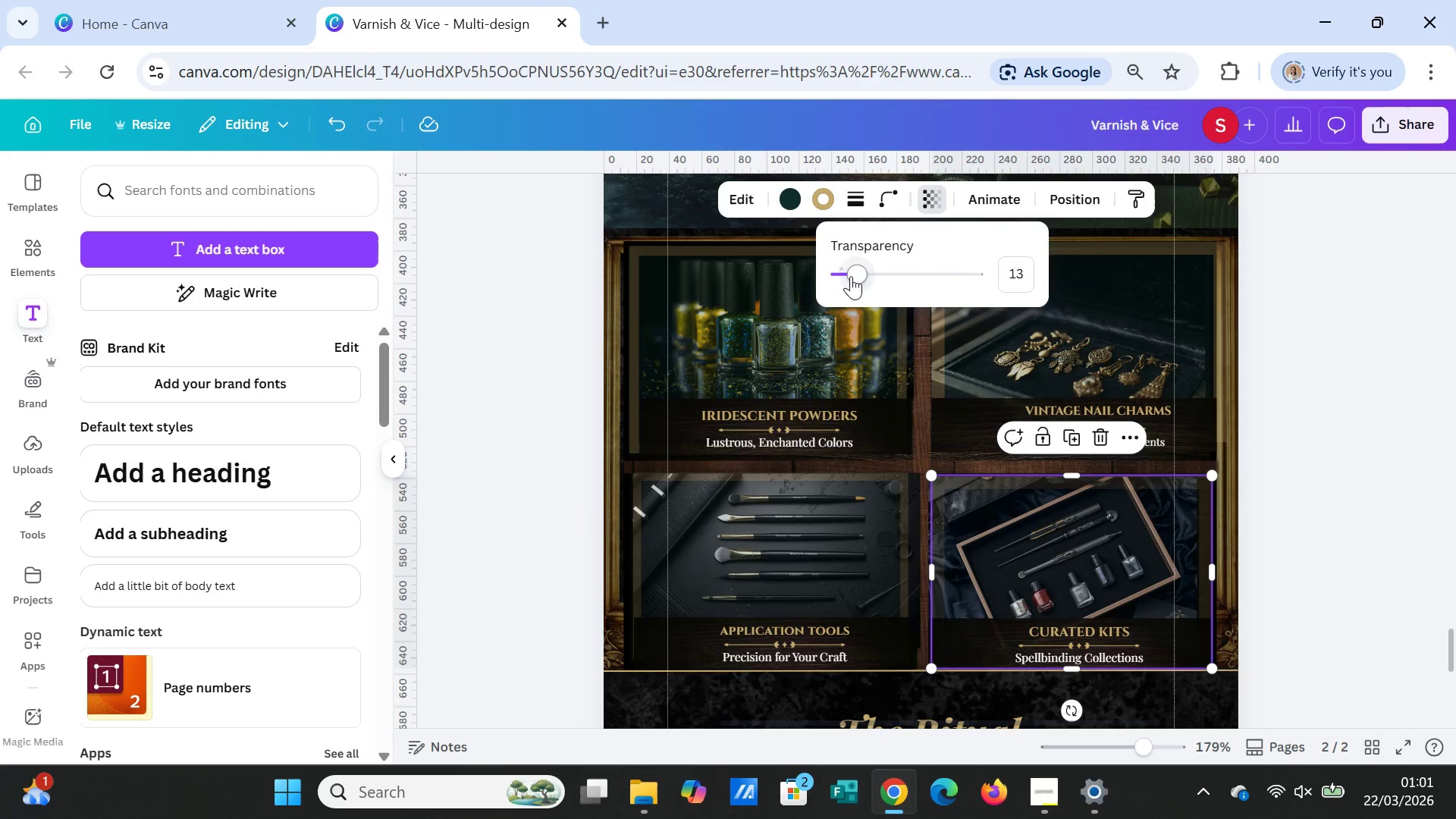 
left_click_drag(start_coordinate=[852, 275], to_coordinate=[874, 278])
 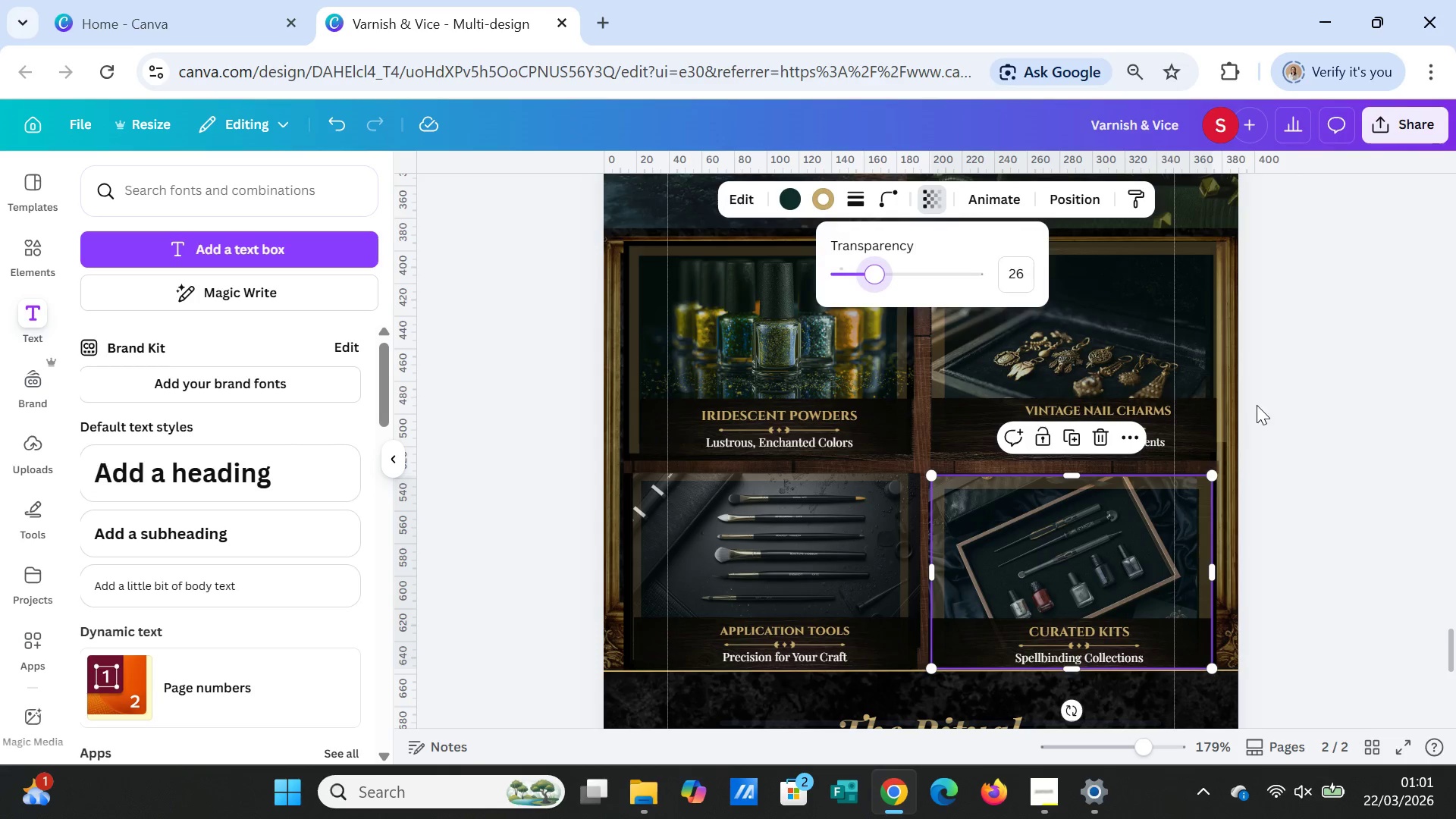 
left_click([1257, 405])
 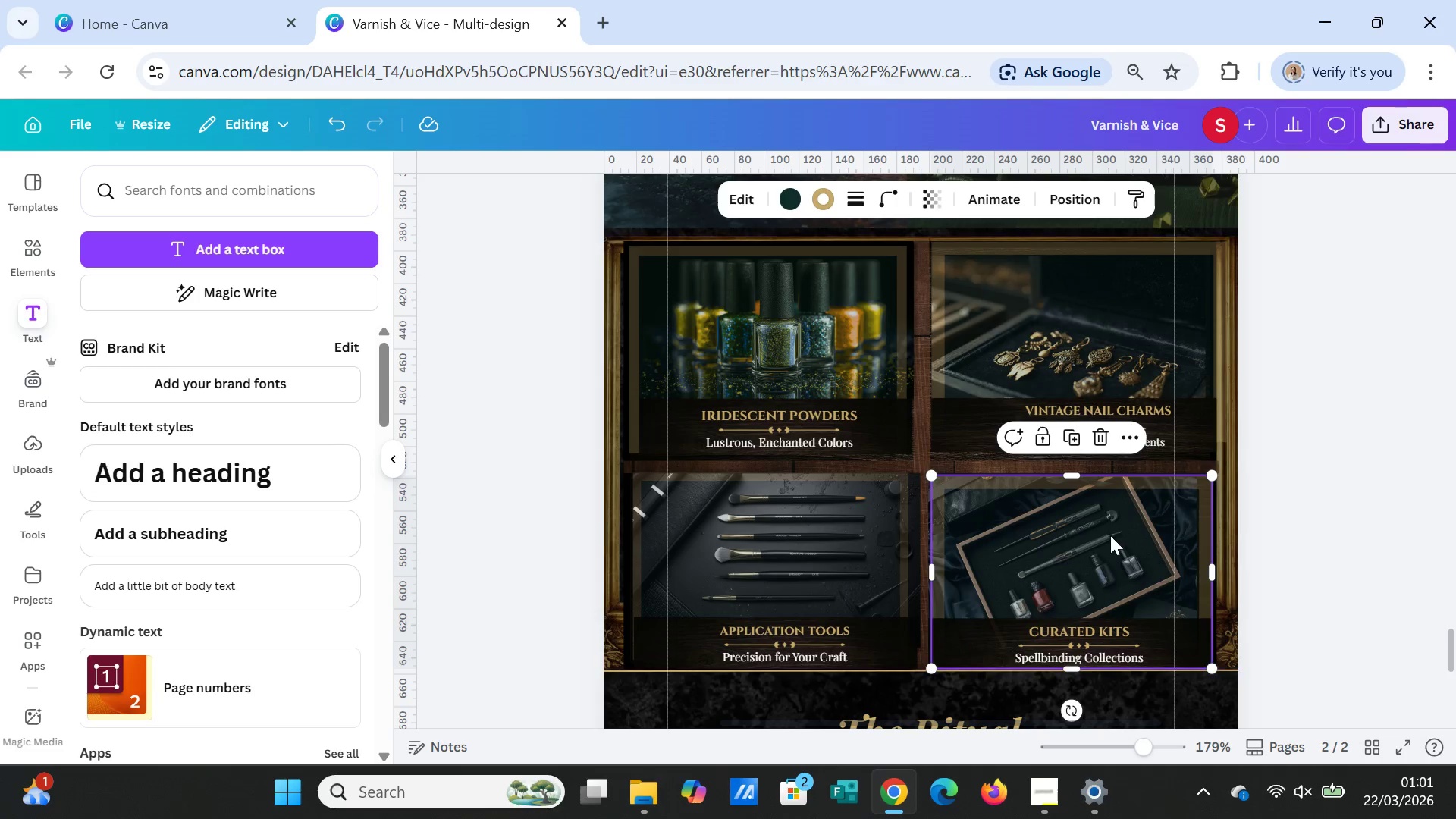 
left_click([1108, 536])
 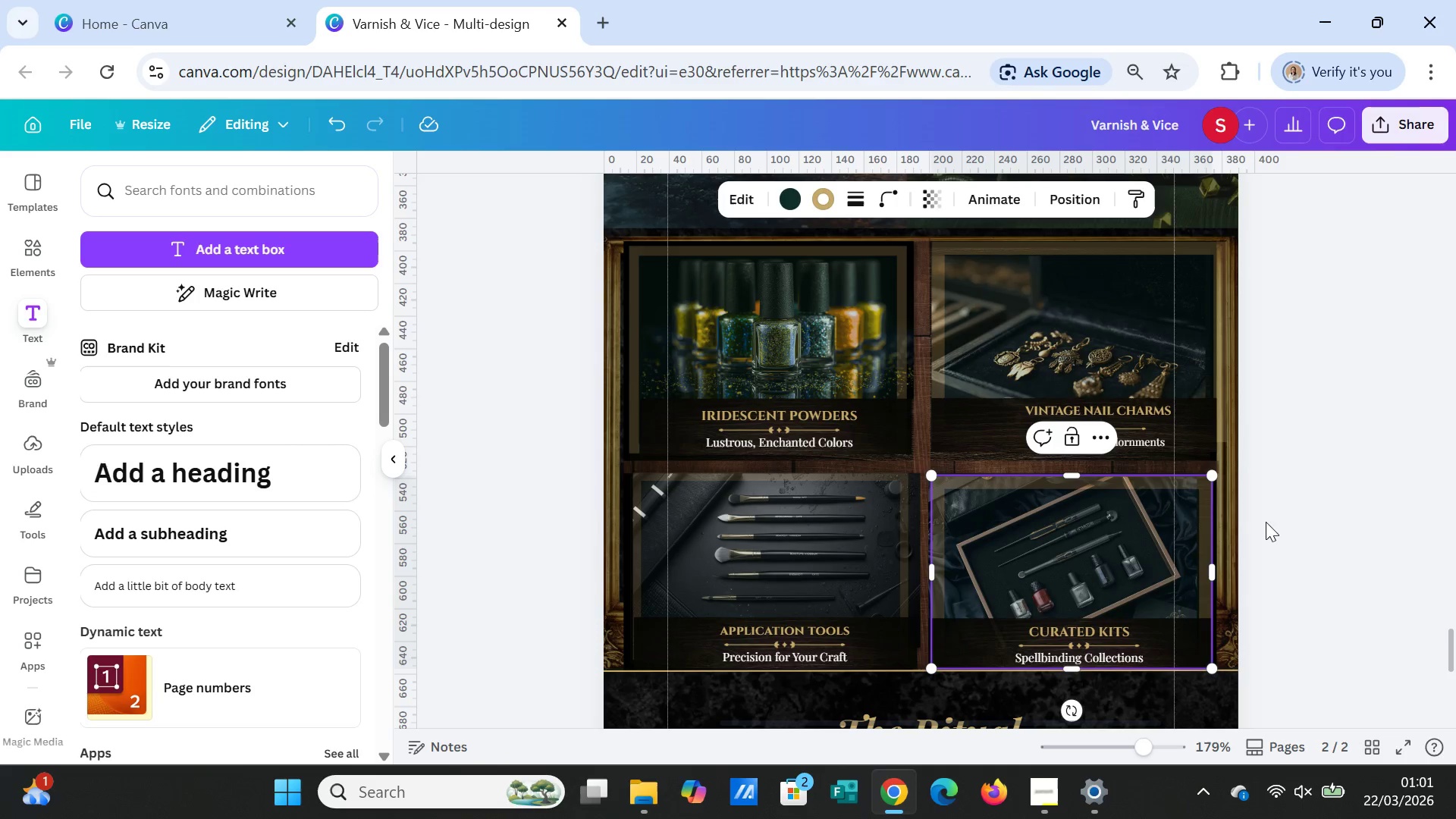 
left_click([1343, 525])
 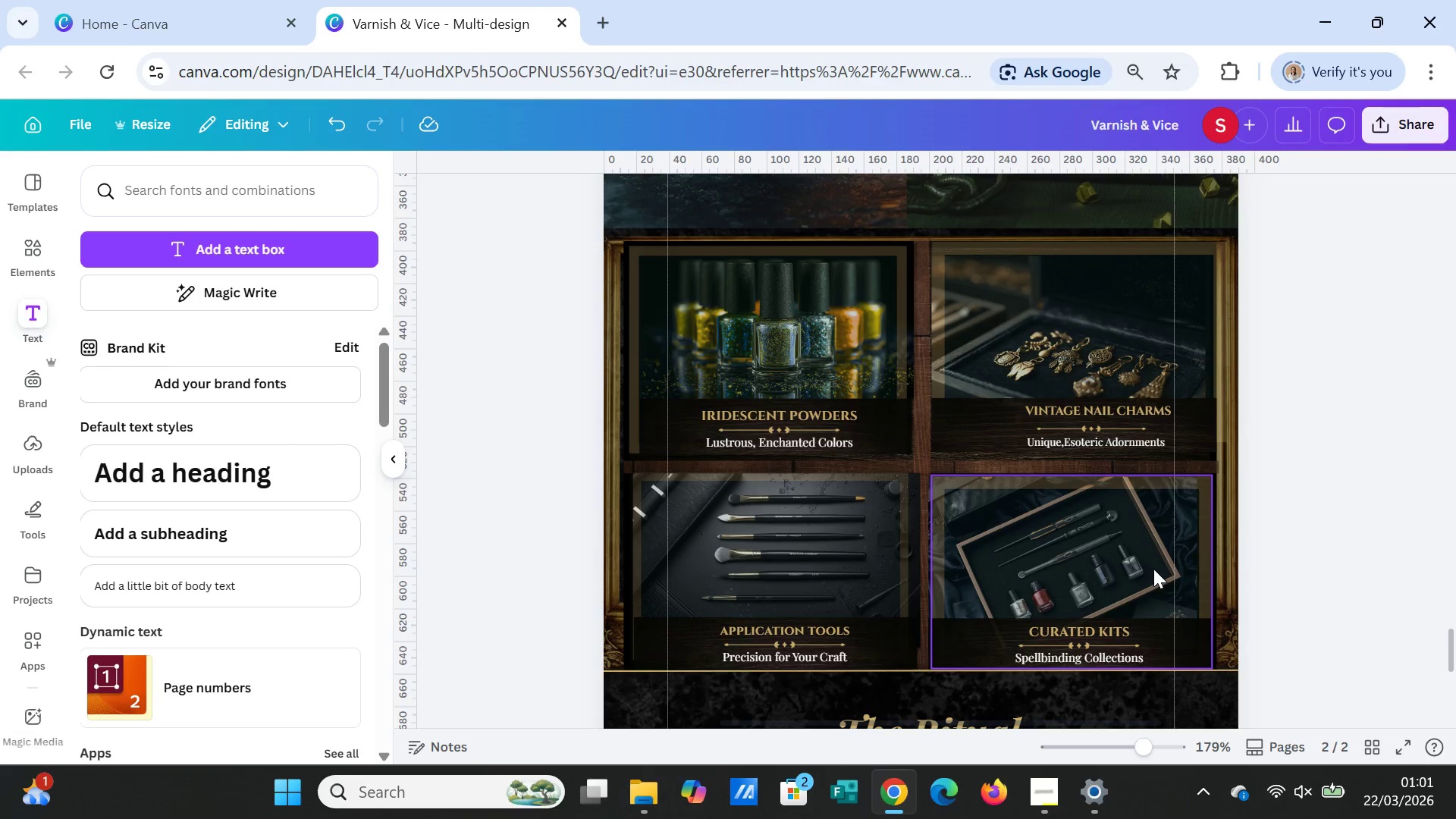 
left_click([1153, 569])
 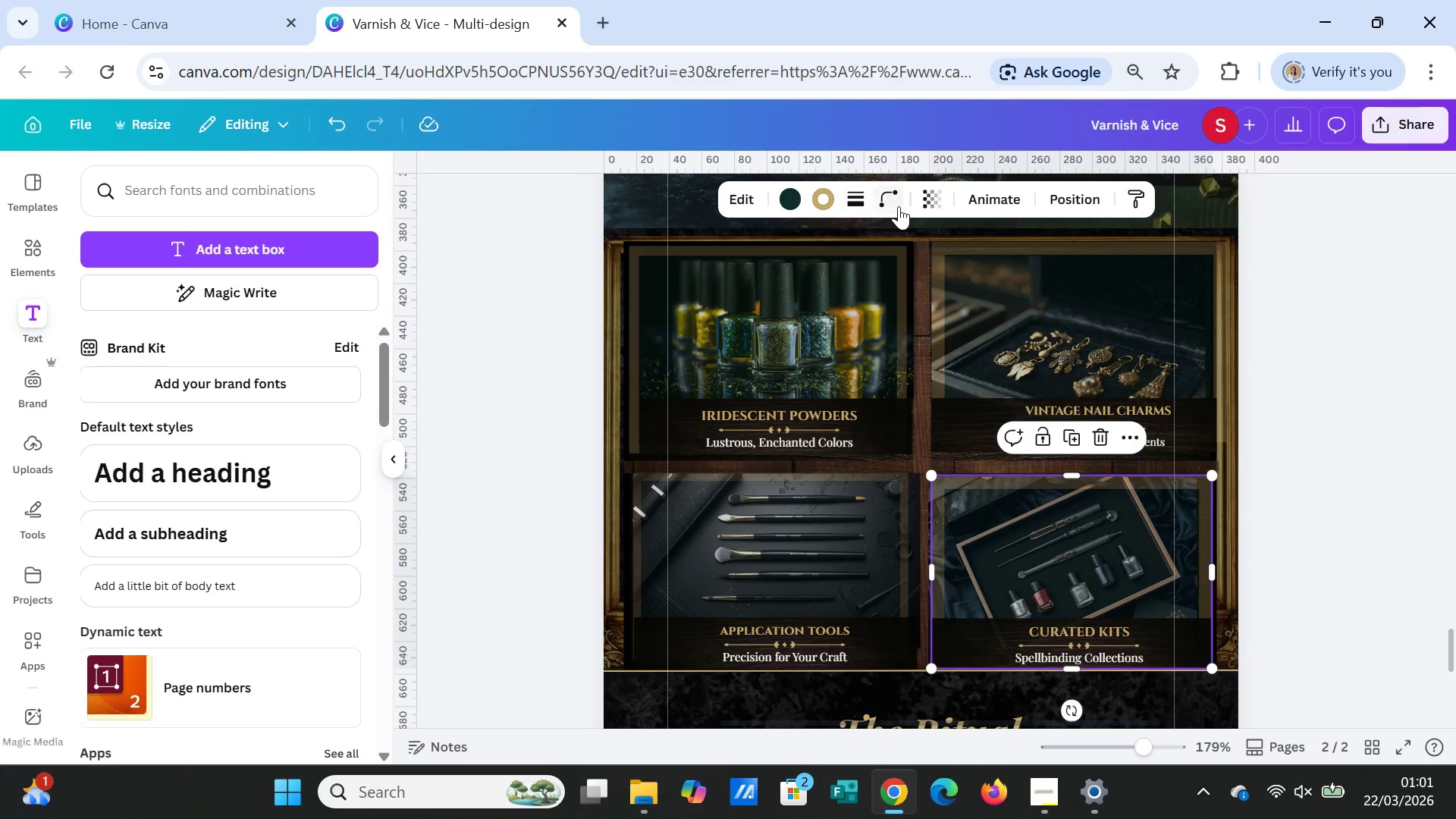 
left_click([934, 200])
 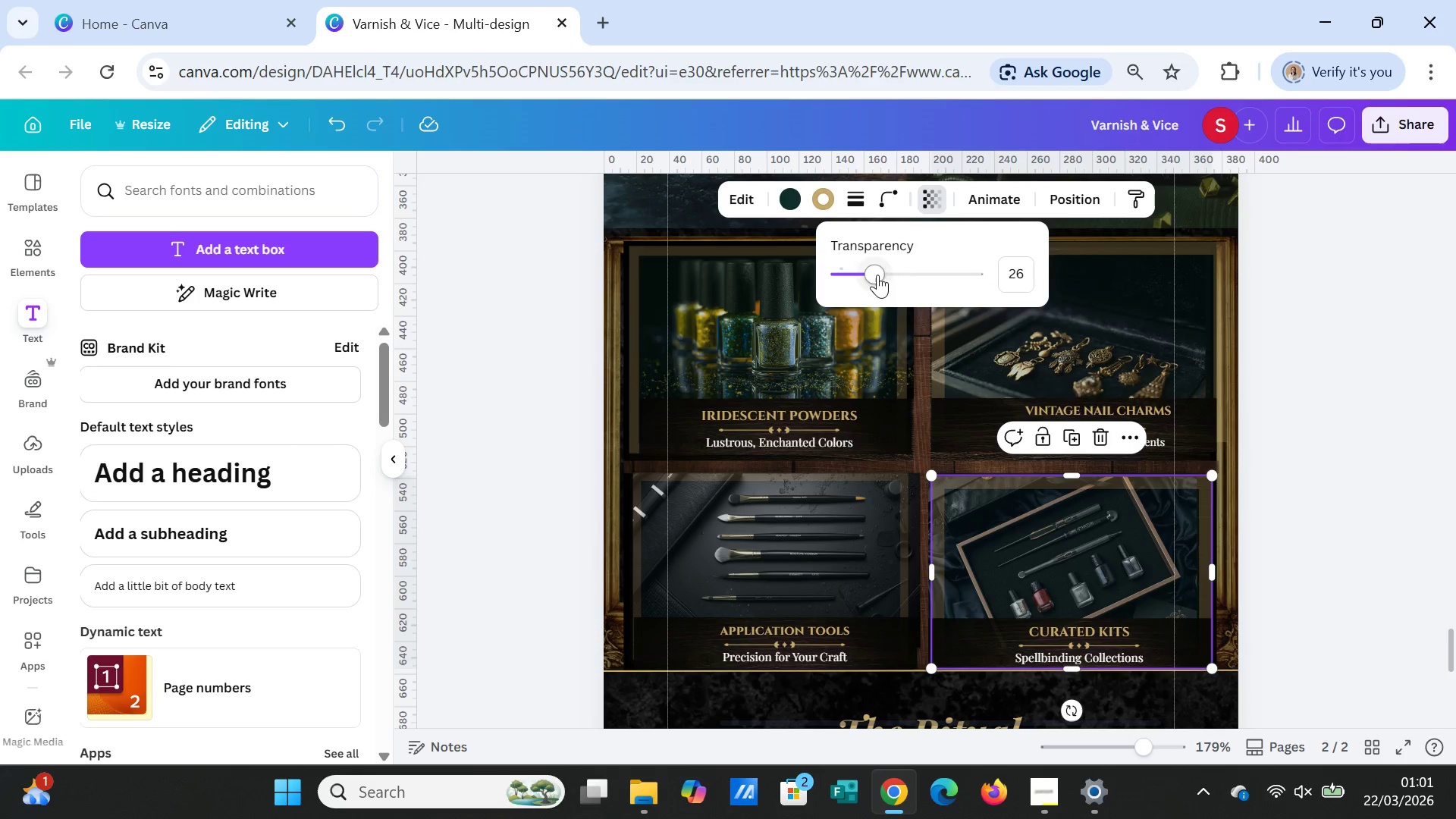 
left_click_drag(start_coordinate=[877, 275], to_coordinate=[852, 269])
 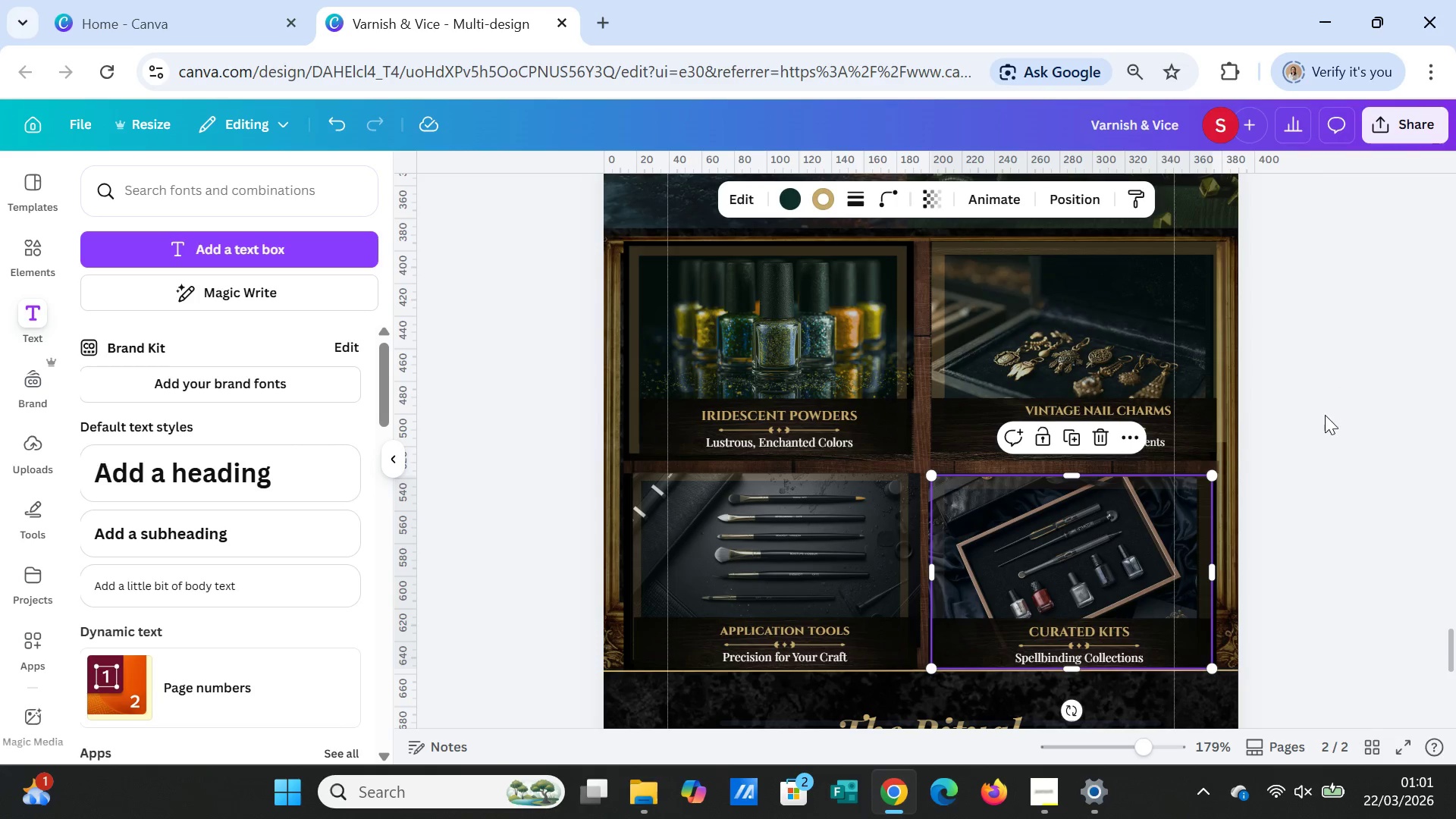 
double_click([1325, 415])
 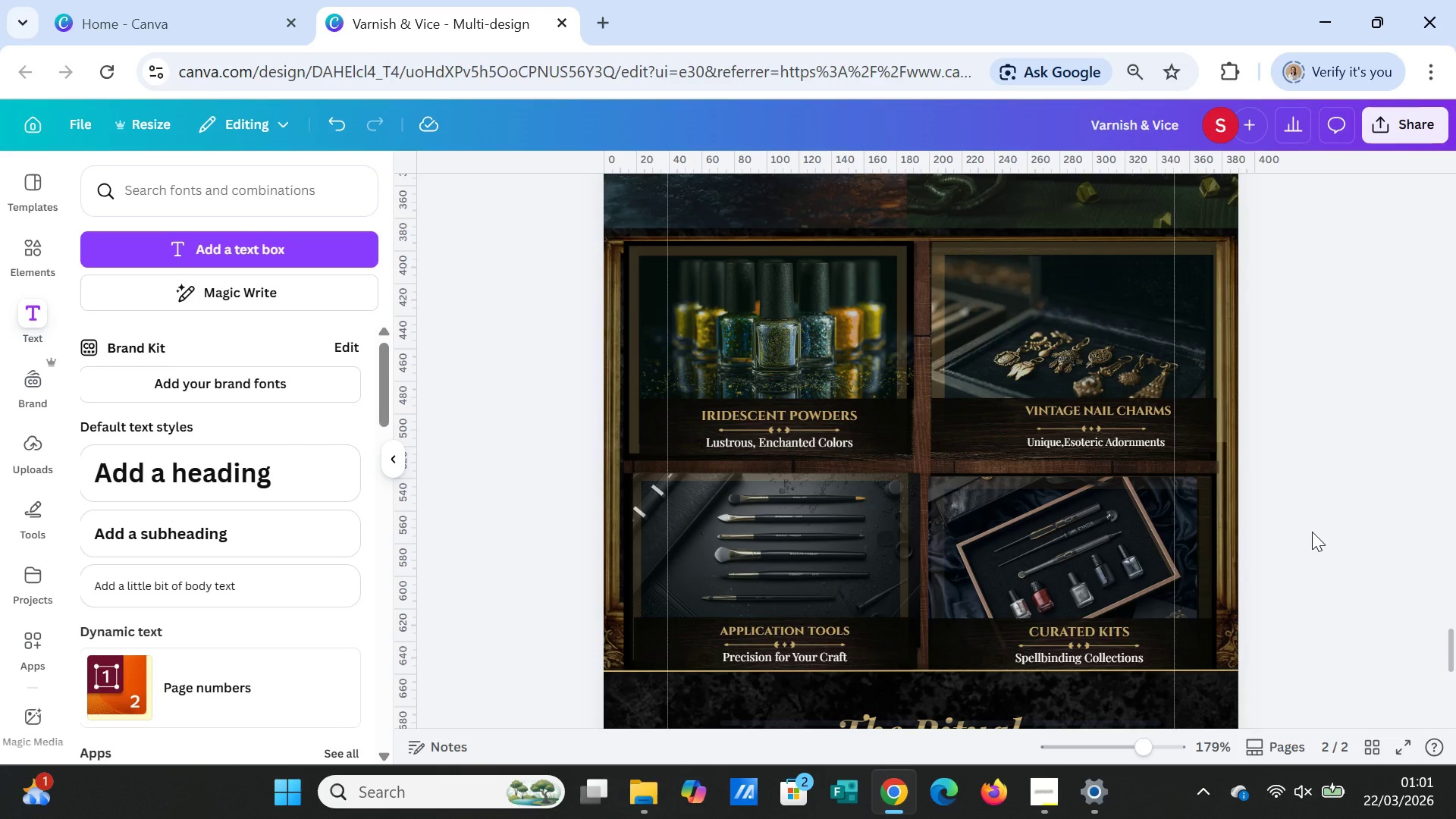 
scroll: coordinate [1313, 535], scroll_direction: down, amount: 3.0
 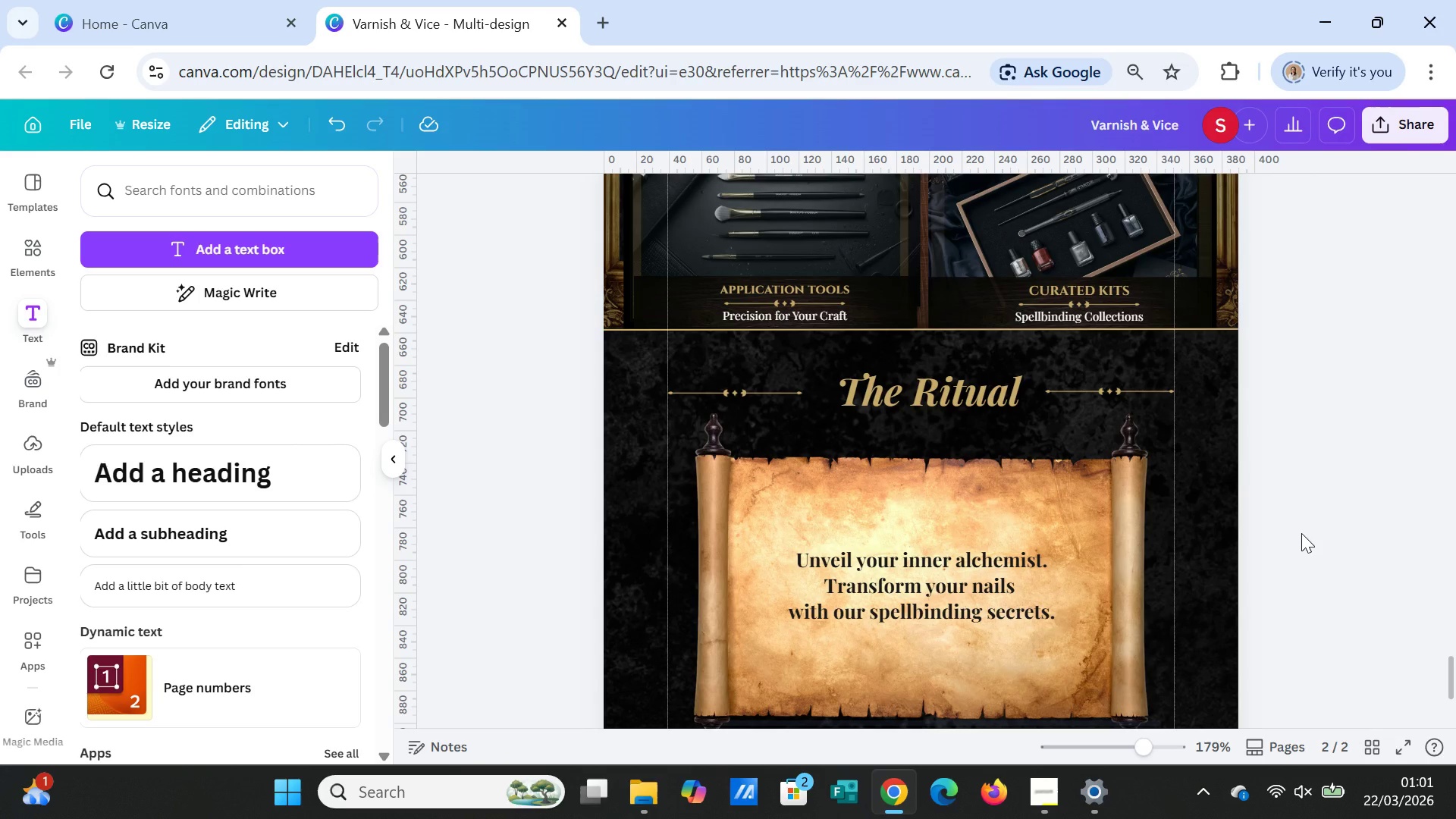 
wait(5.82)
 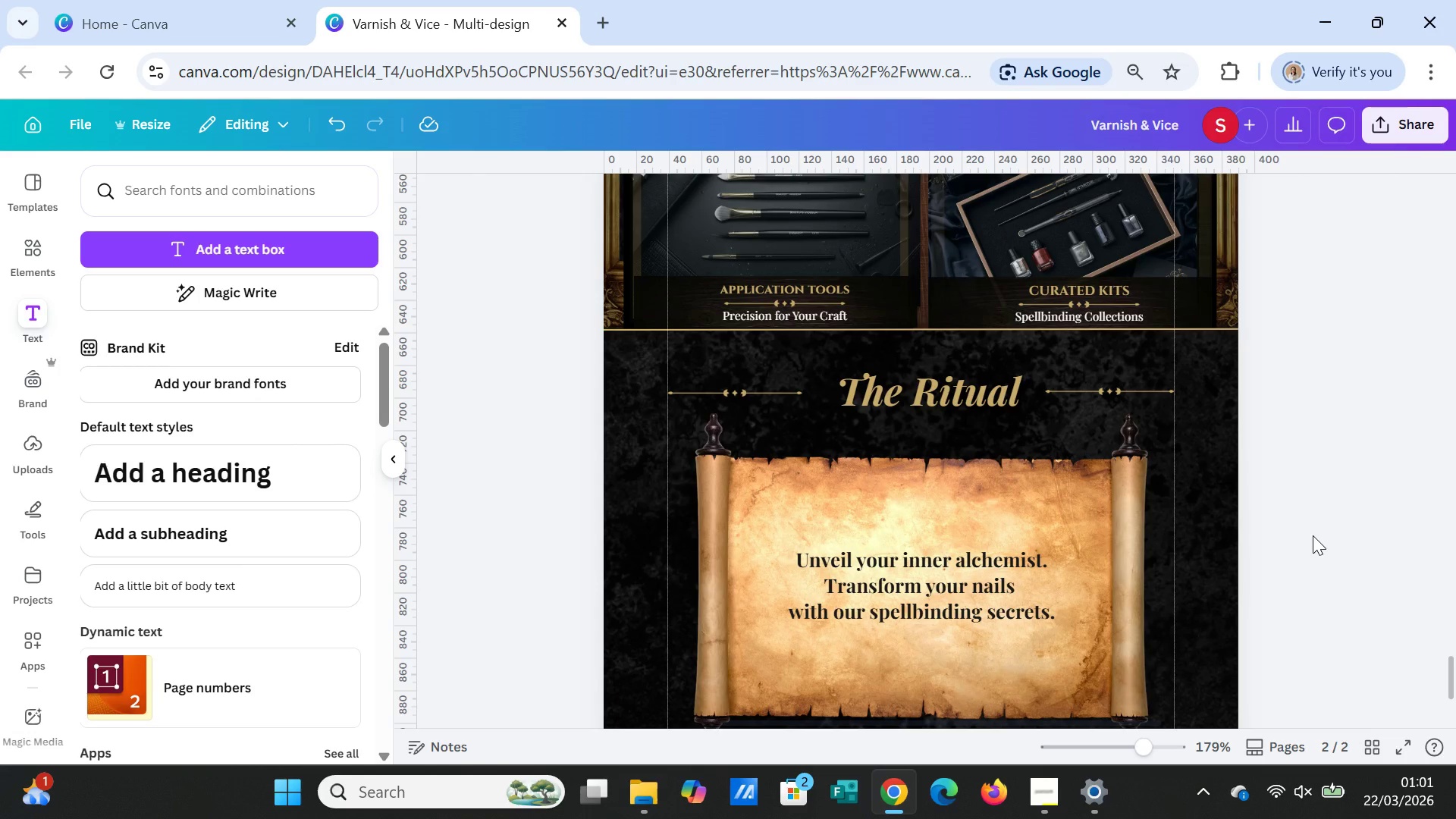 
scroll: coordinate [1301, 533], scroll_direction: down, amount: 7.0
 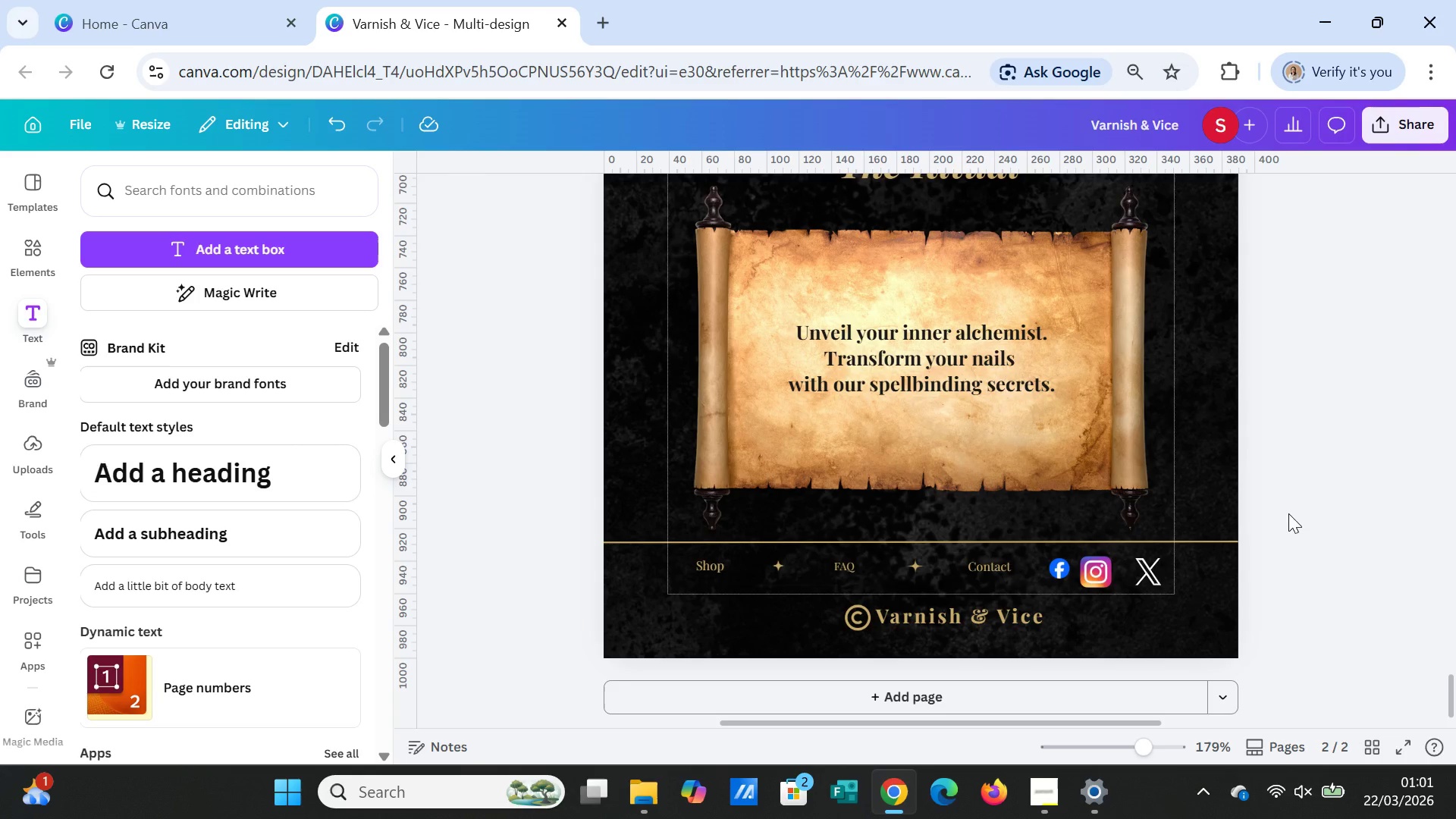 
wait(6.64)
 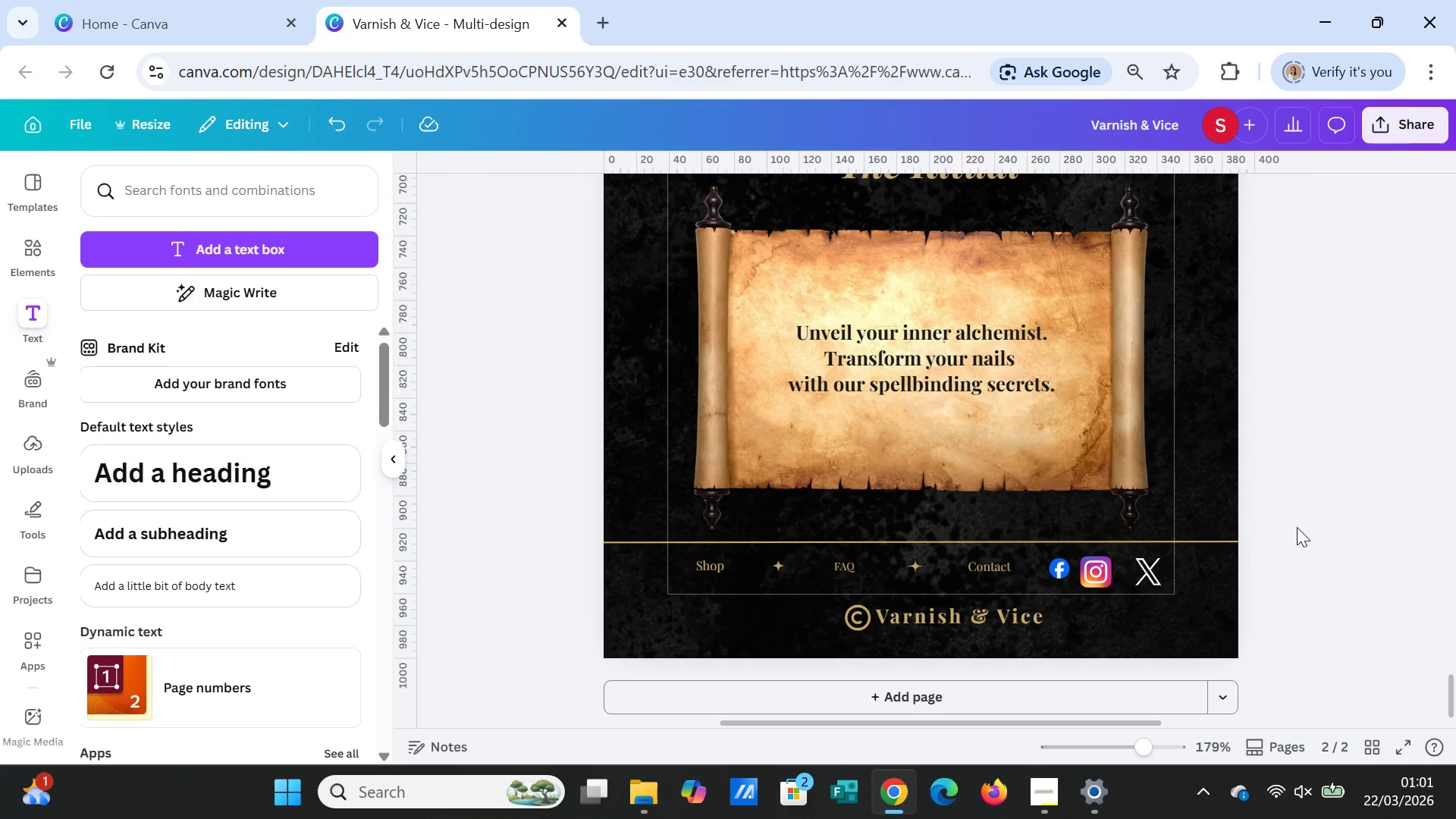 
scroll: coordinate [1288, 510], scroll_direction: down, amount: 3.0
 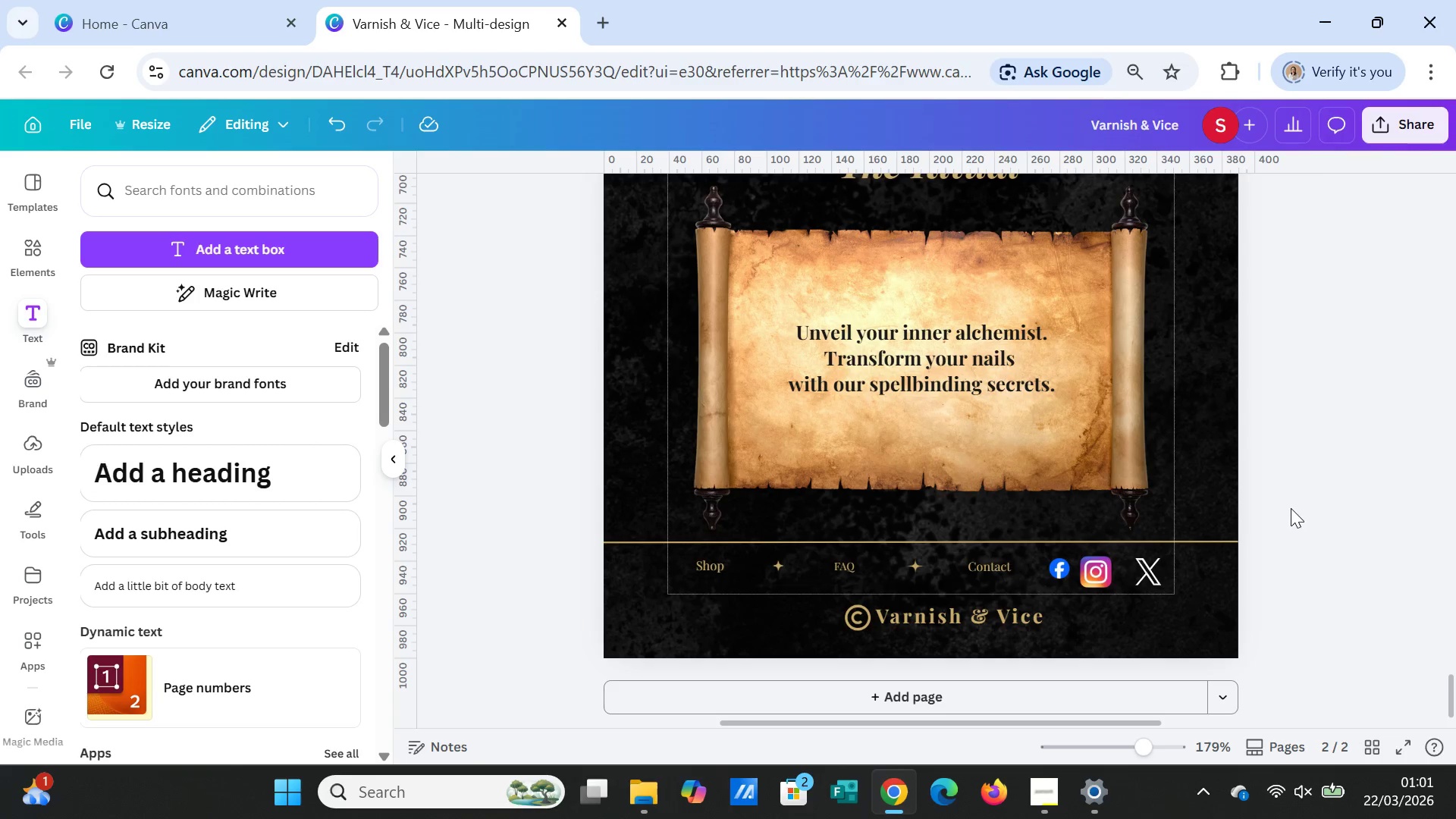 
scroll: coordinate [1291, 508], scroll_direction: up, amount: 4.0
 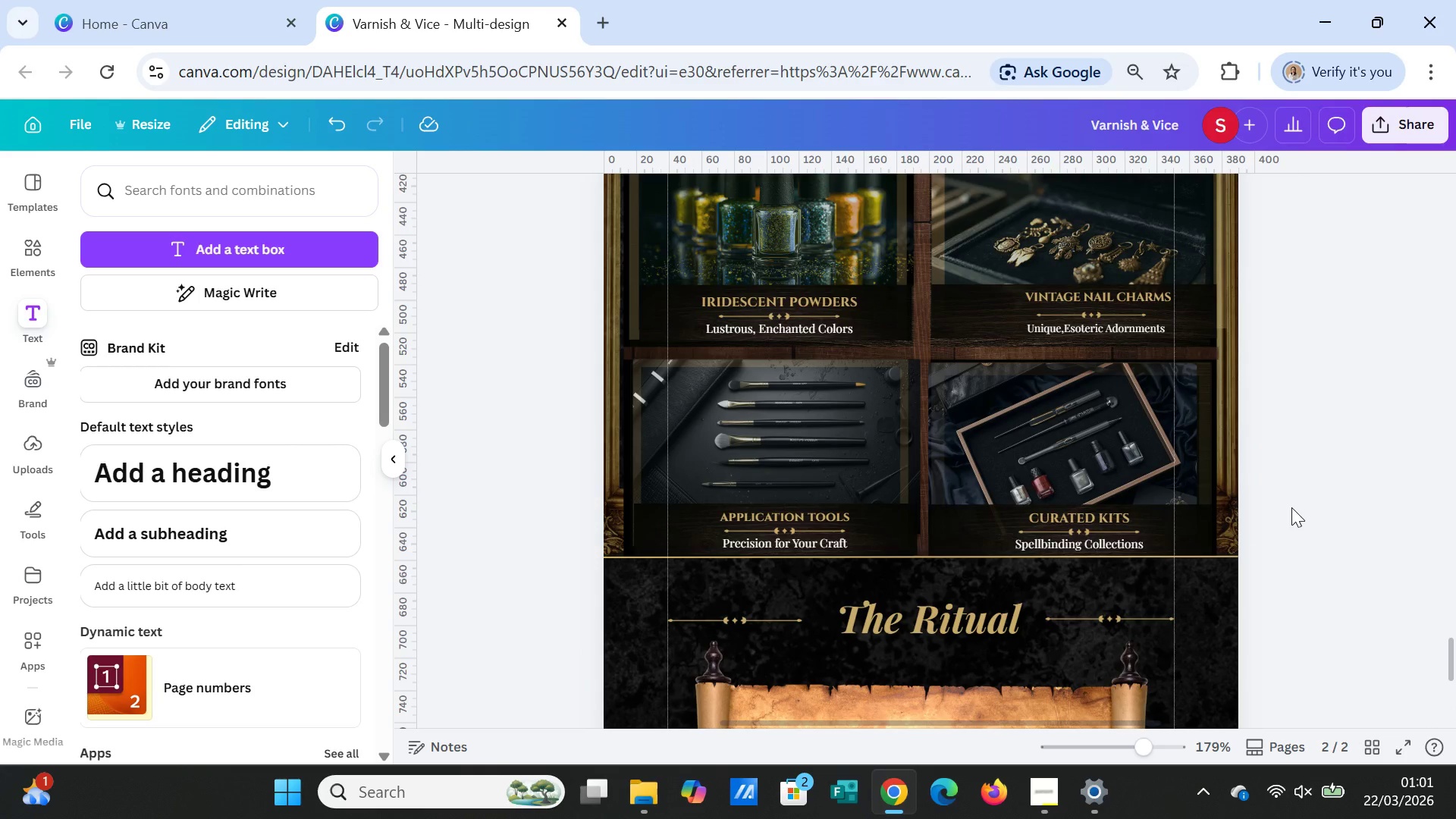 
wait(14.46)
 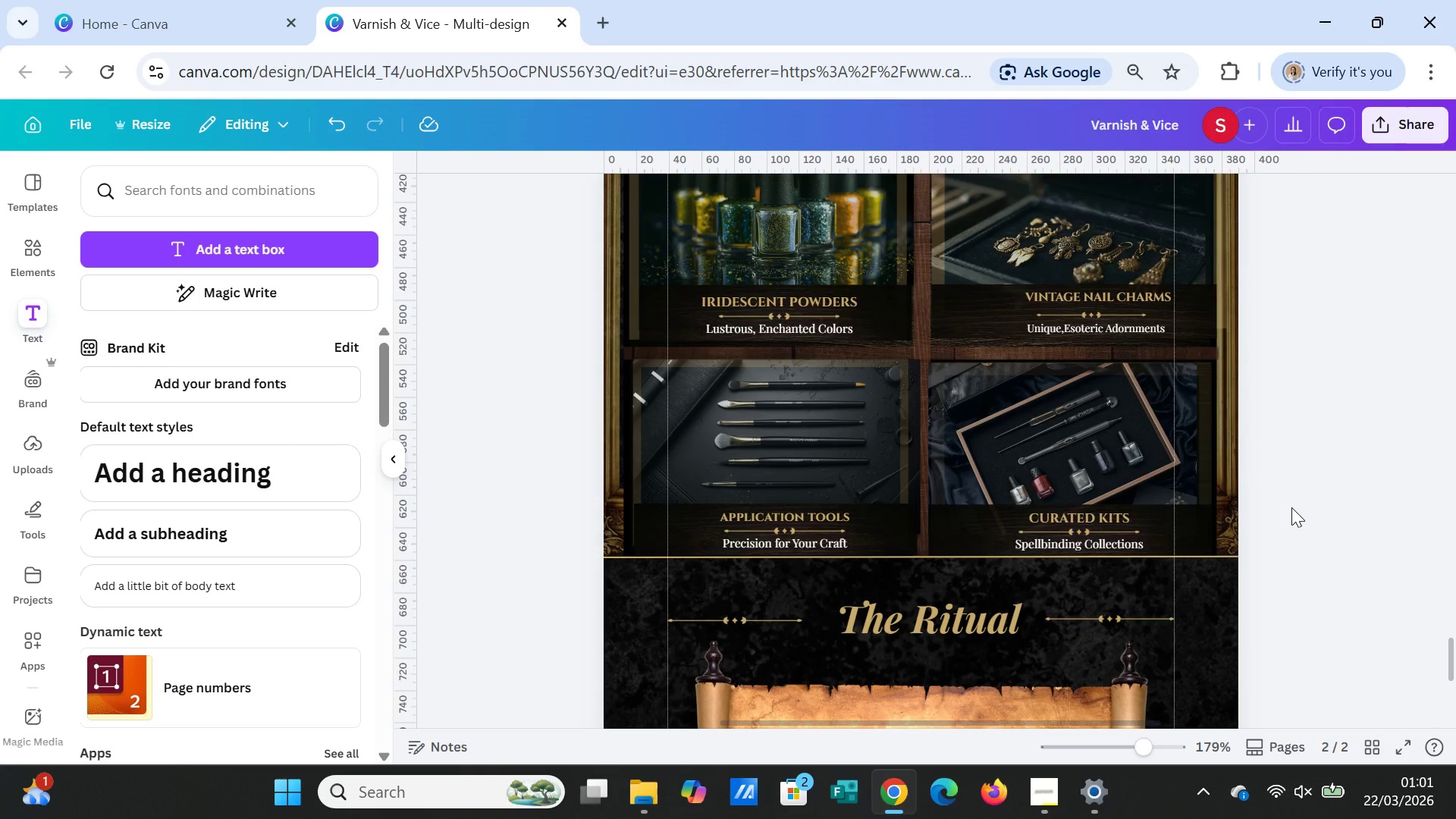 
left_click([1370, 322])
 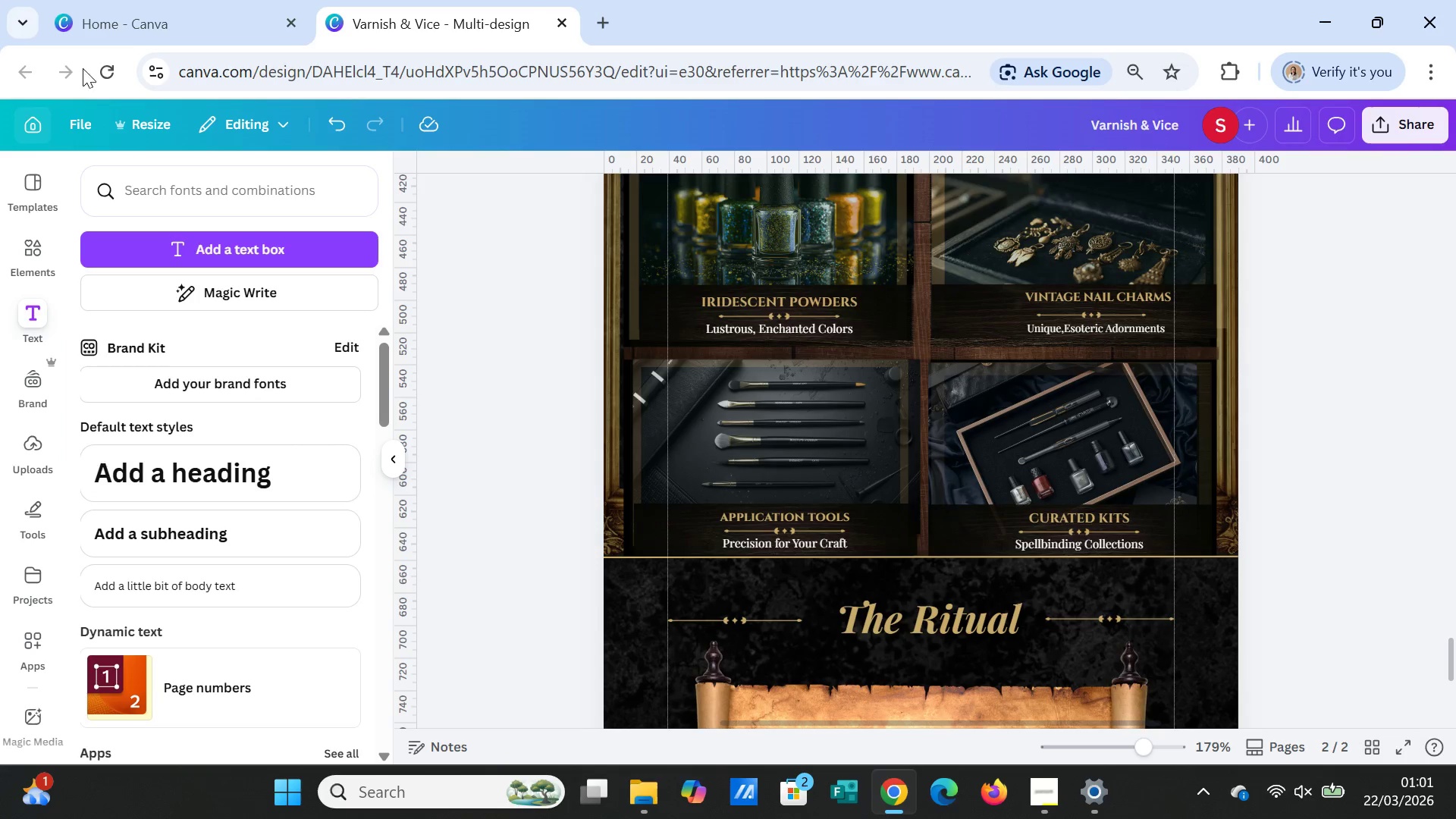 
left_click([96, 10])
 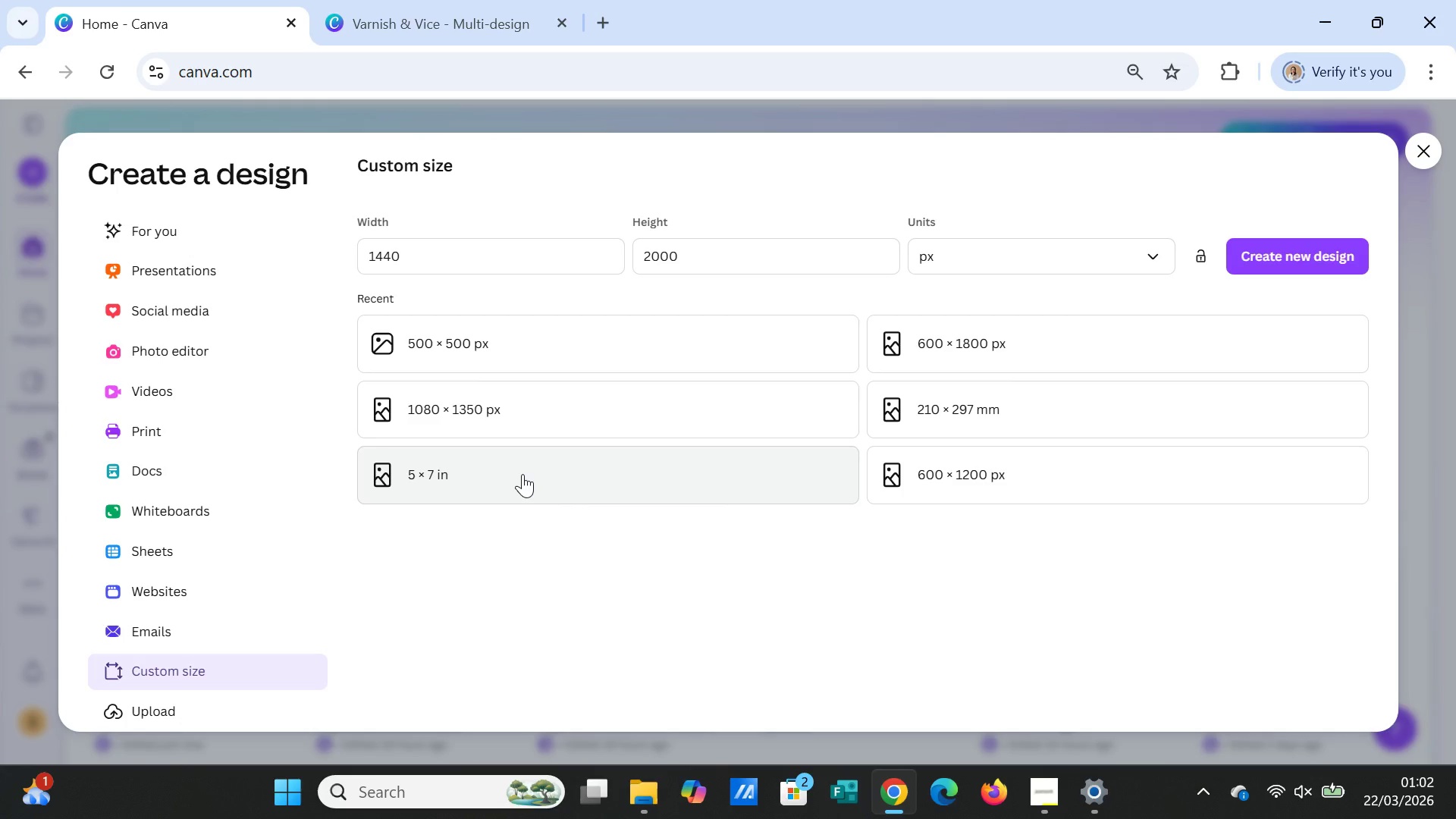 
wait(21.19)
 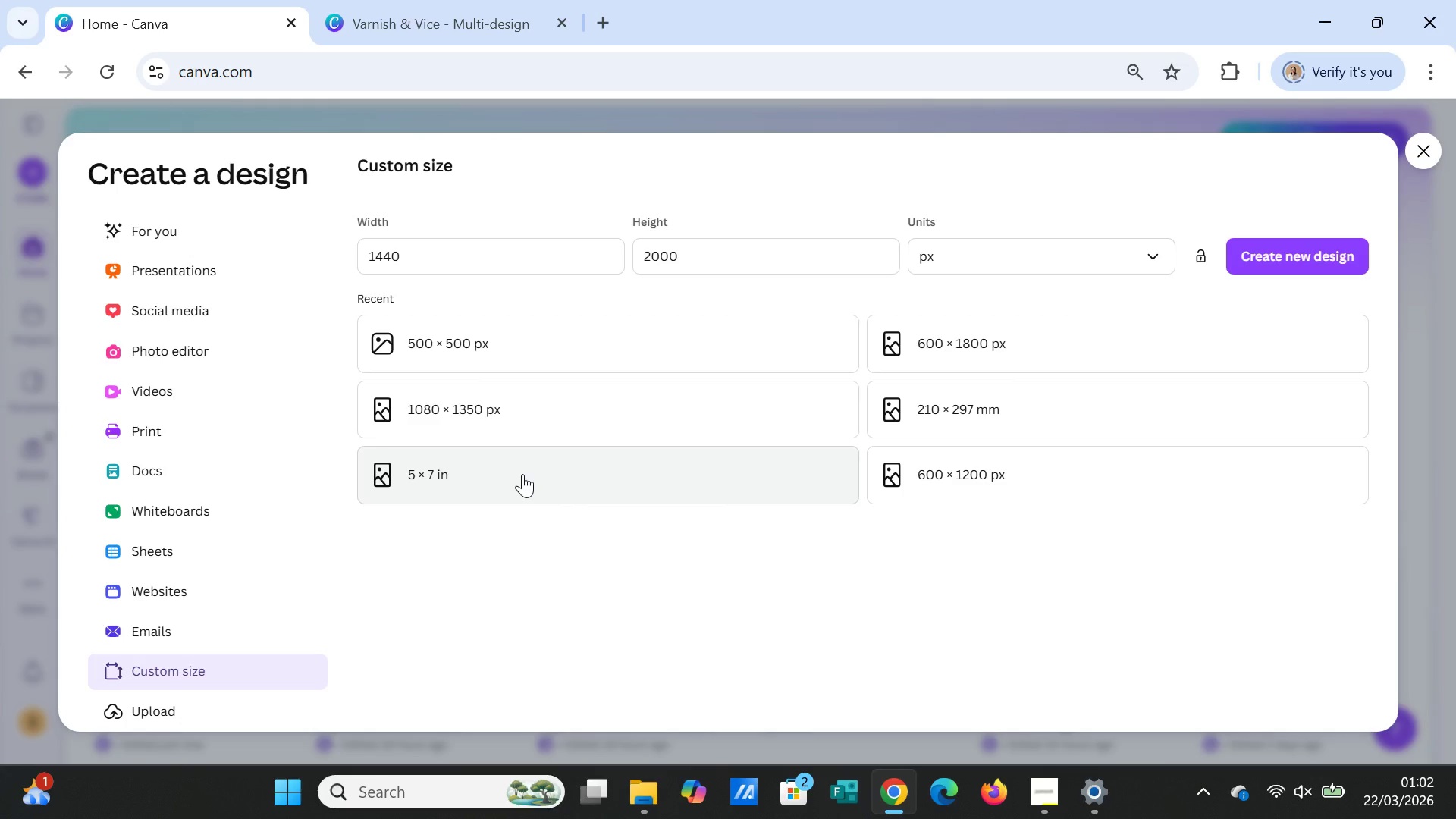 
double_click([412, 256])
 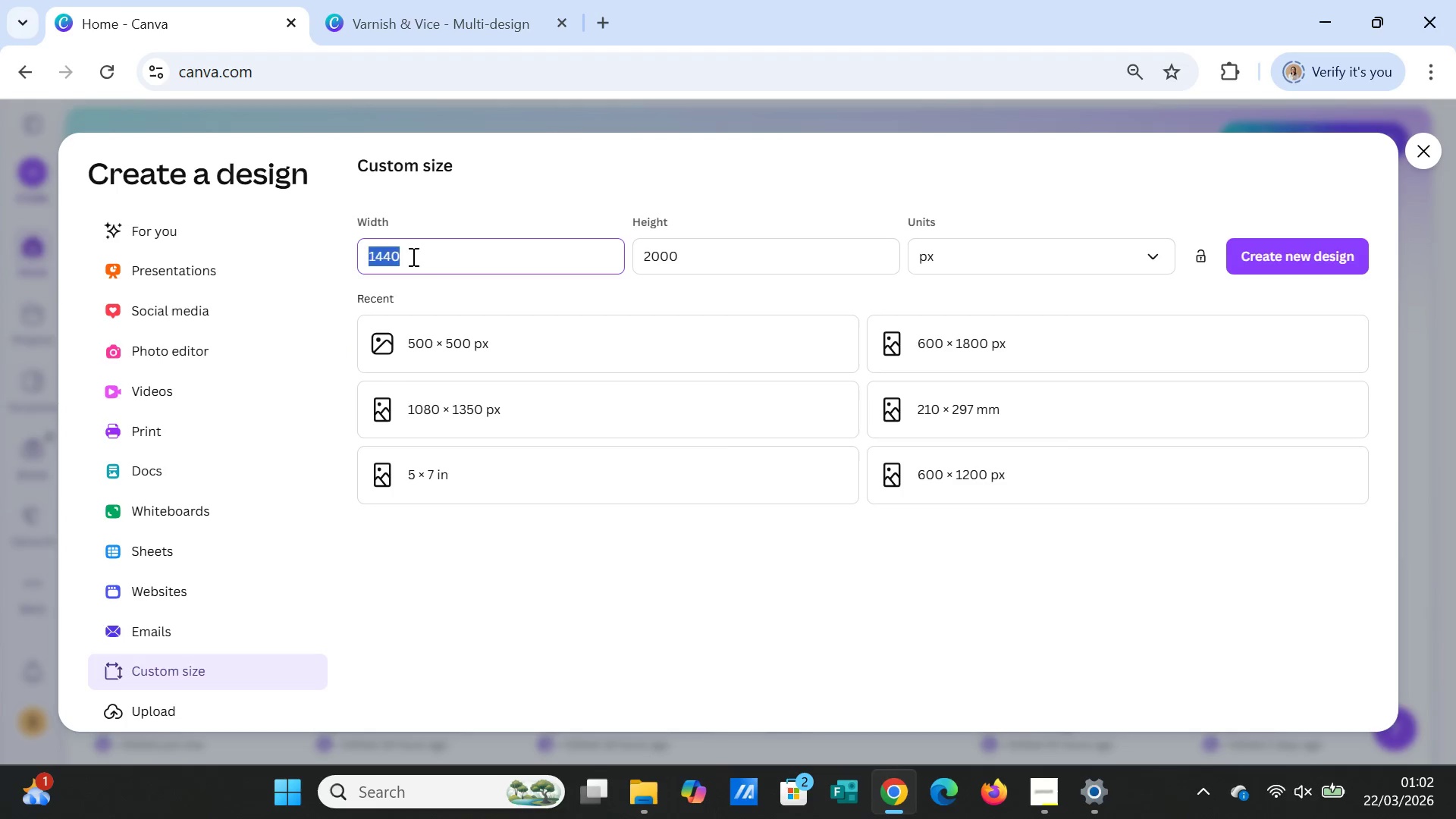 
type(1600)
 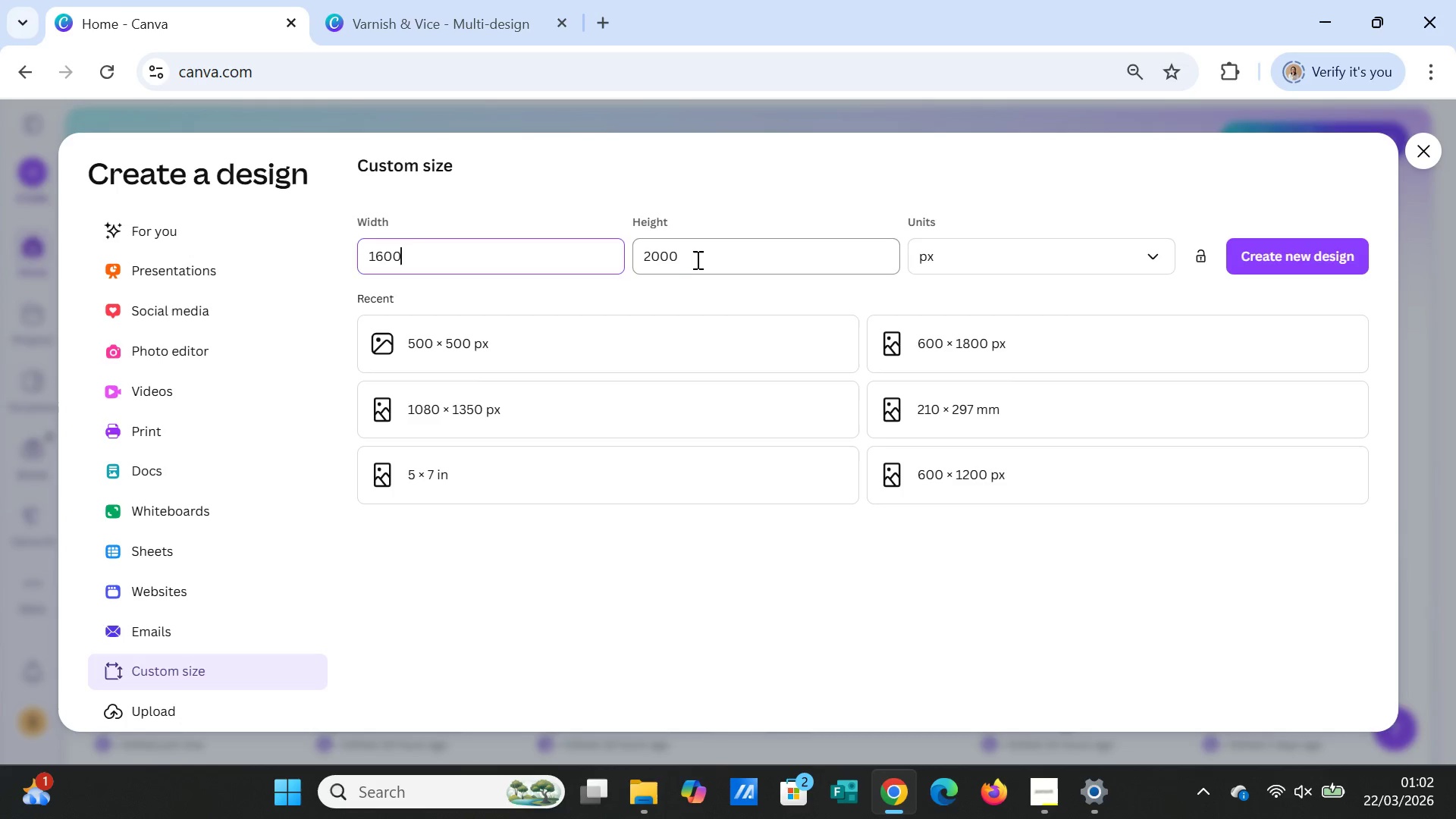 
double_click([697, 259])
 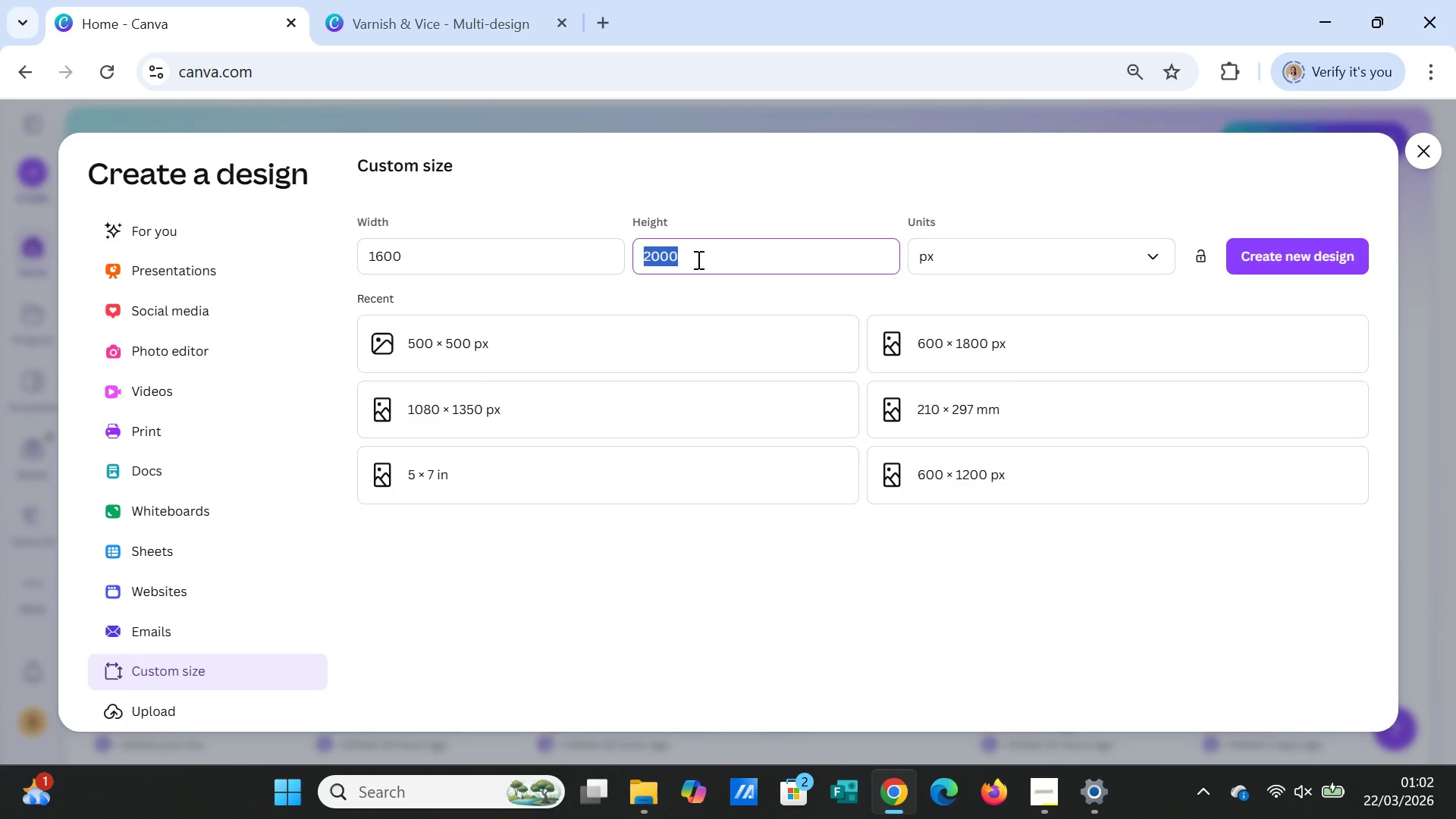 
type(900)
 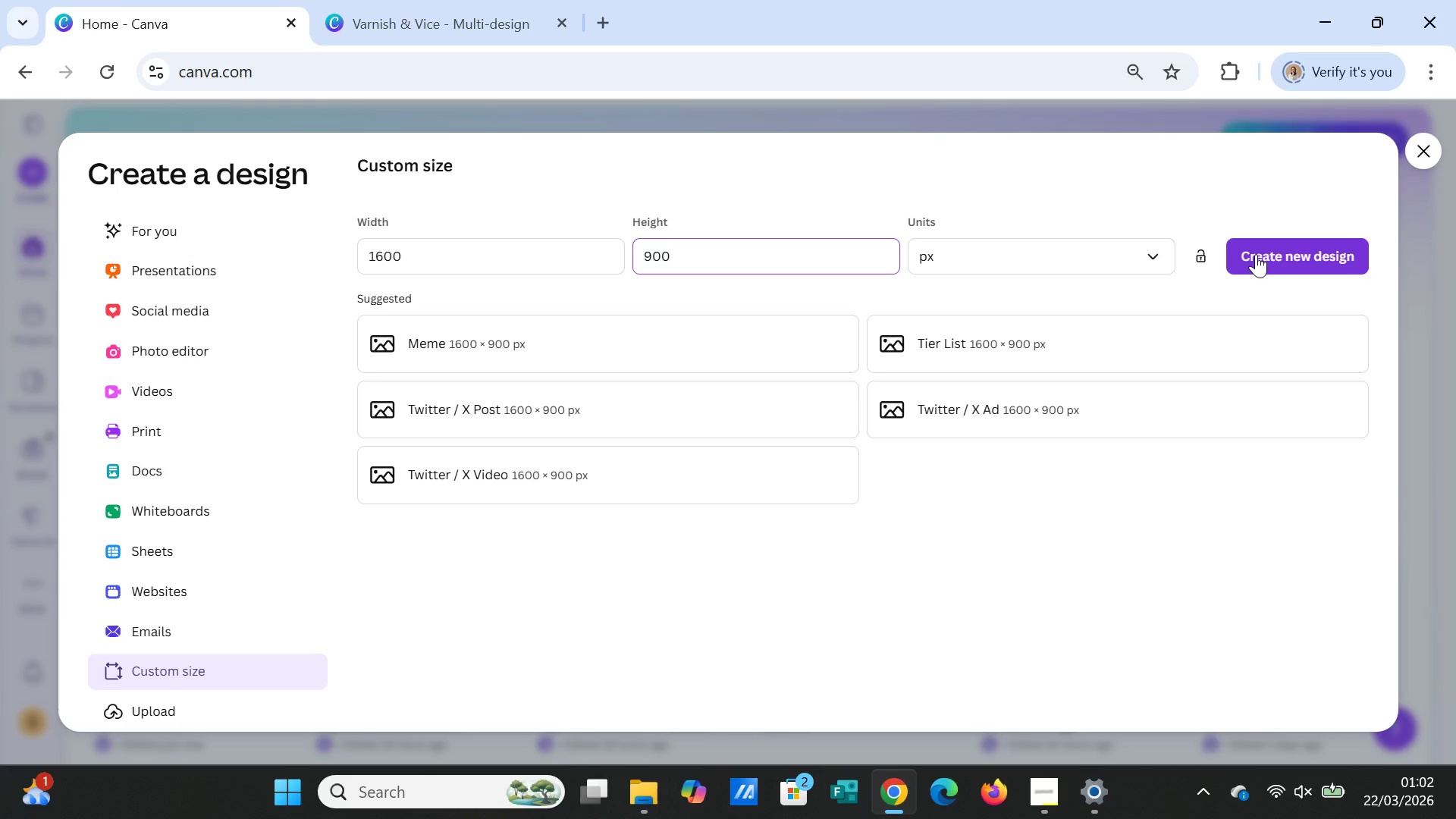 
left_click([1256, 254])
 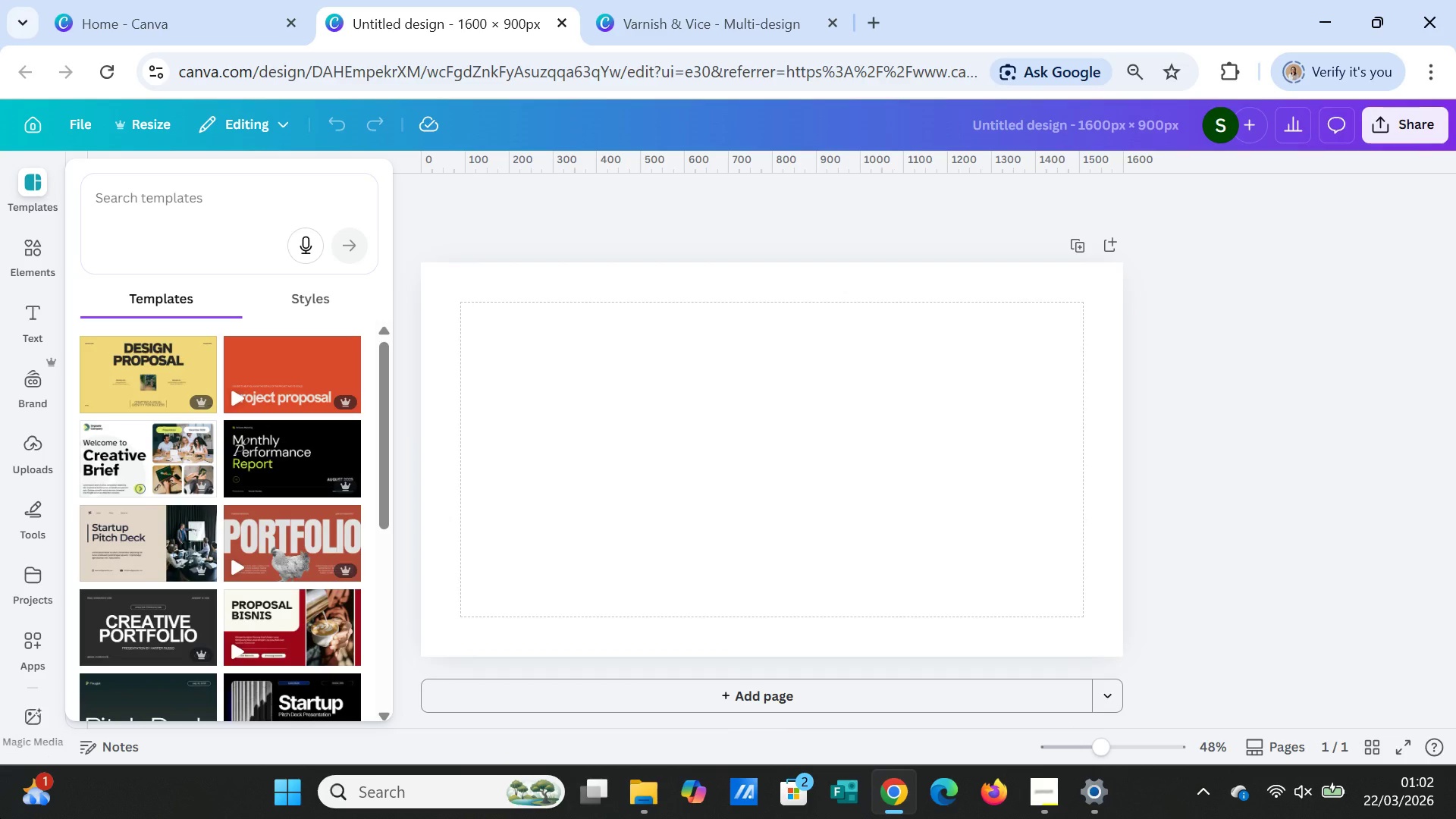 
wait(29.58)
 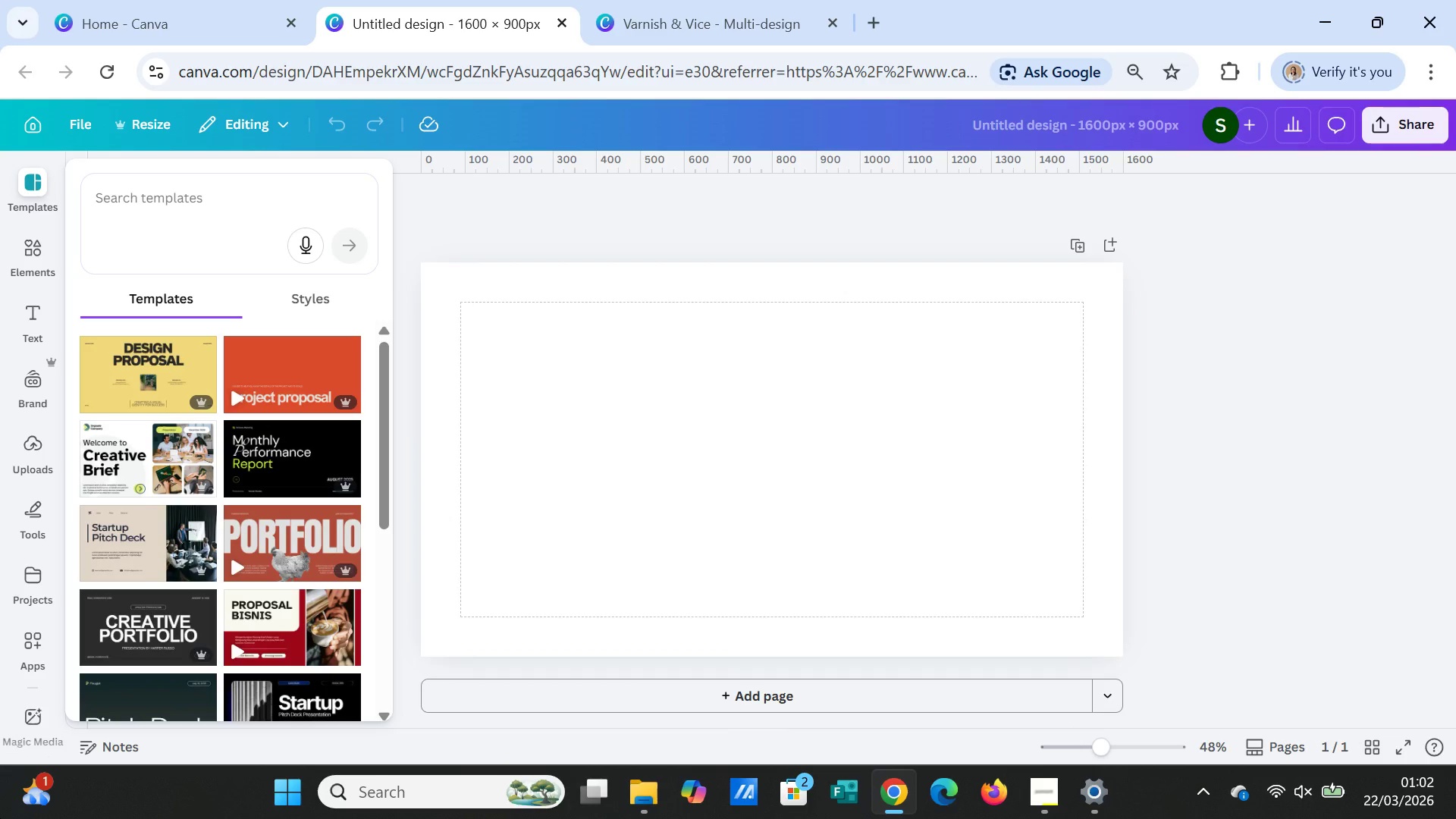 
left_click([1025, 380])
 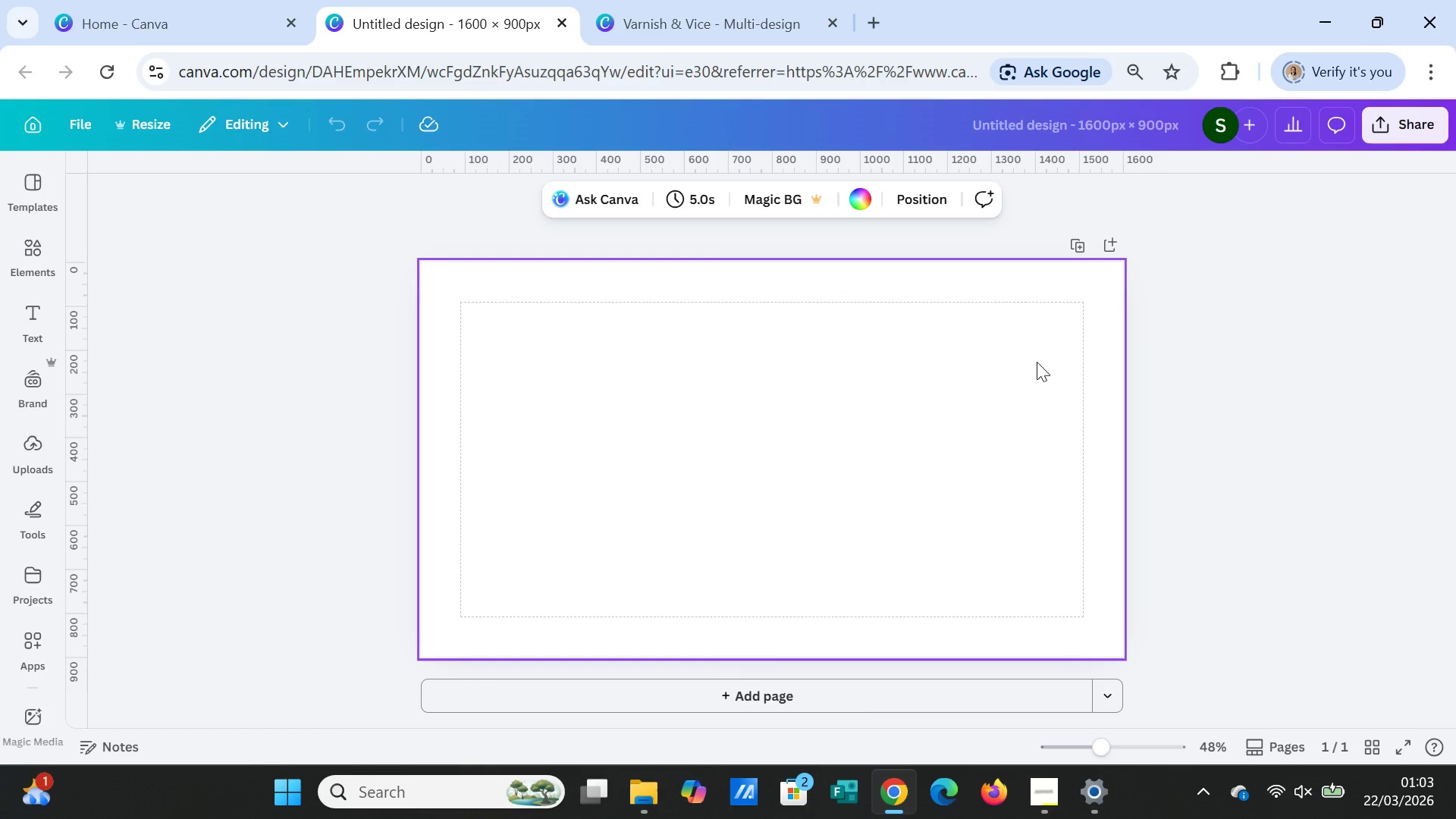 
wait(11.5)
 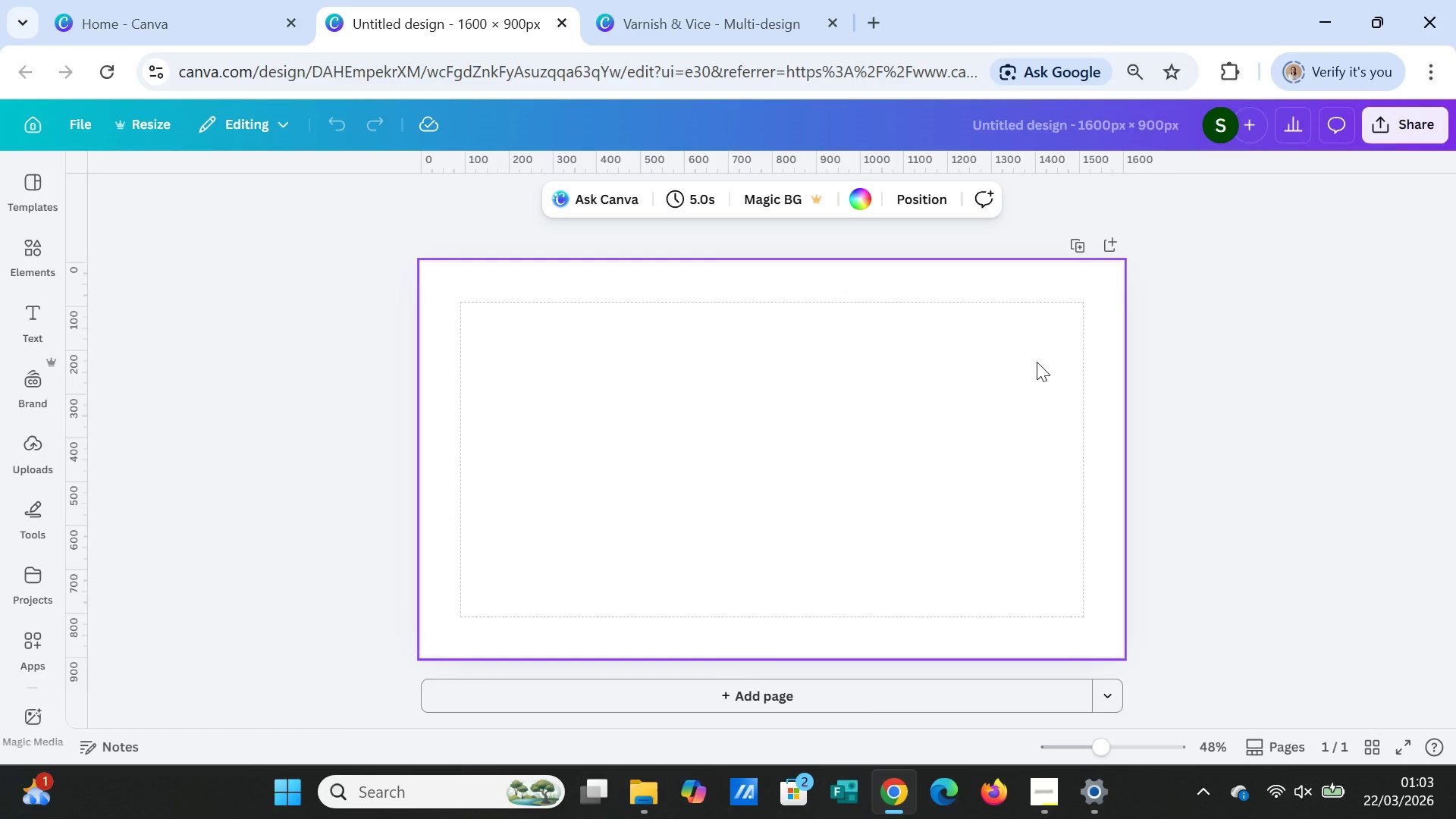 
scroll: coordinate [1108, 408], scroll_direction: up, amount: 3.0
 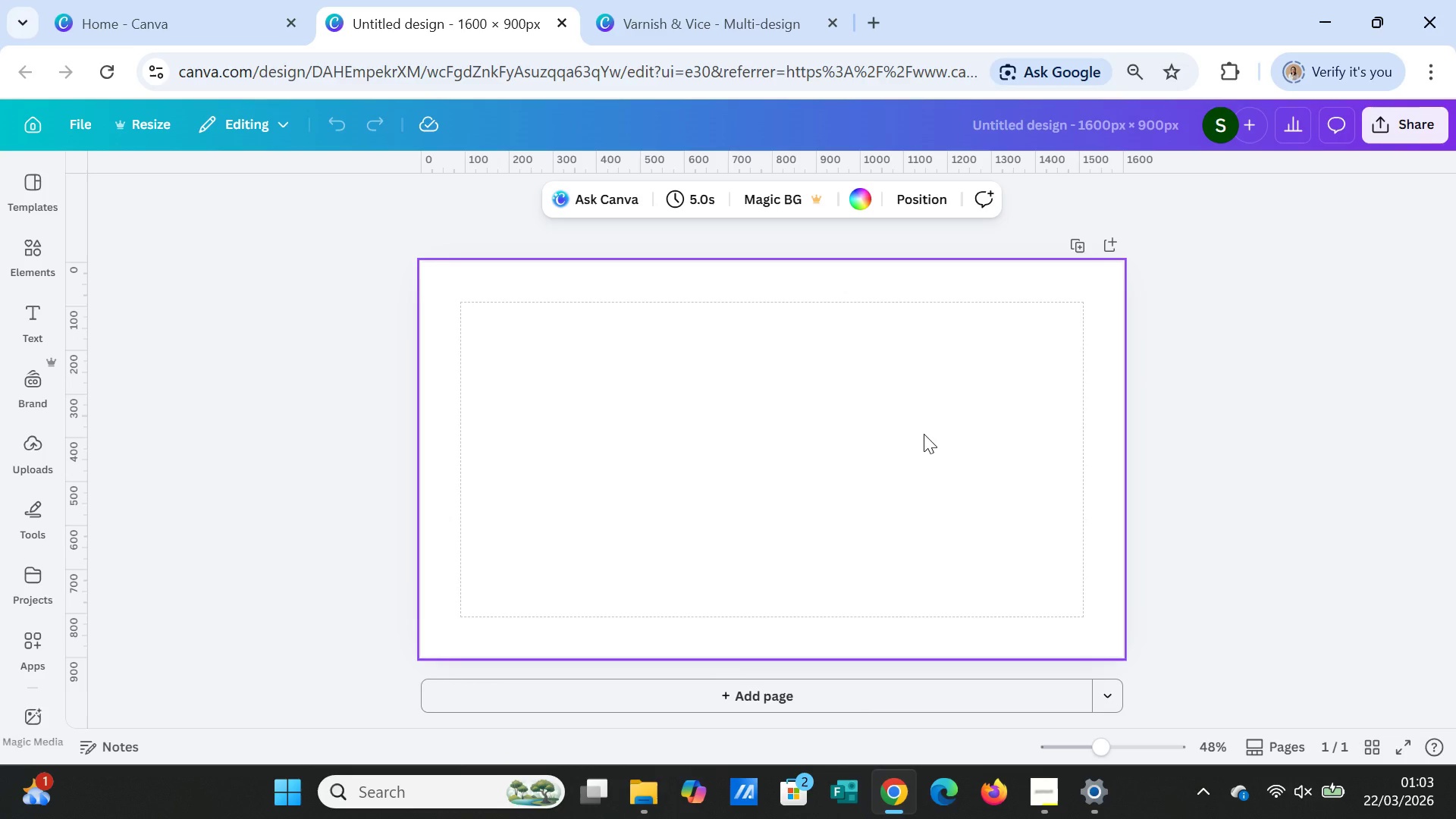 
wait(11.59)
 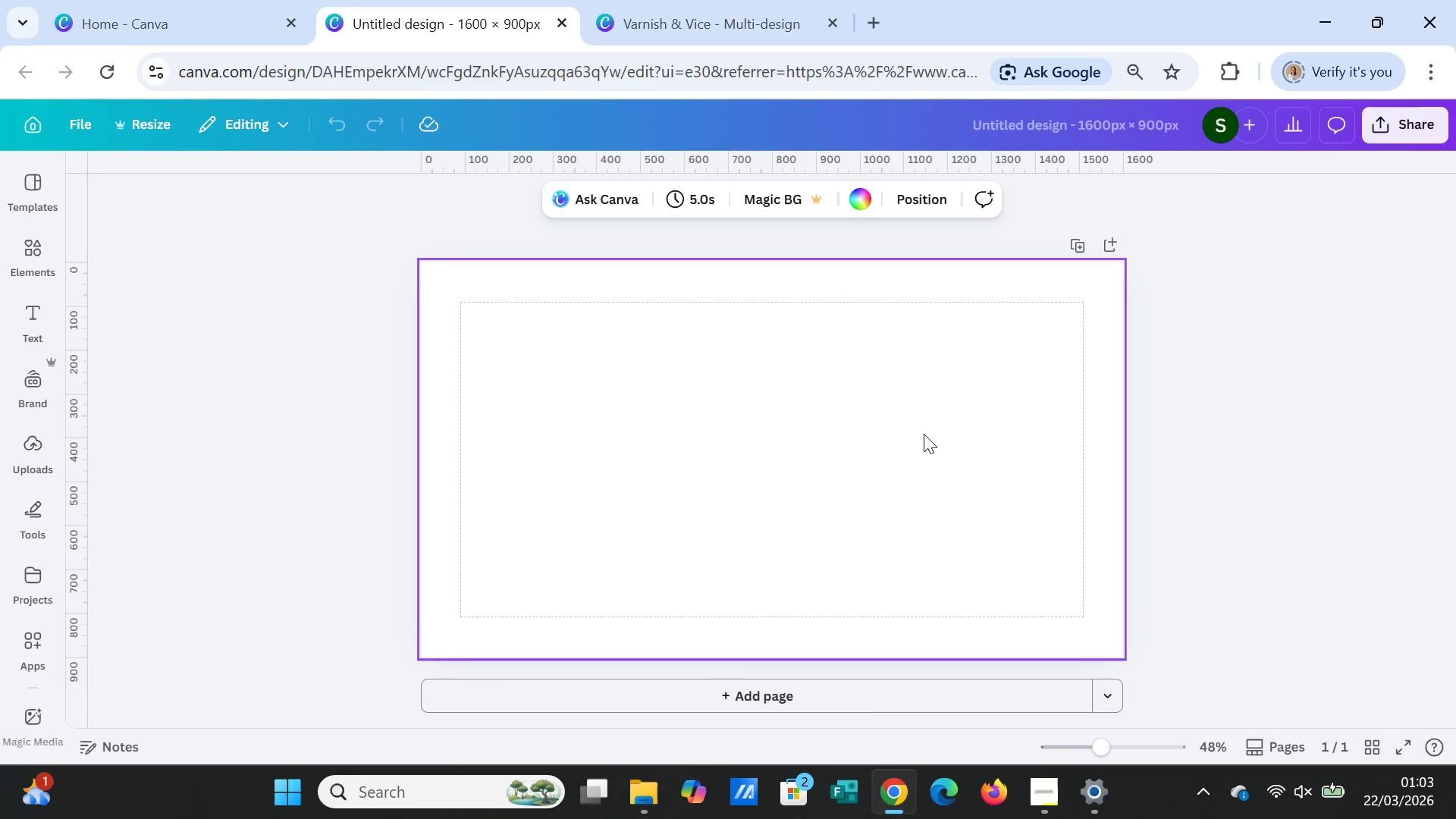 
left_click([497, 344])
 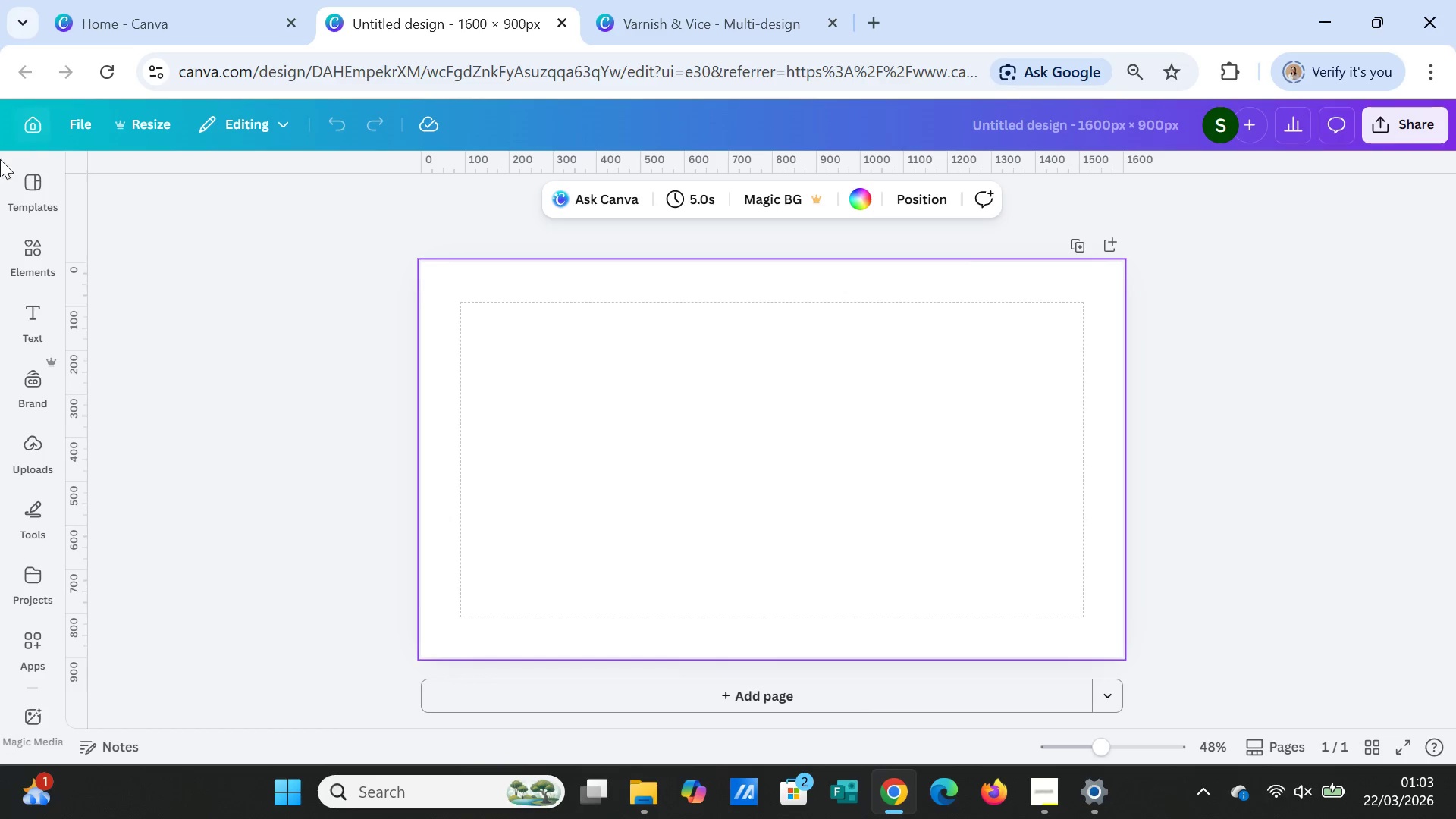 
left_click([34, 309])
 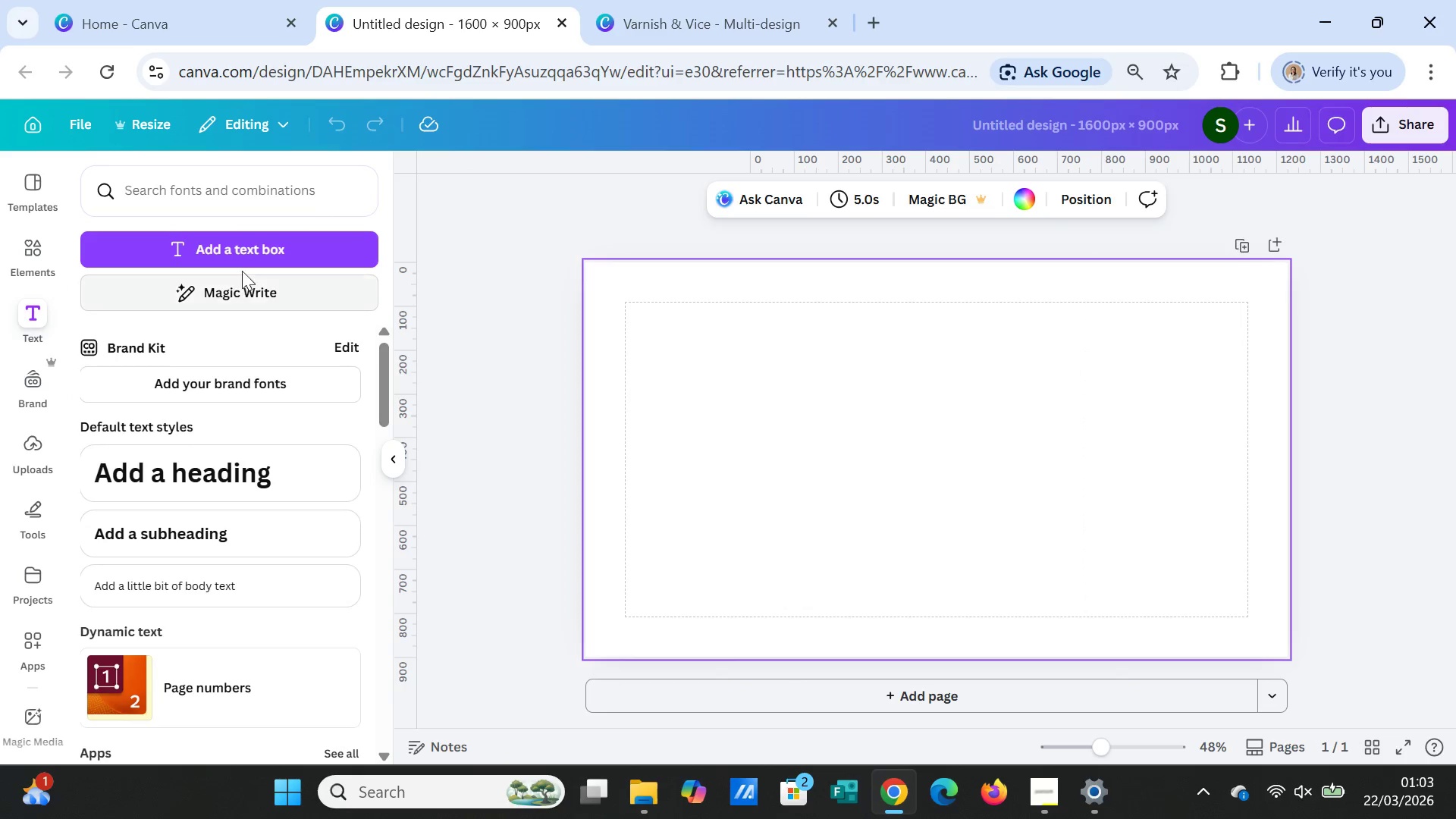 
left_click([252, 243])
 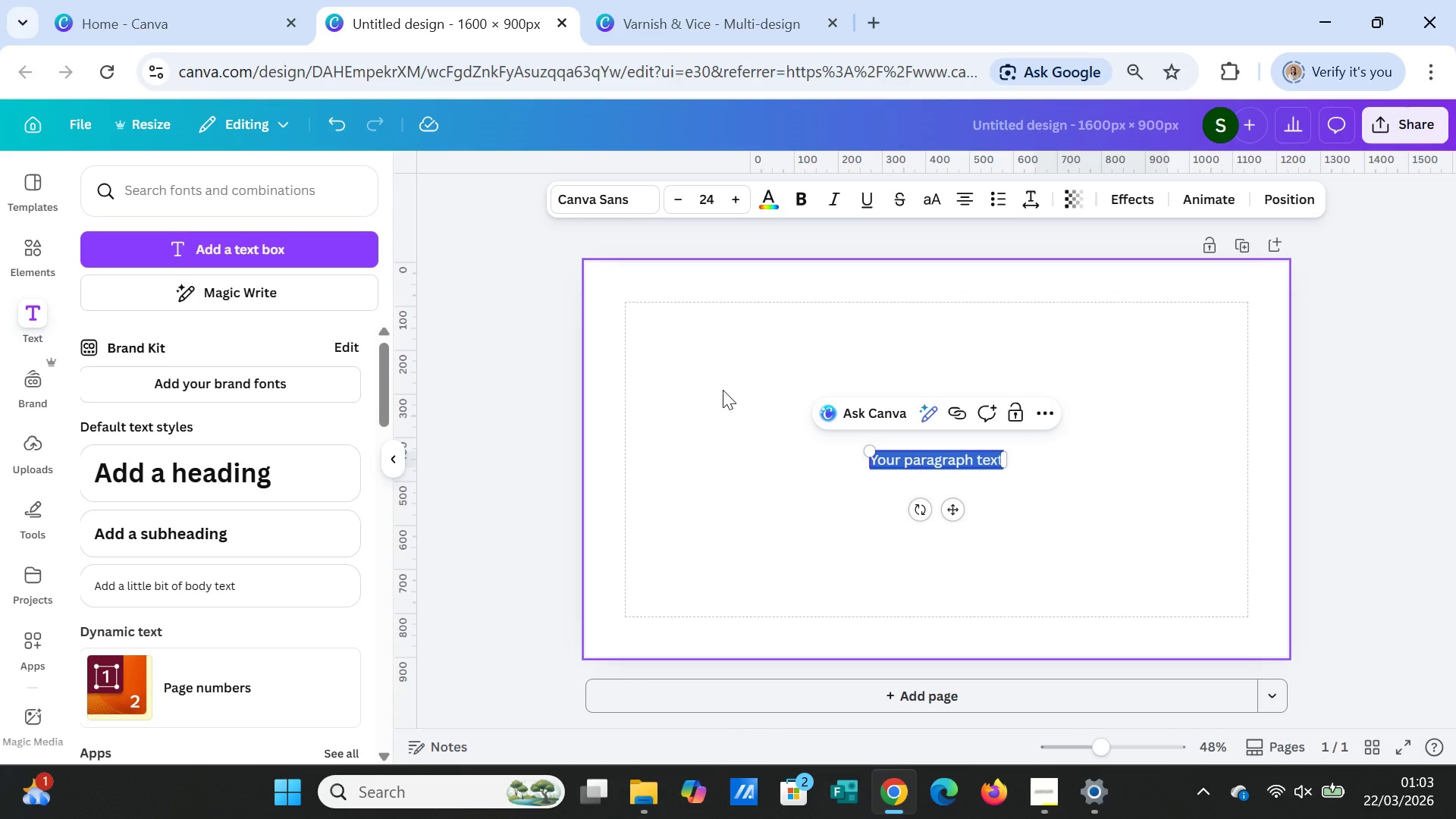 
type(Title : The Apothecary Cabine)
 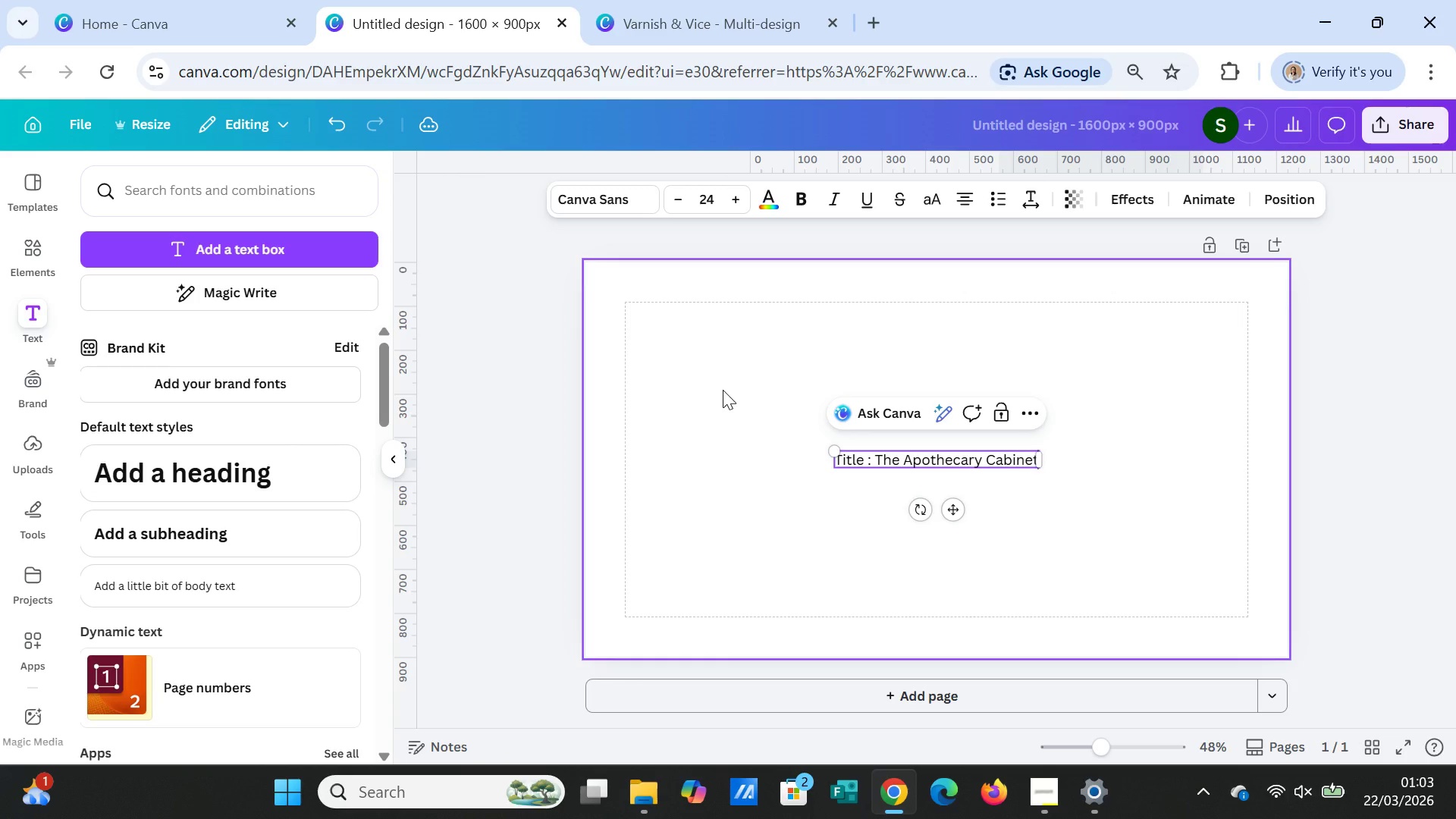 
 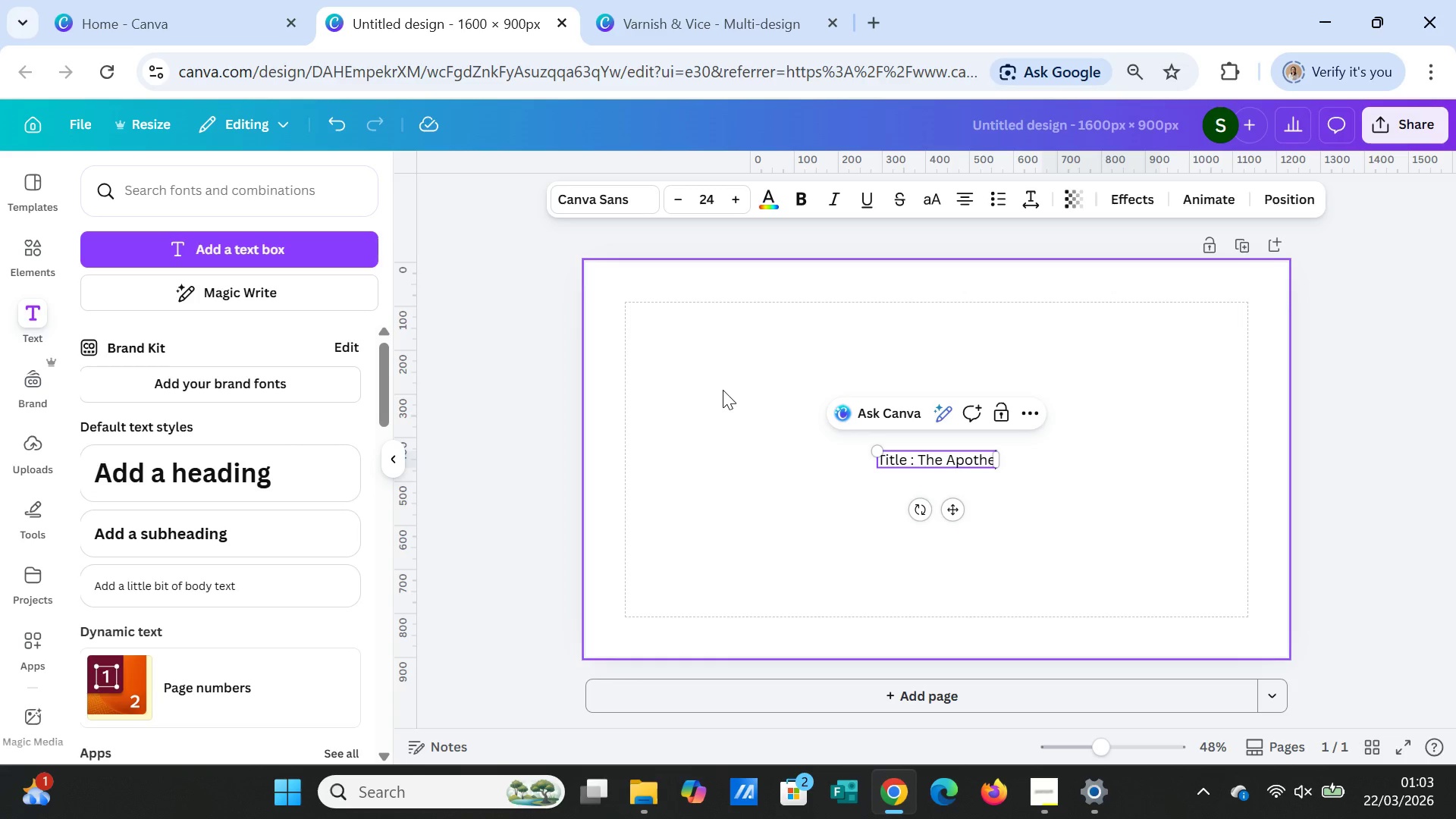 
hold_key(key=T, duration=26.67)
 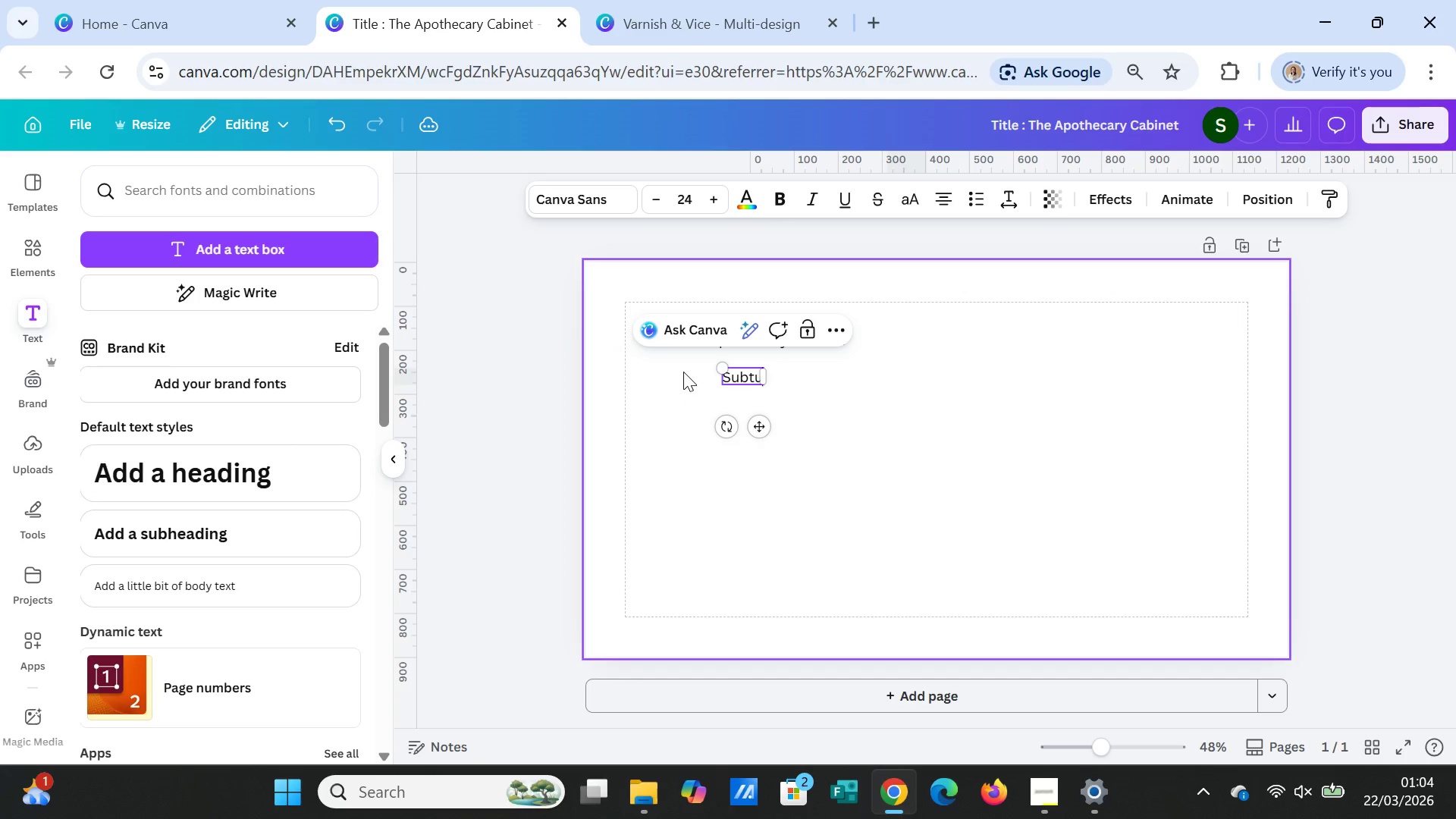 
left_click([1124, 425])
 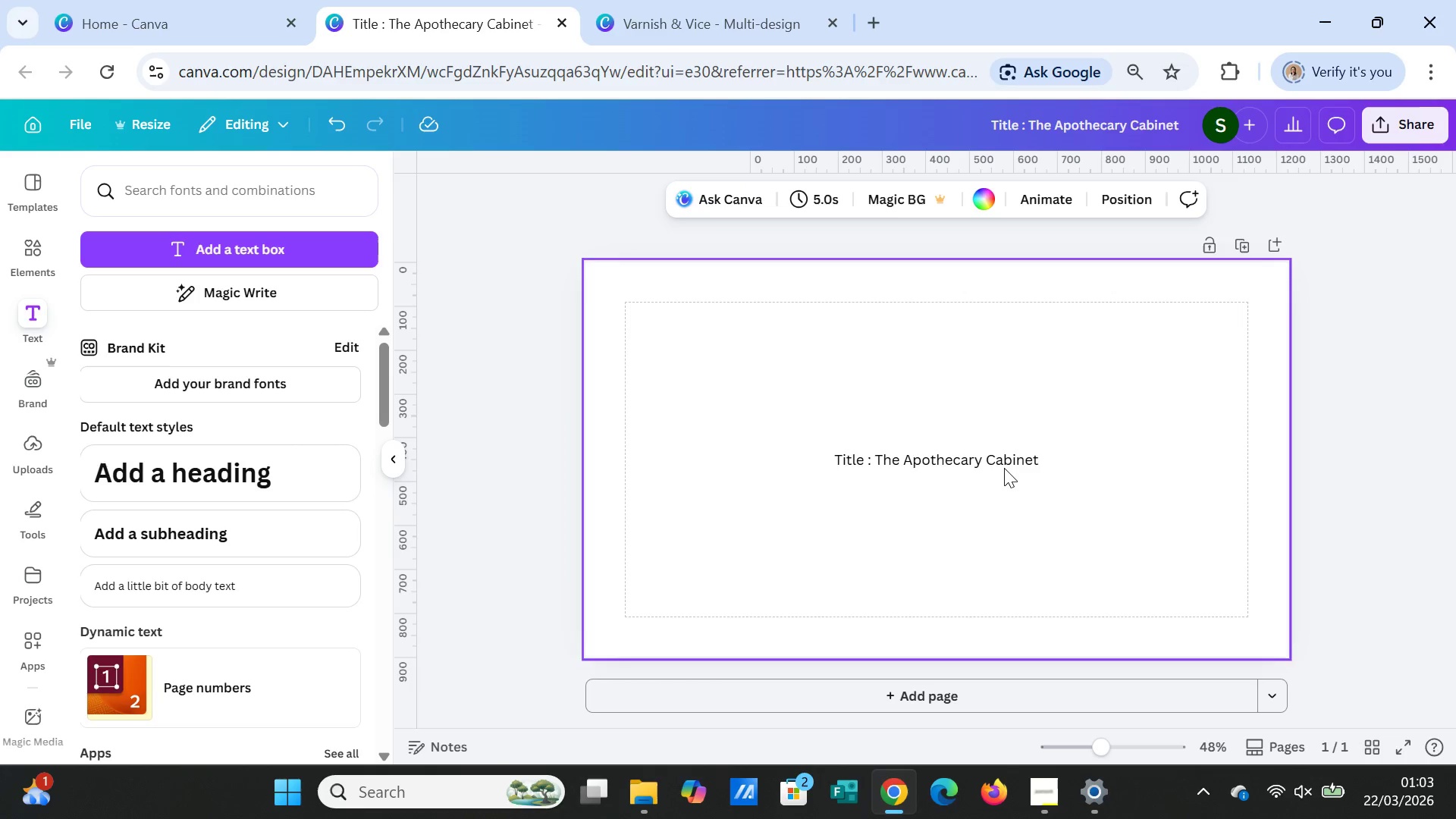 
left_click([1004, 463])
 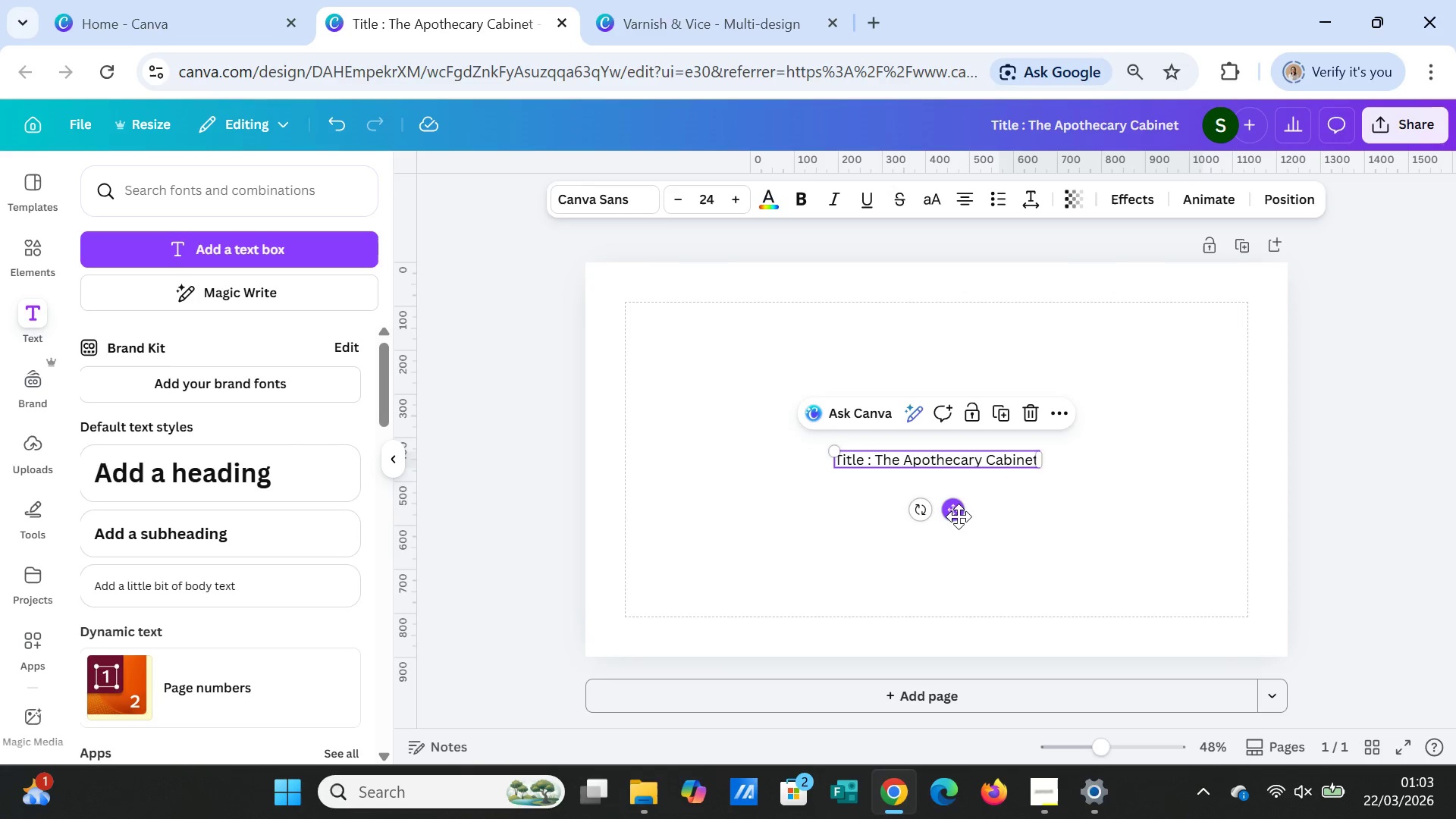 
left_click_drag(start_coordinate=[959, 516], to_coordinate=[765, 395])
 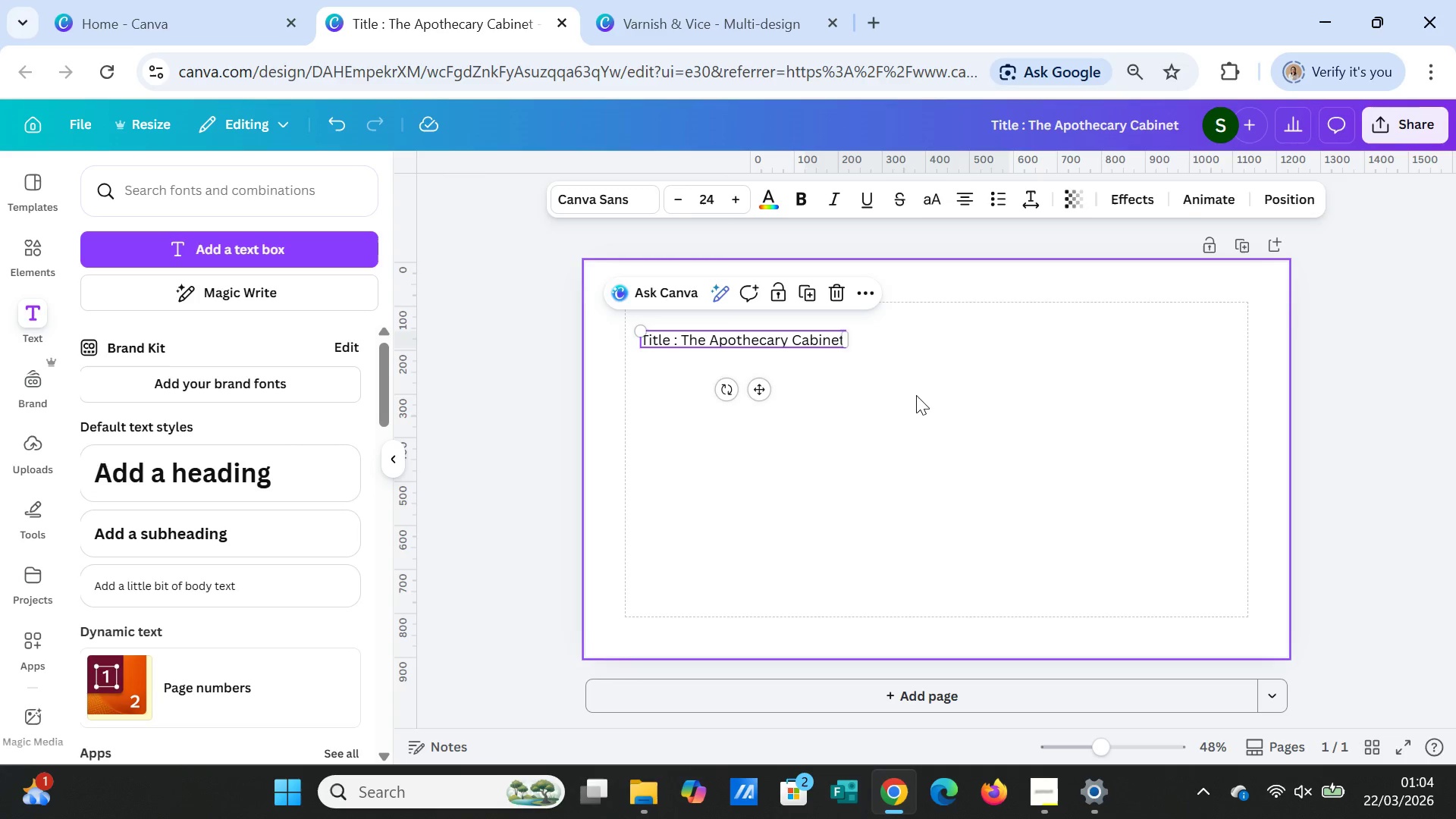 
left_click([916, 395])
 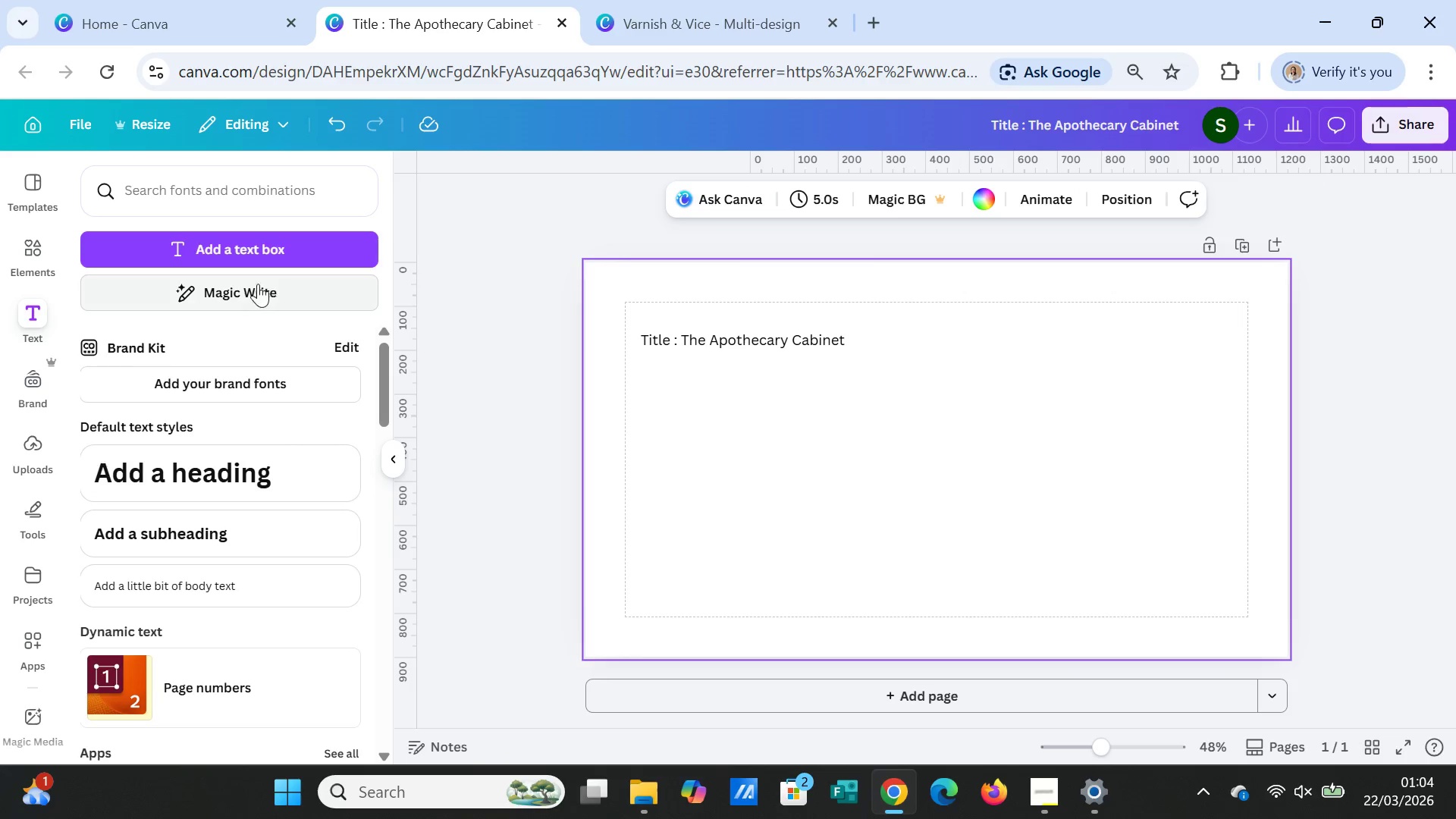 
left_click([708, 340])
 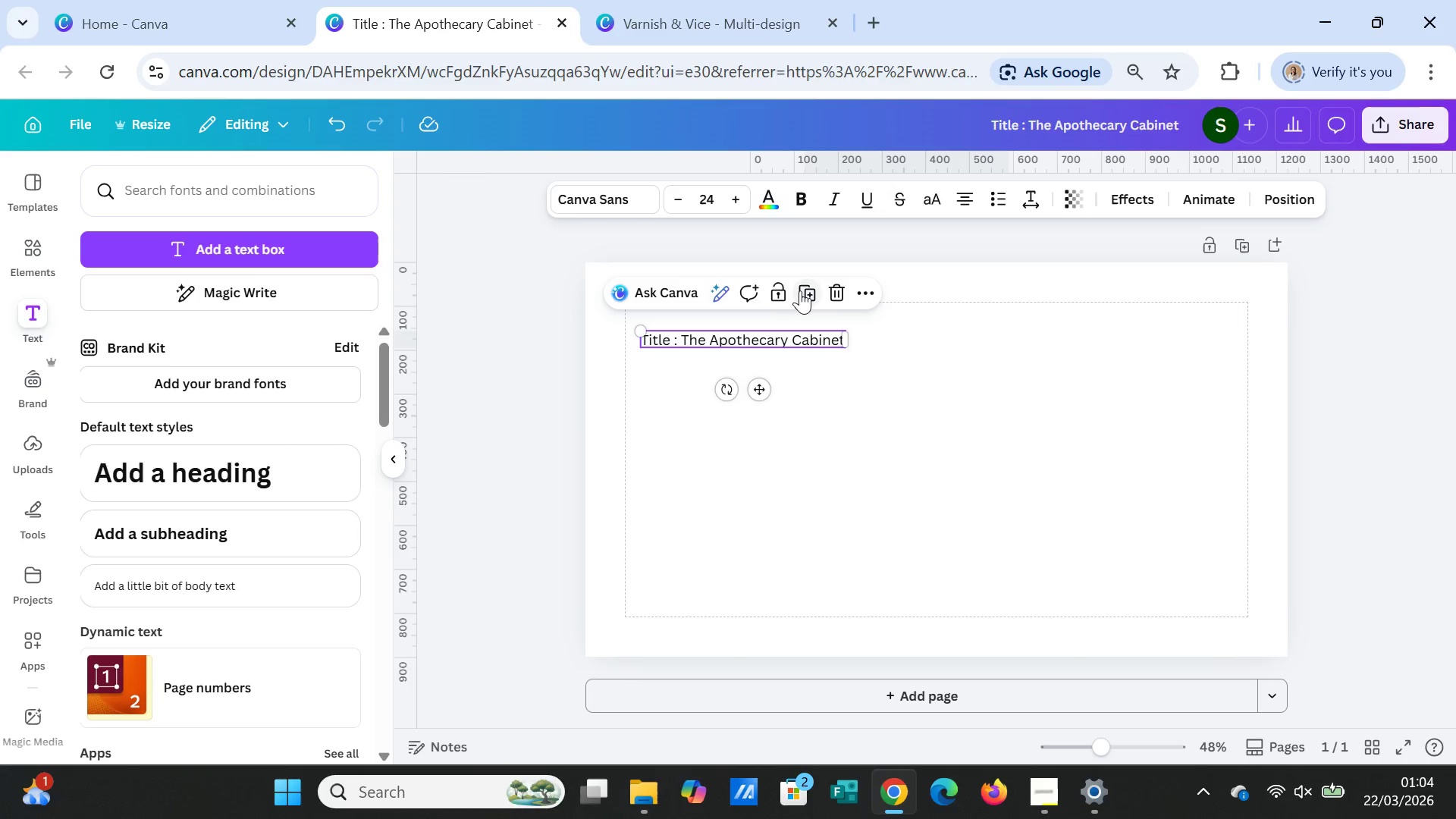 
left_click([802, 290])
 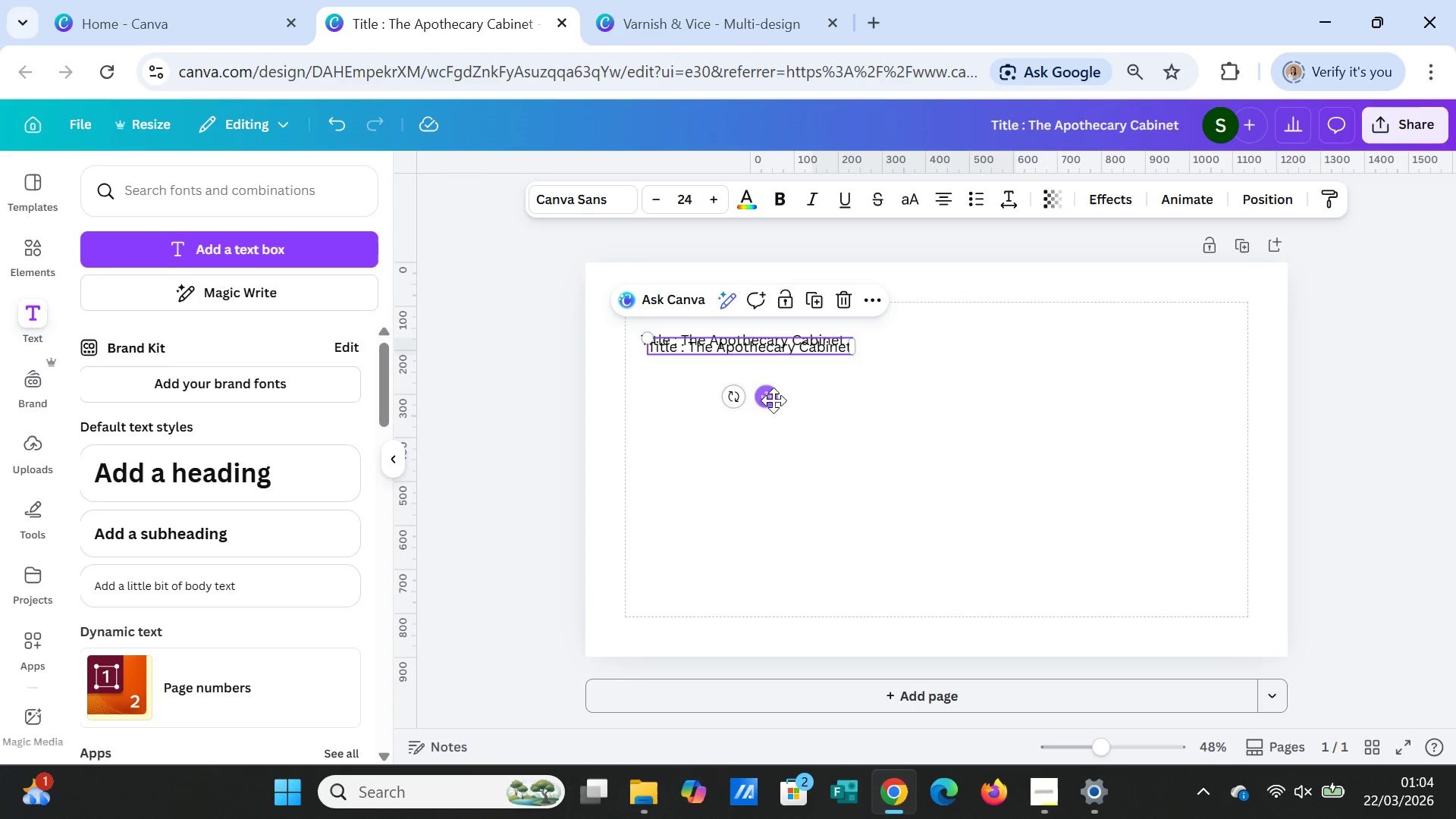 
left_click_drag(start_coordinate=[771, 399], to_coordinate=[761, 429])
 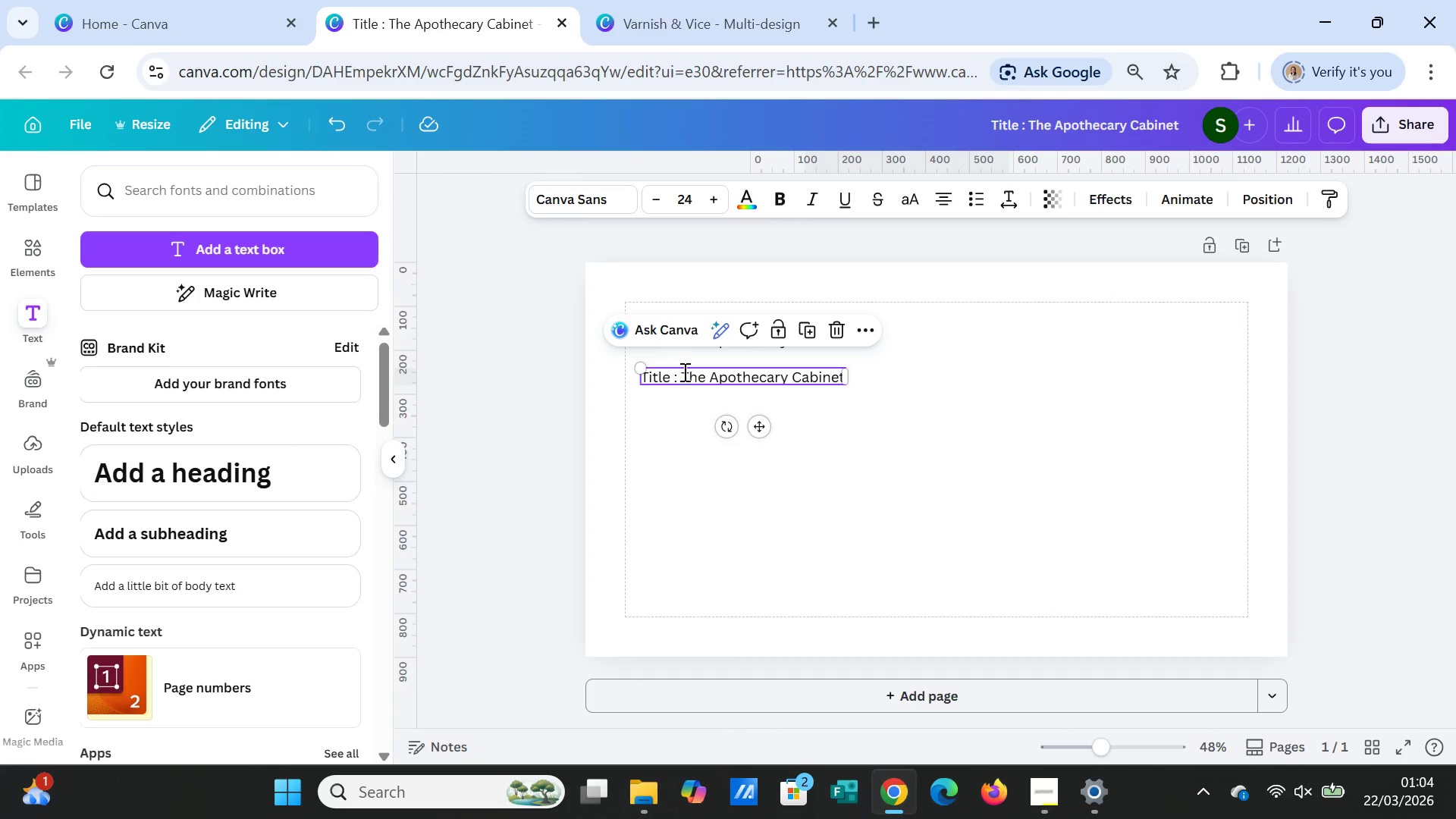 
double_click([683, 372])
 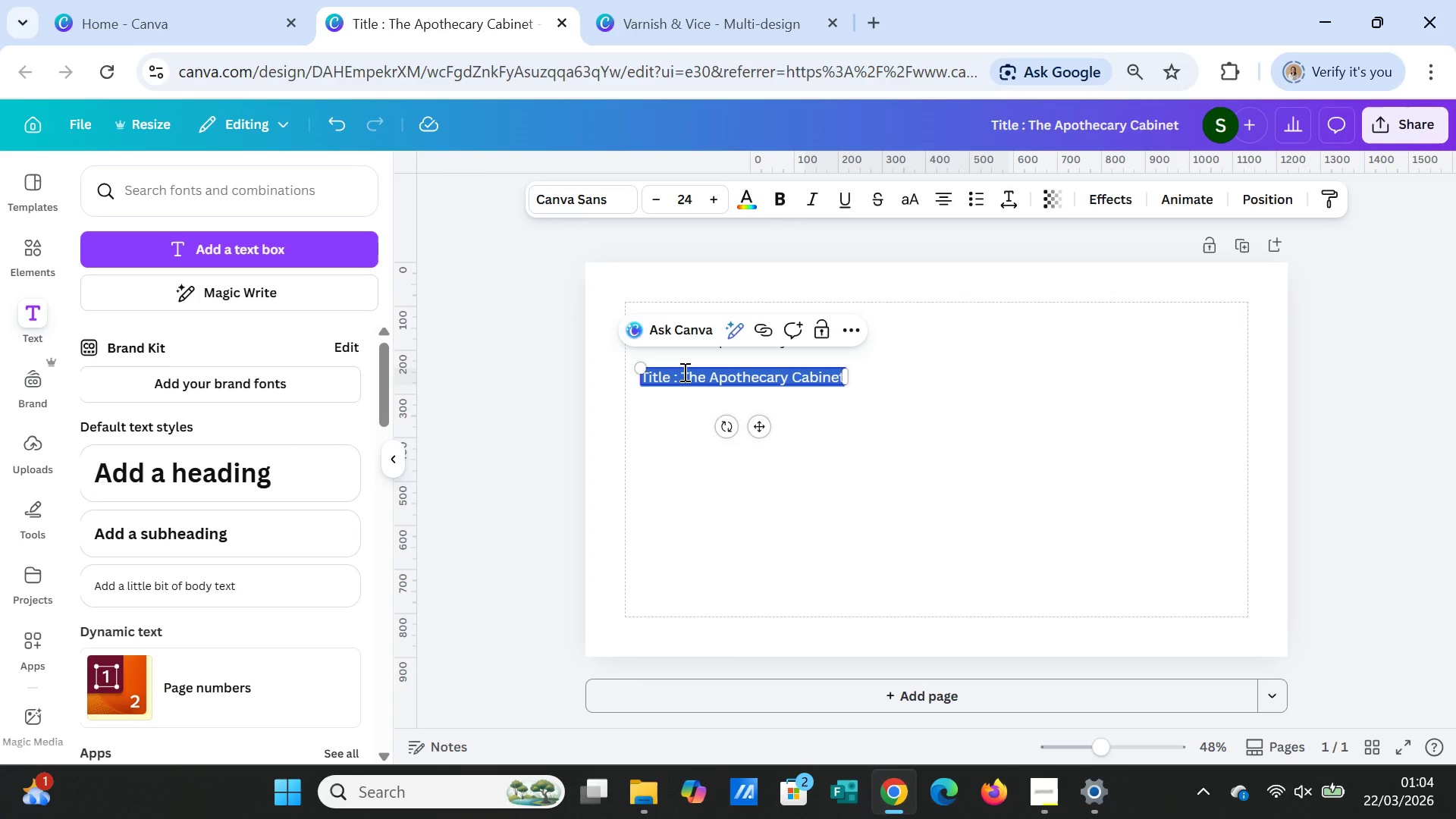 
type(Subu)
key(Backspace)
type(itle : Landing Page Concept for Varnish & Vice)
 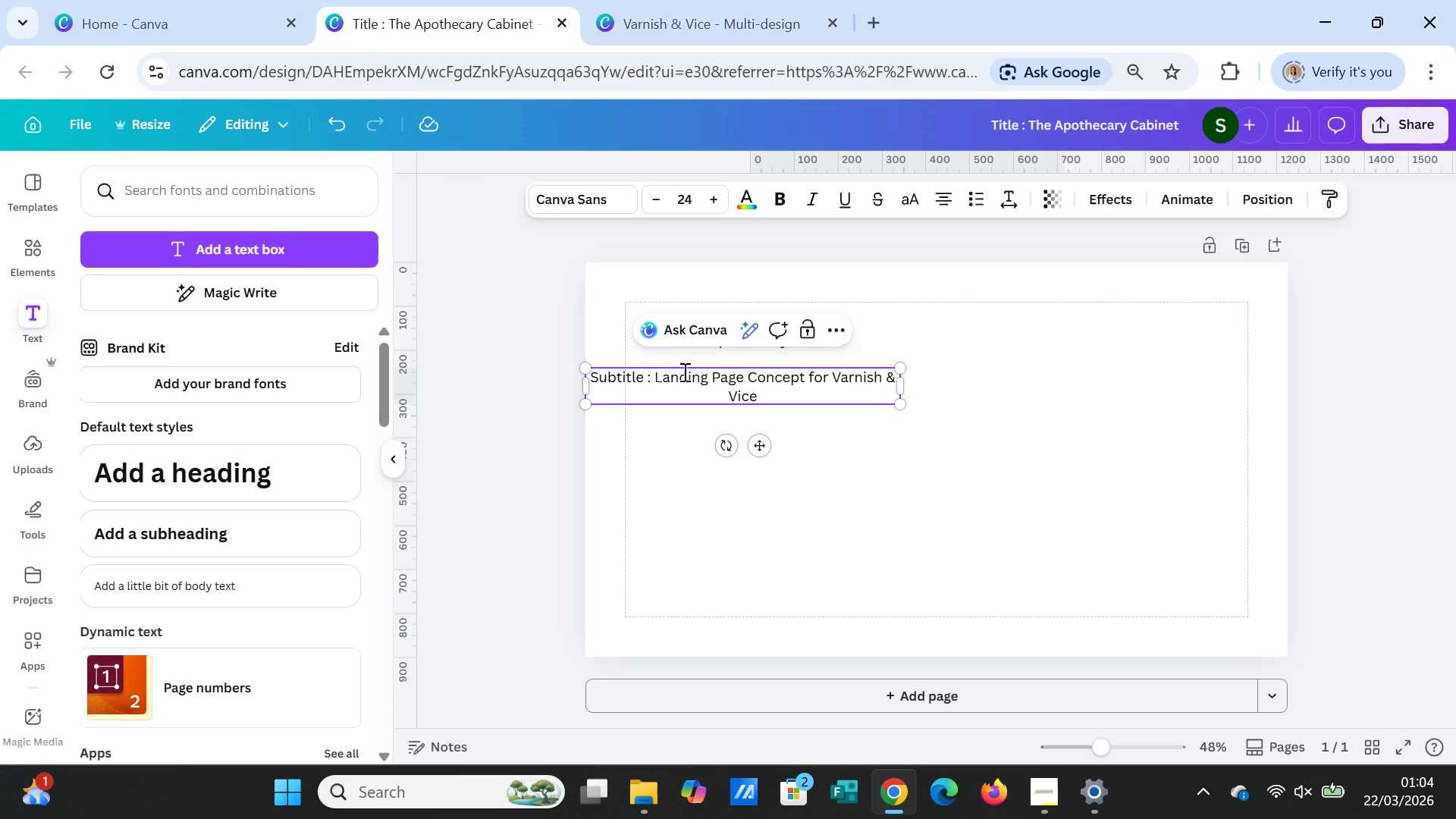 
left_click([1081, 457])
 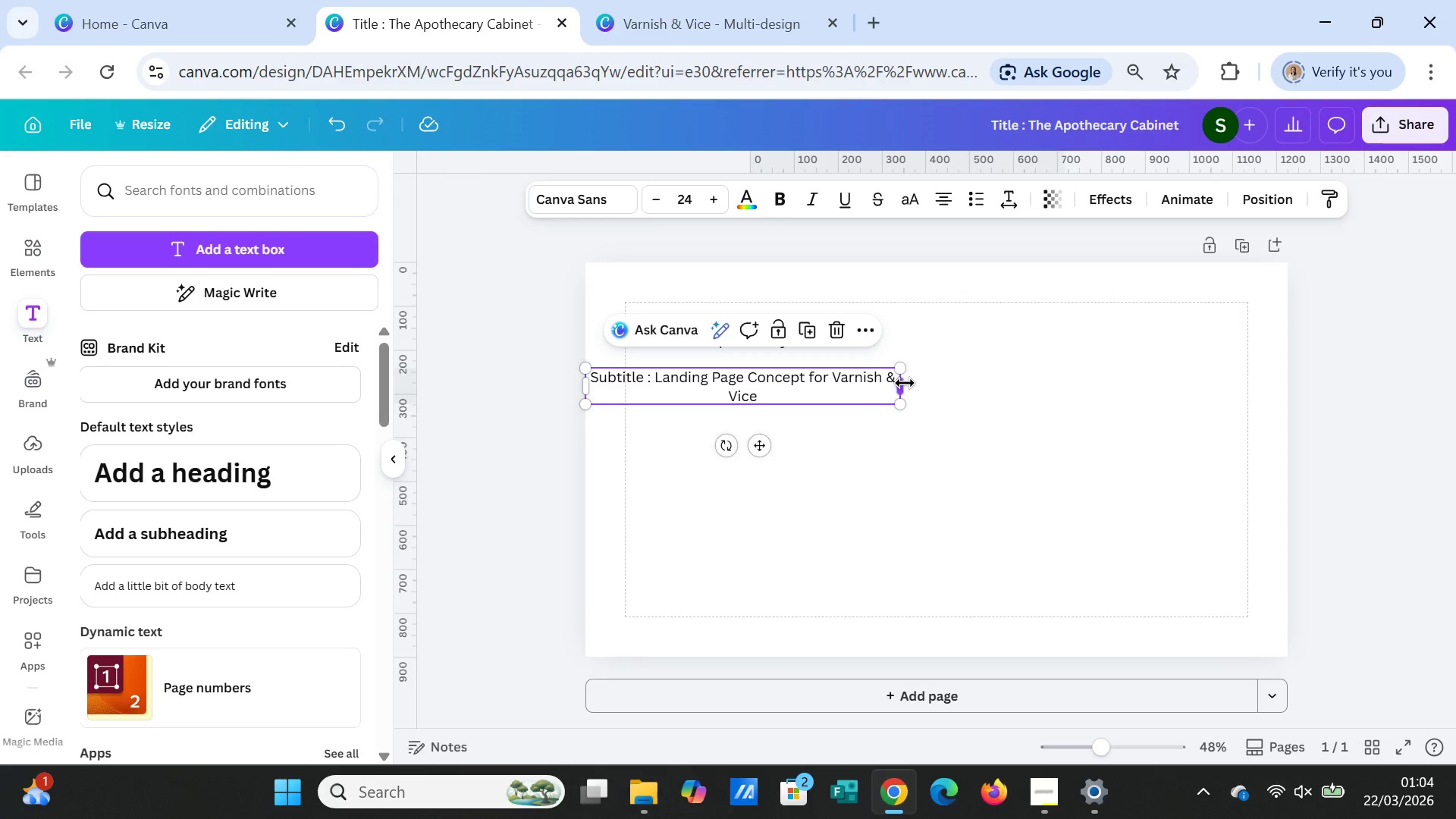 
left_click_drag(start_coordinate=[905, 384], to_coordinate=[1087, 378])
 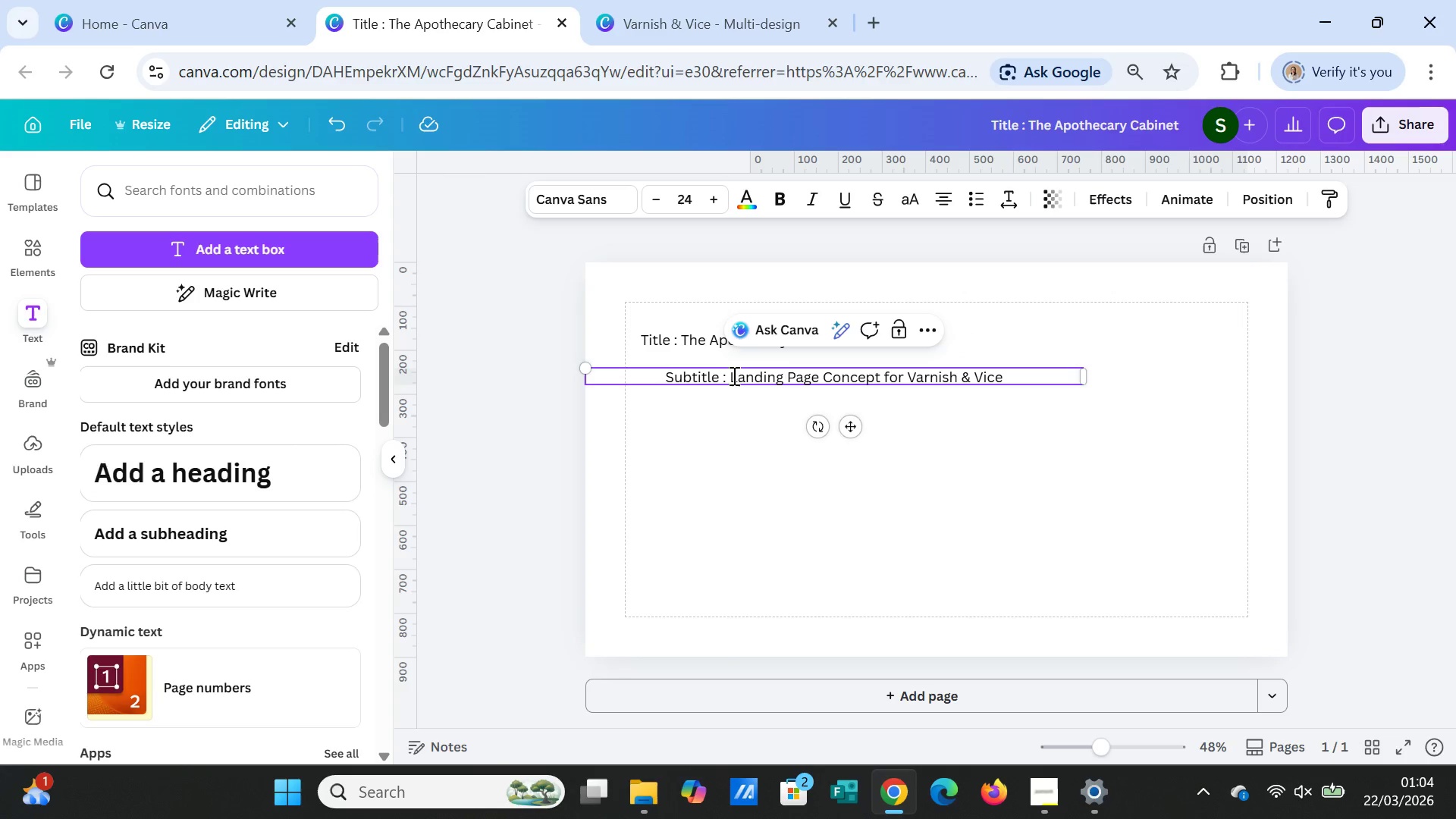 
left_click_drag(start_coordinate=[728, 375], to_coordinate=[651, 375])
 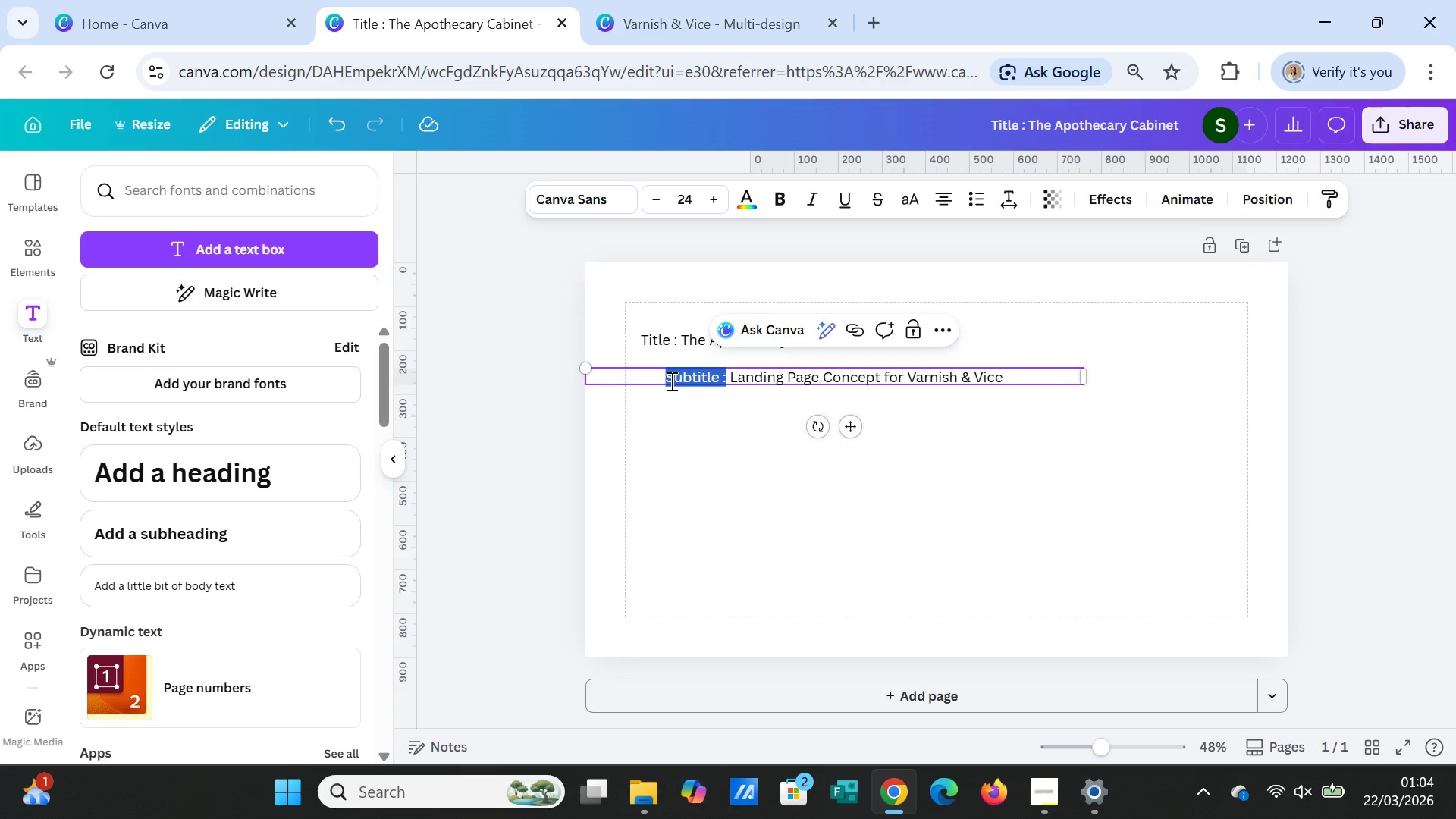 
key(Backspace)
 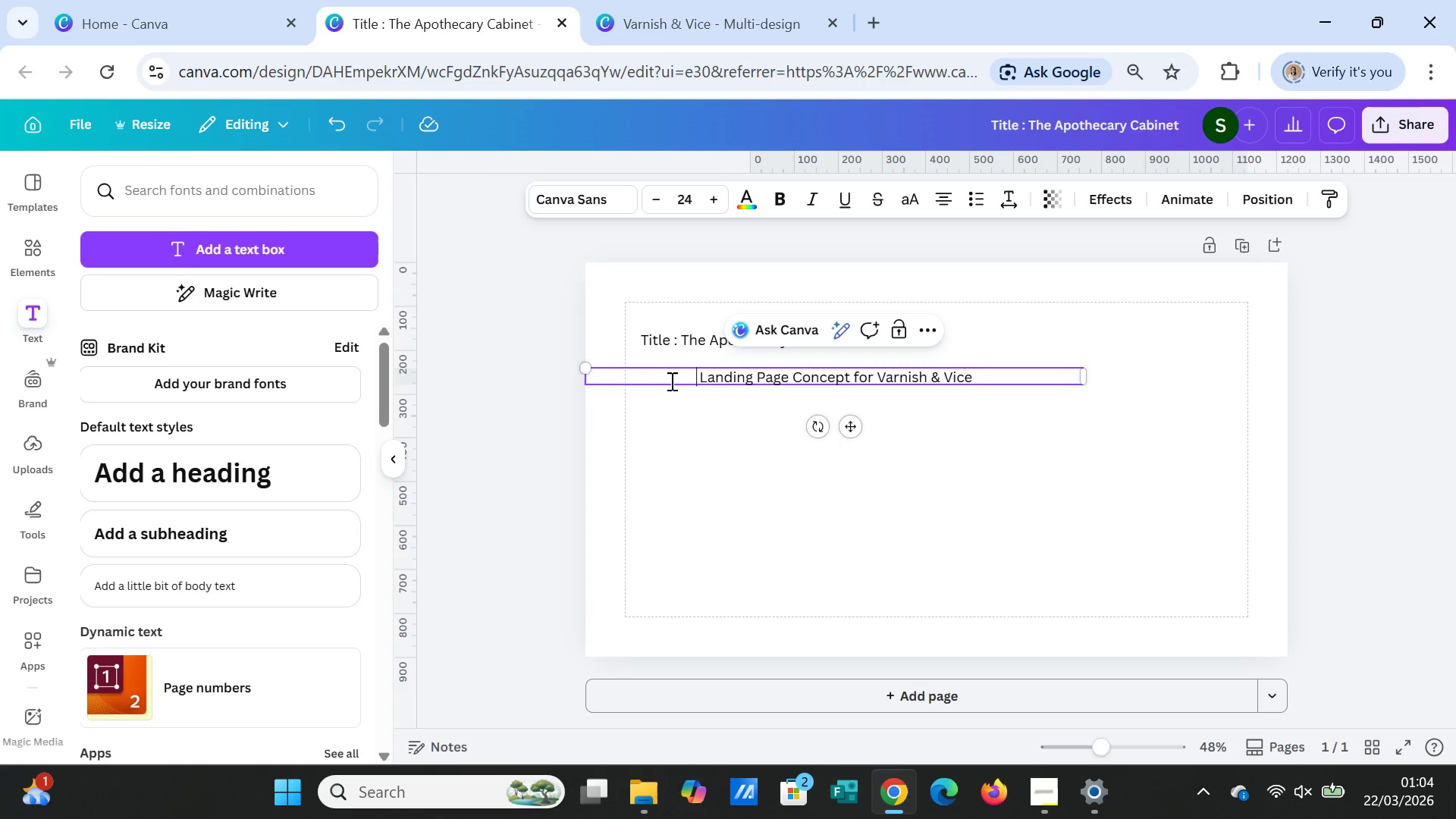 
key(Backspace)
 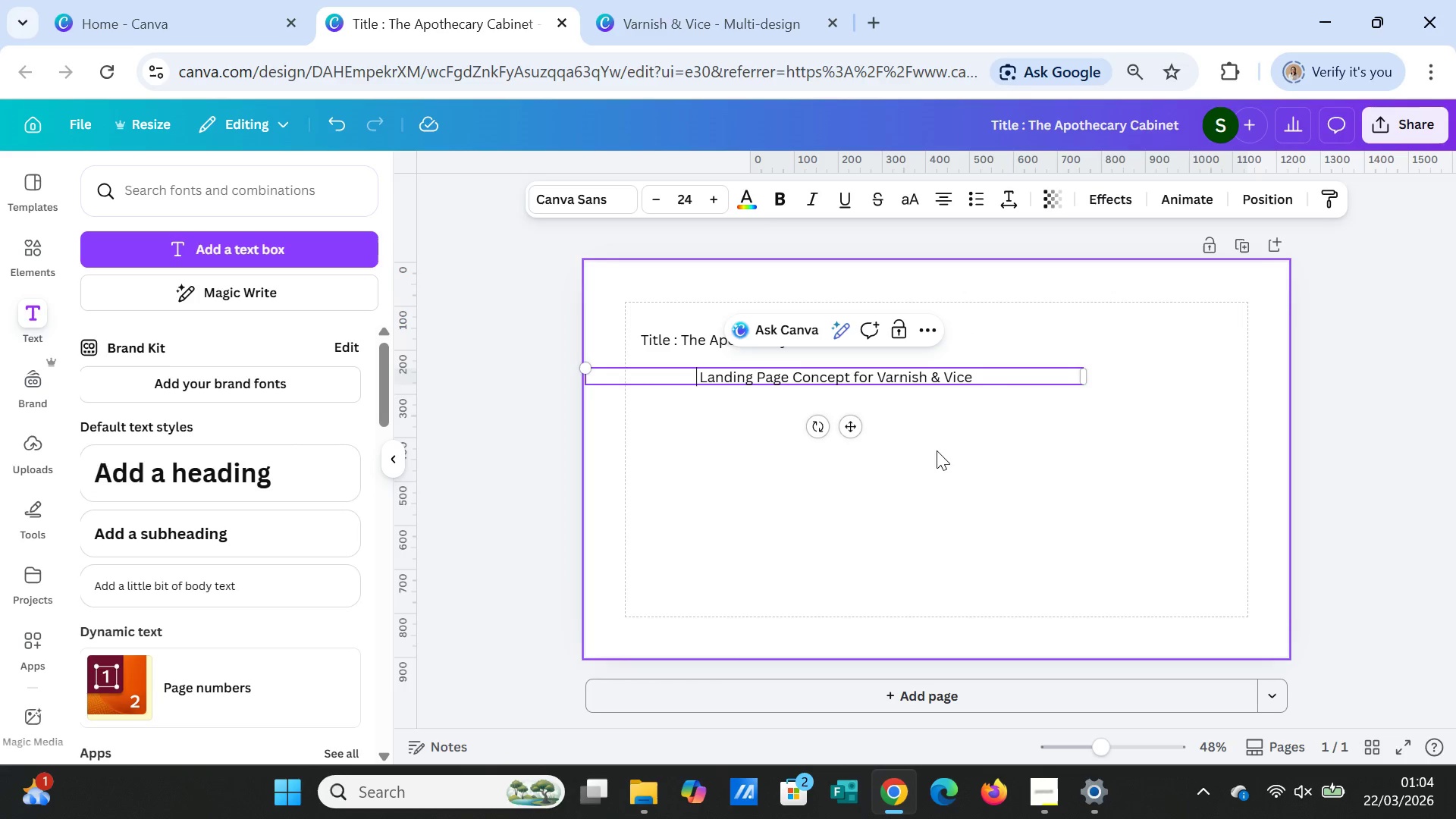 
left_click([937, 450])
 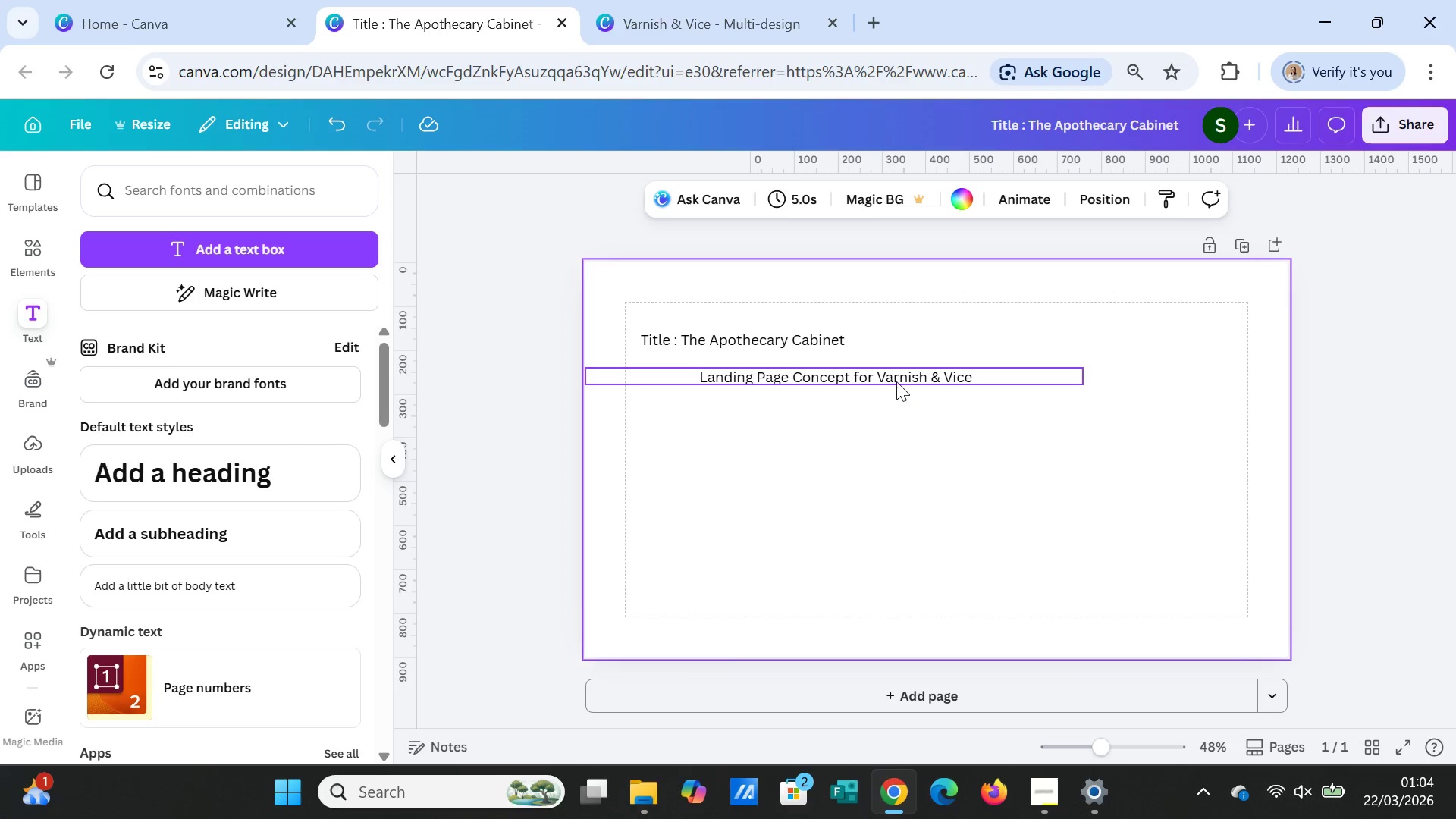 
left_click_drag(start_coordinate=[896, 381], to_coordinate=[984, 384])
 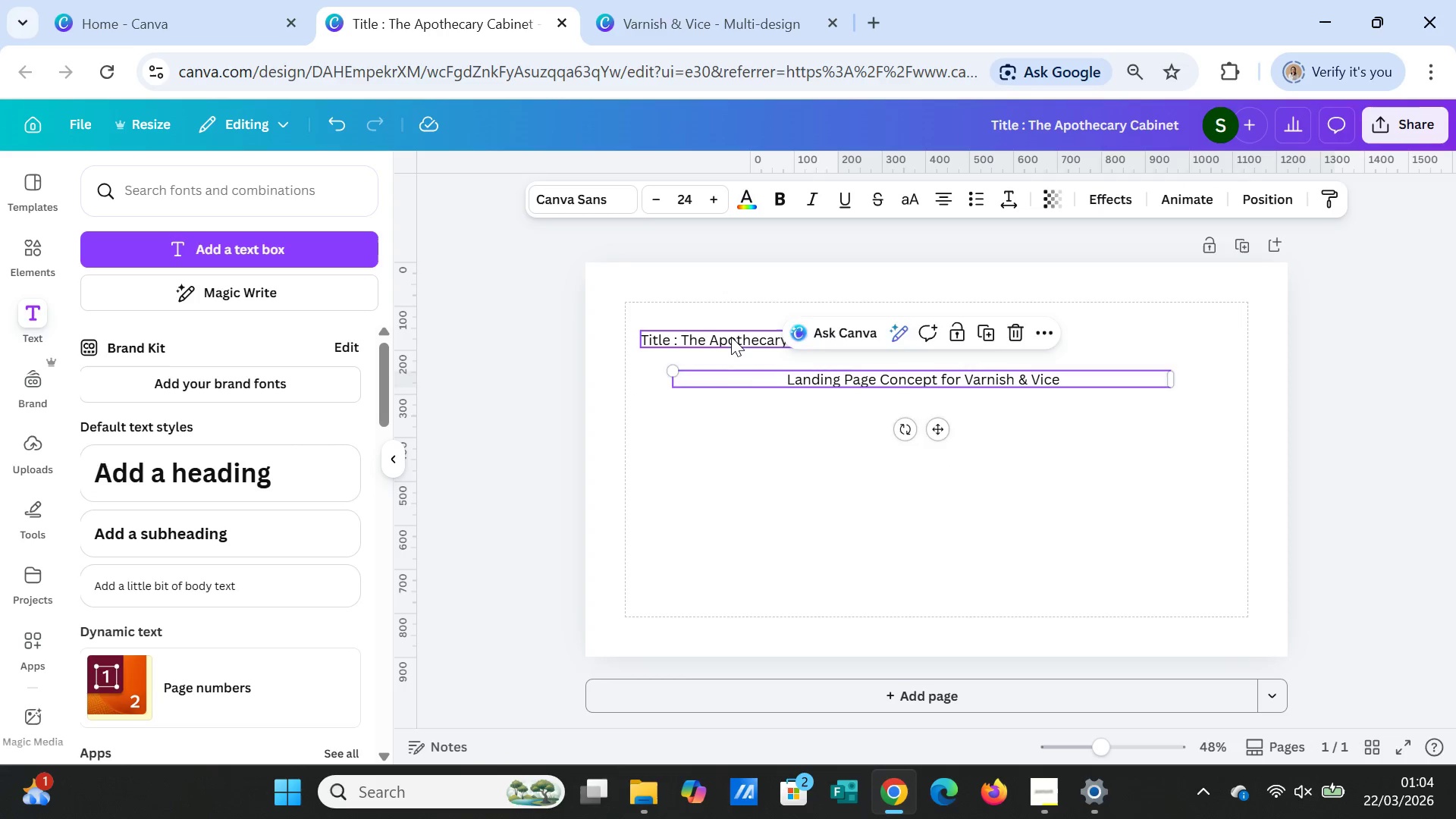 
left_click([731, 337])
 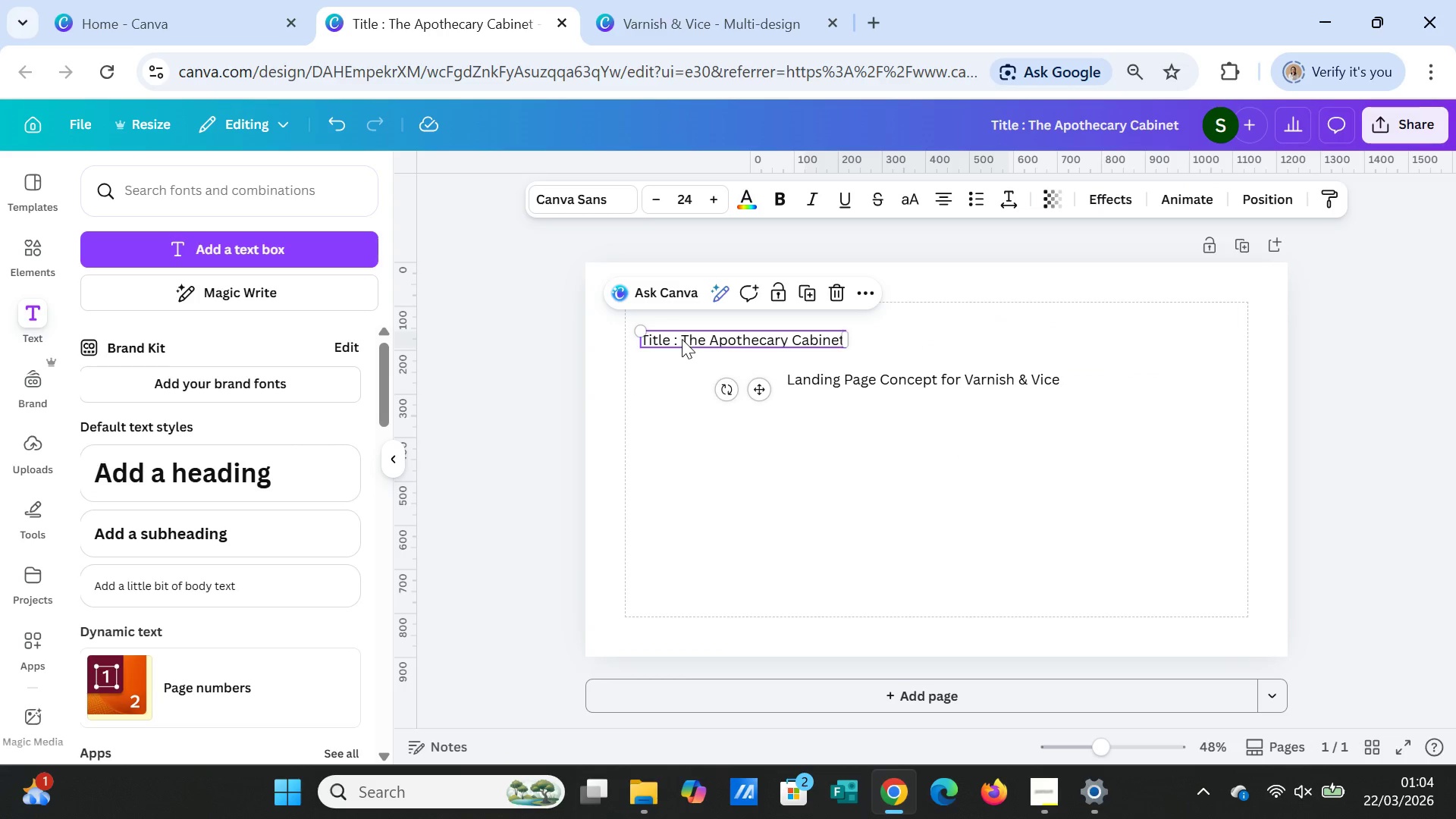 
left_click([682, 339])
 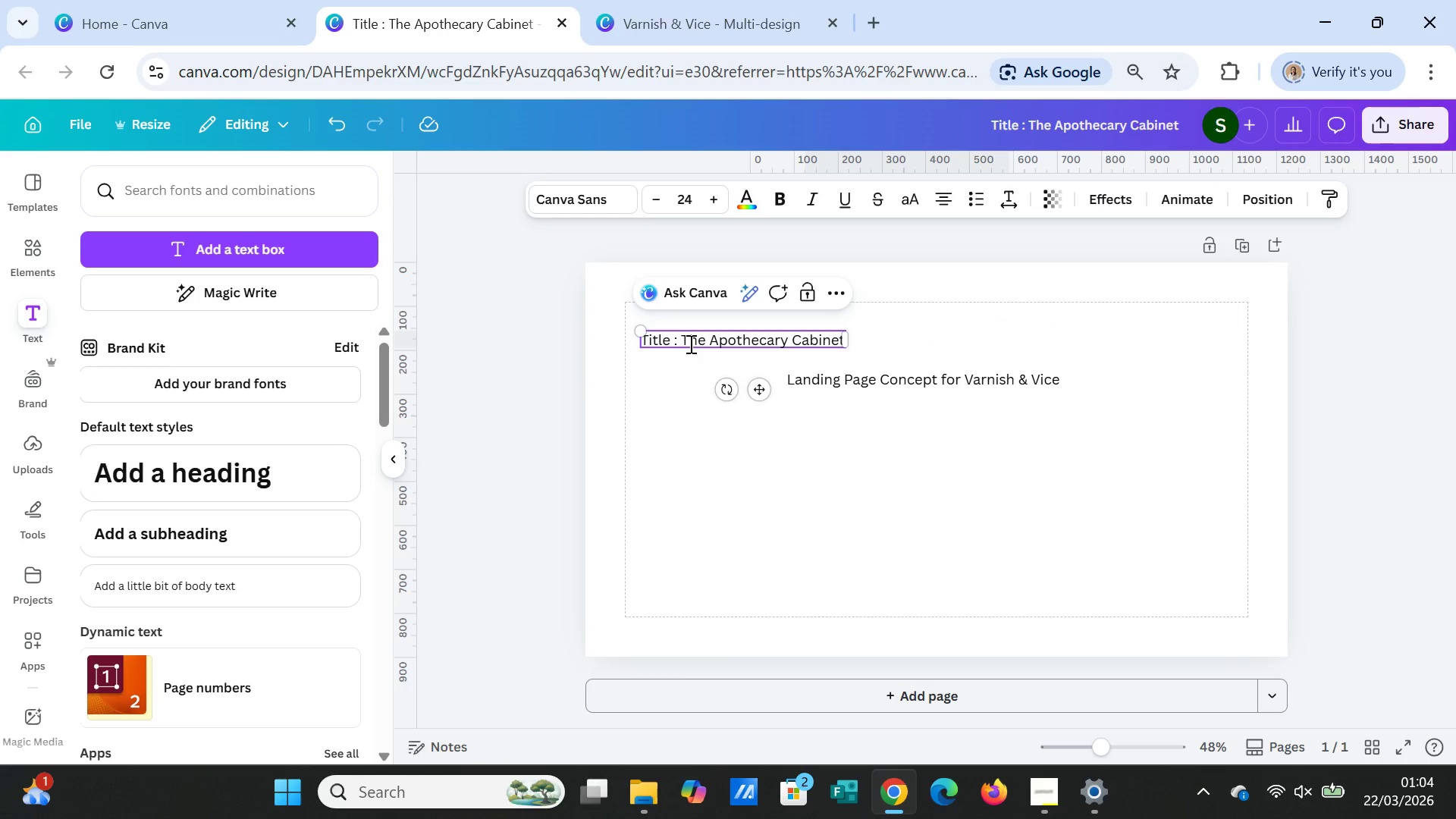 
hold_key(key=Backspace, duration=1.0)
 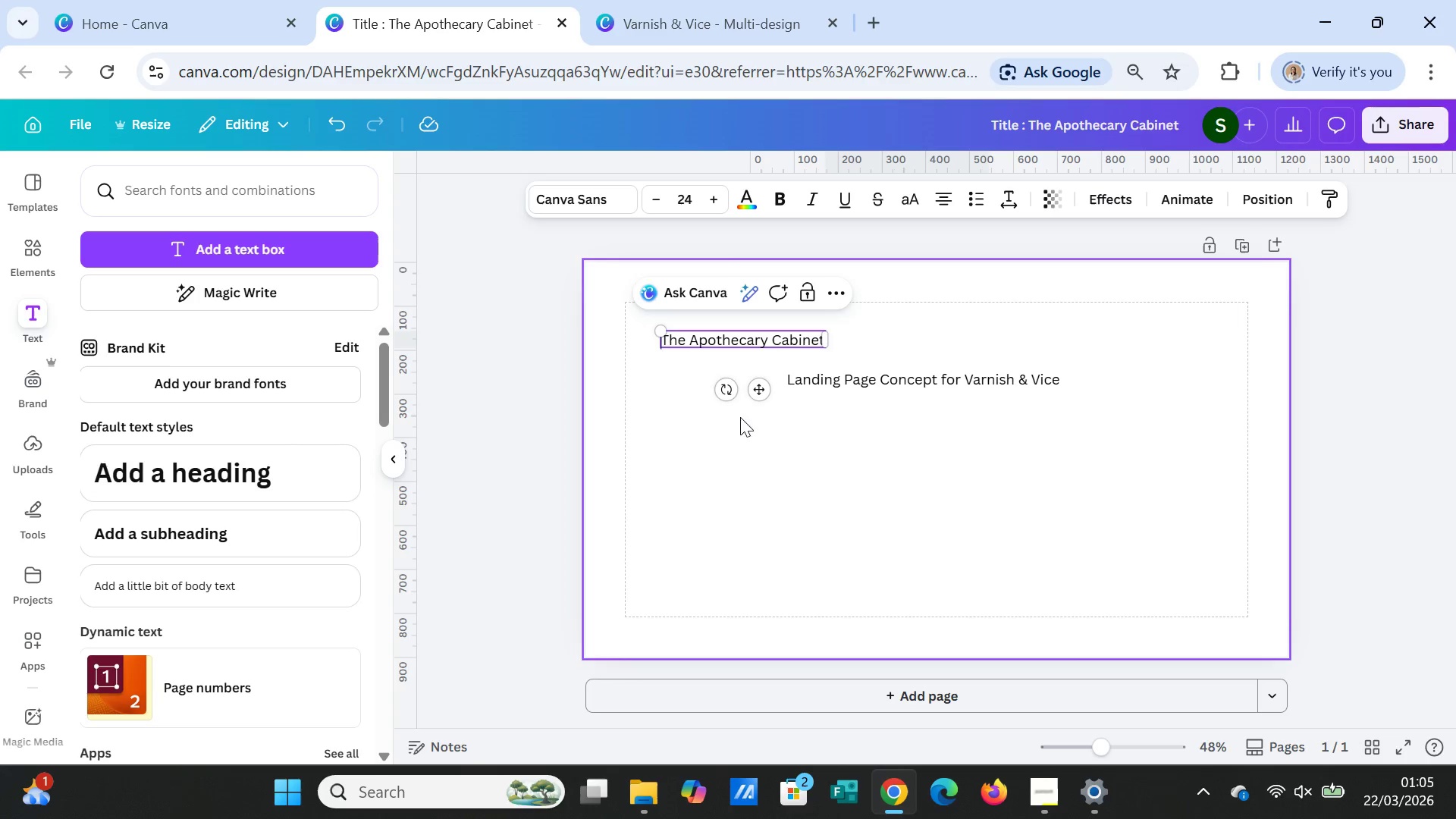 
left_click([733, 428])
 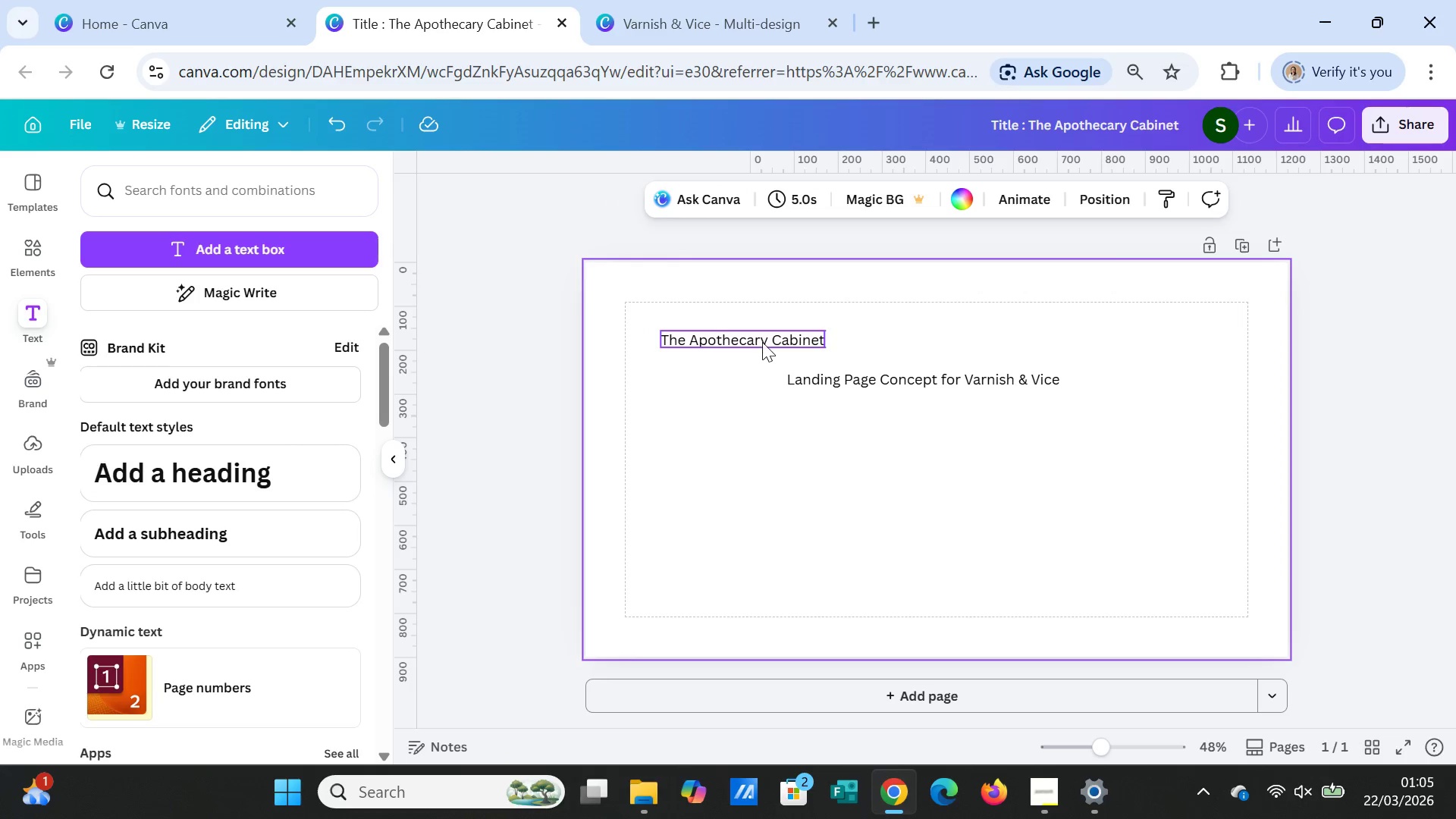 
left_click_drag(start_coordinate=[762, 342], to_coordinate=[937, 337])
 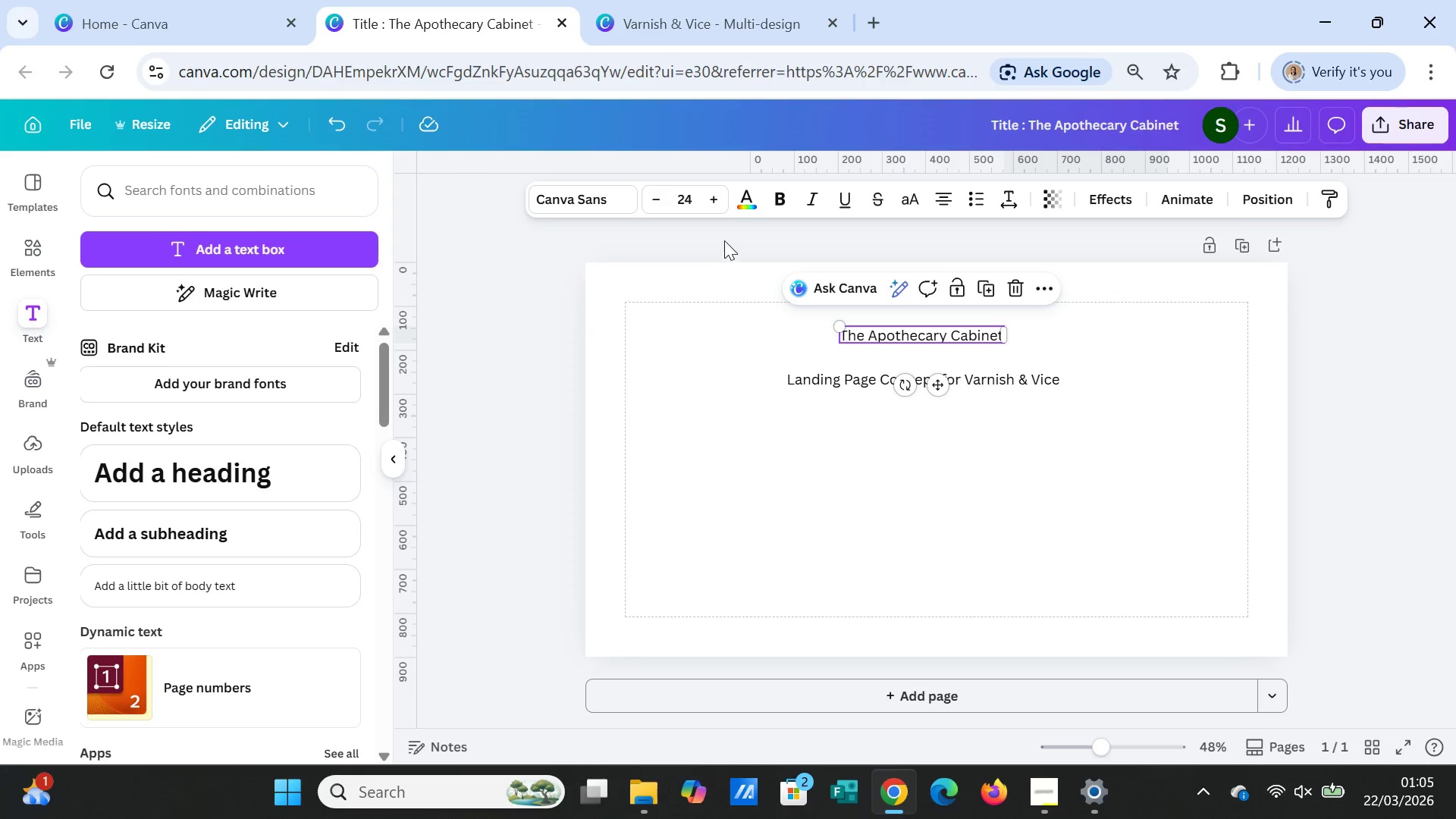 
left_click([623, 204])
 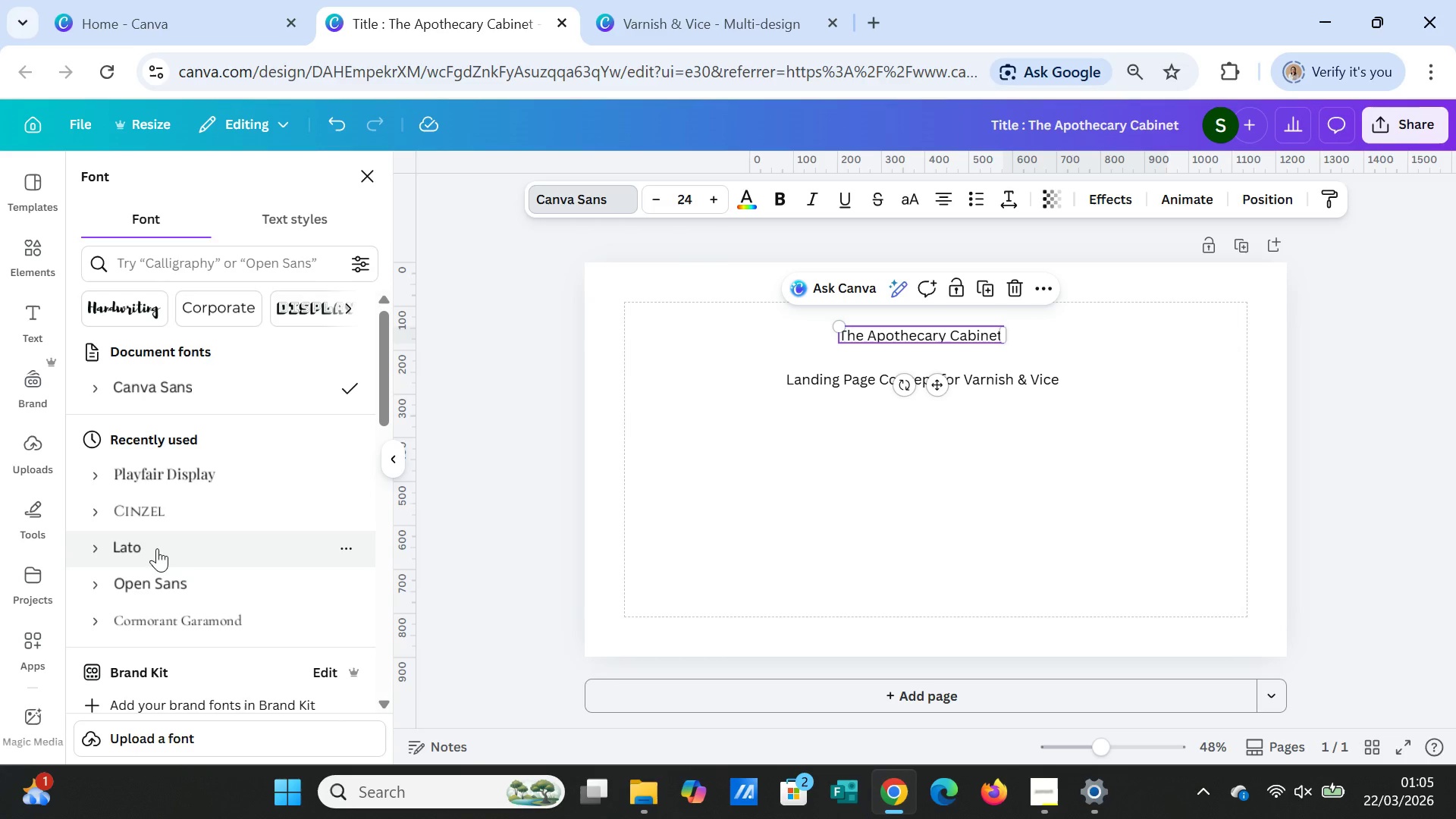 
left_click([157, 548])
 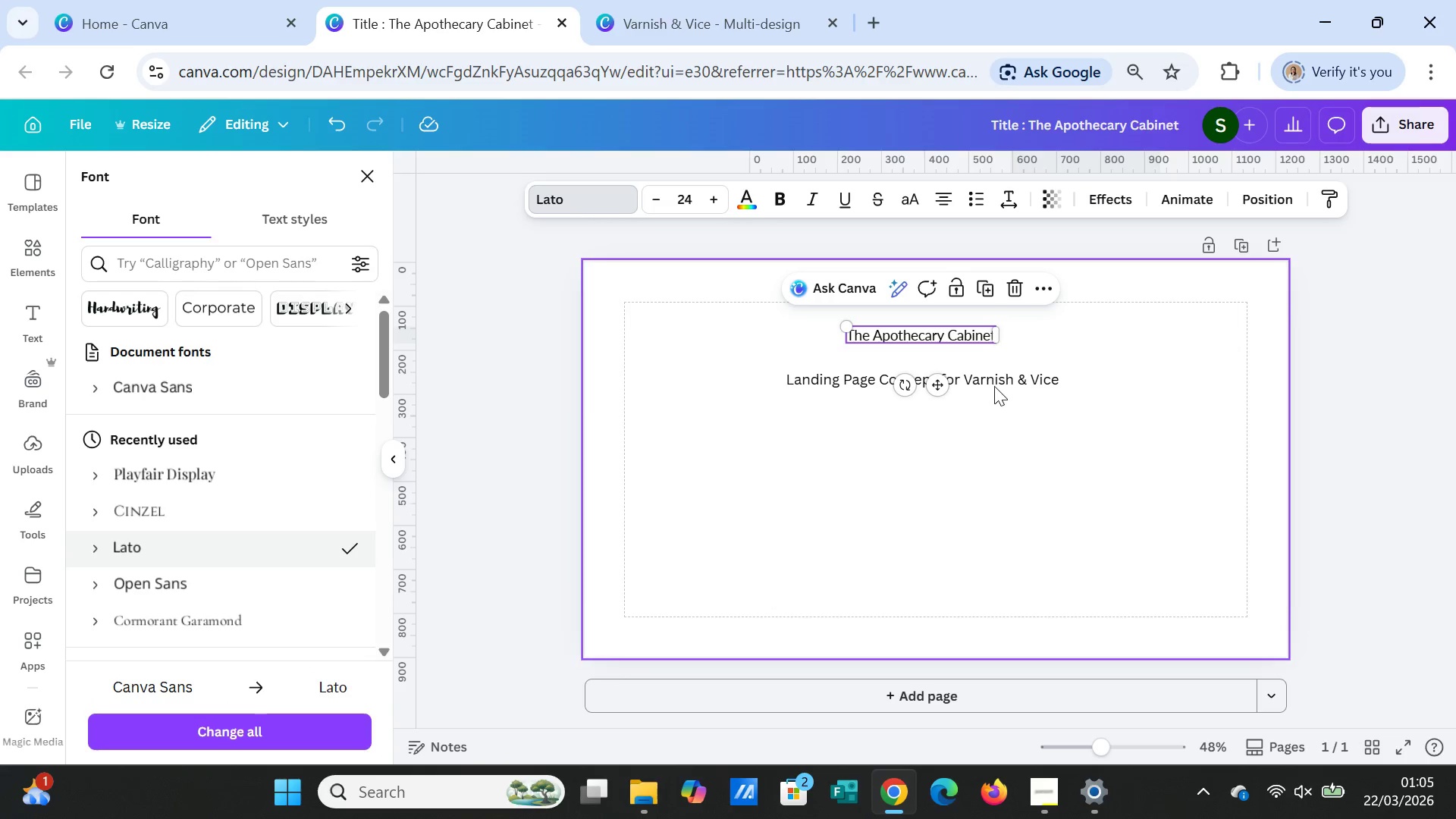 
left_click([993, 378])
 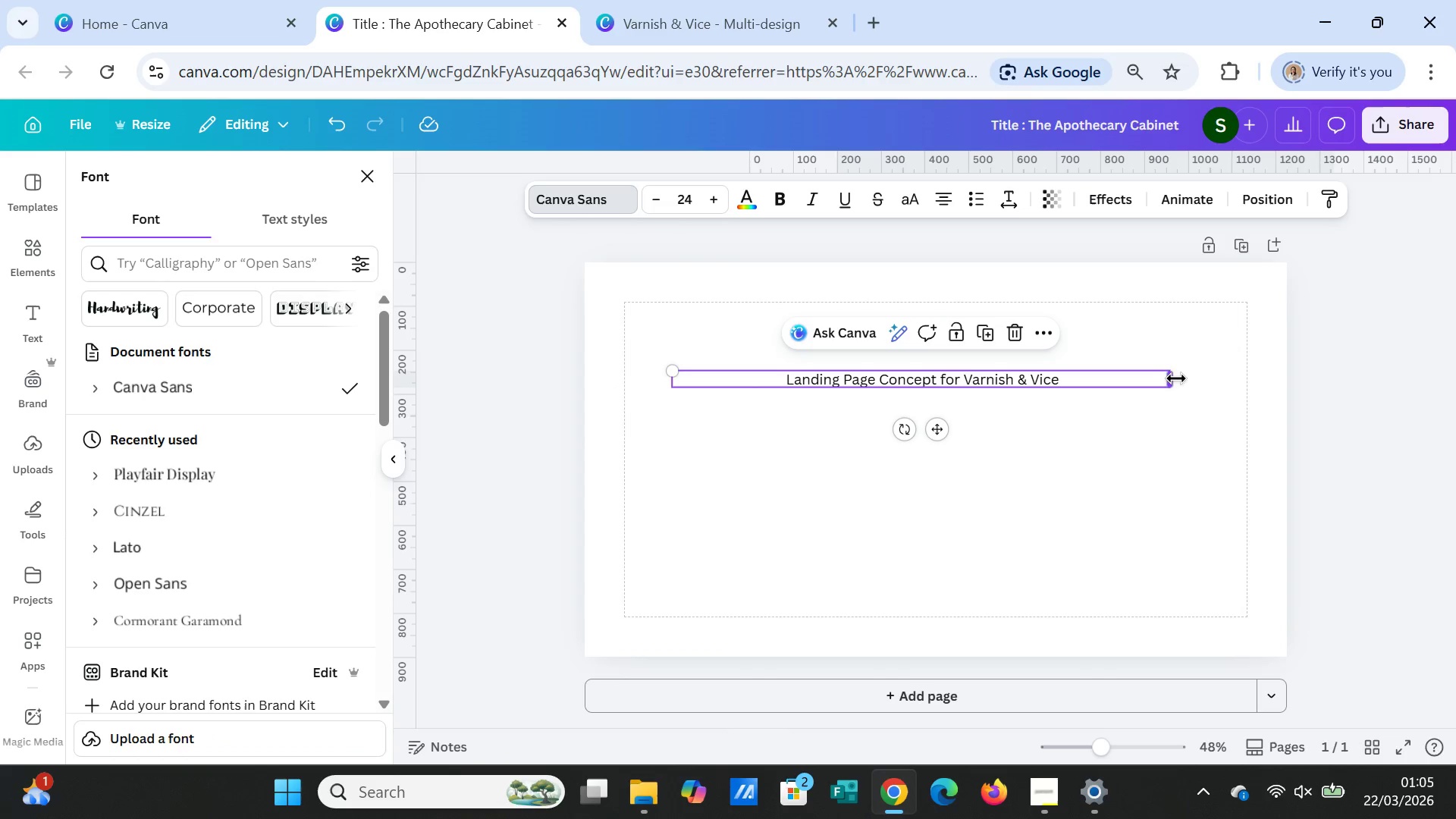 
left_click_drag(start_coordinate=[1172, 376], to_coordinate=[970, 376])
 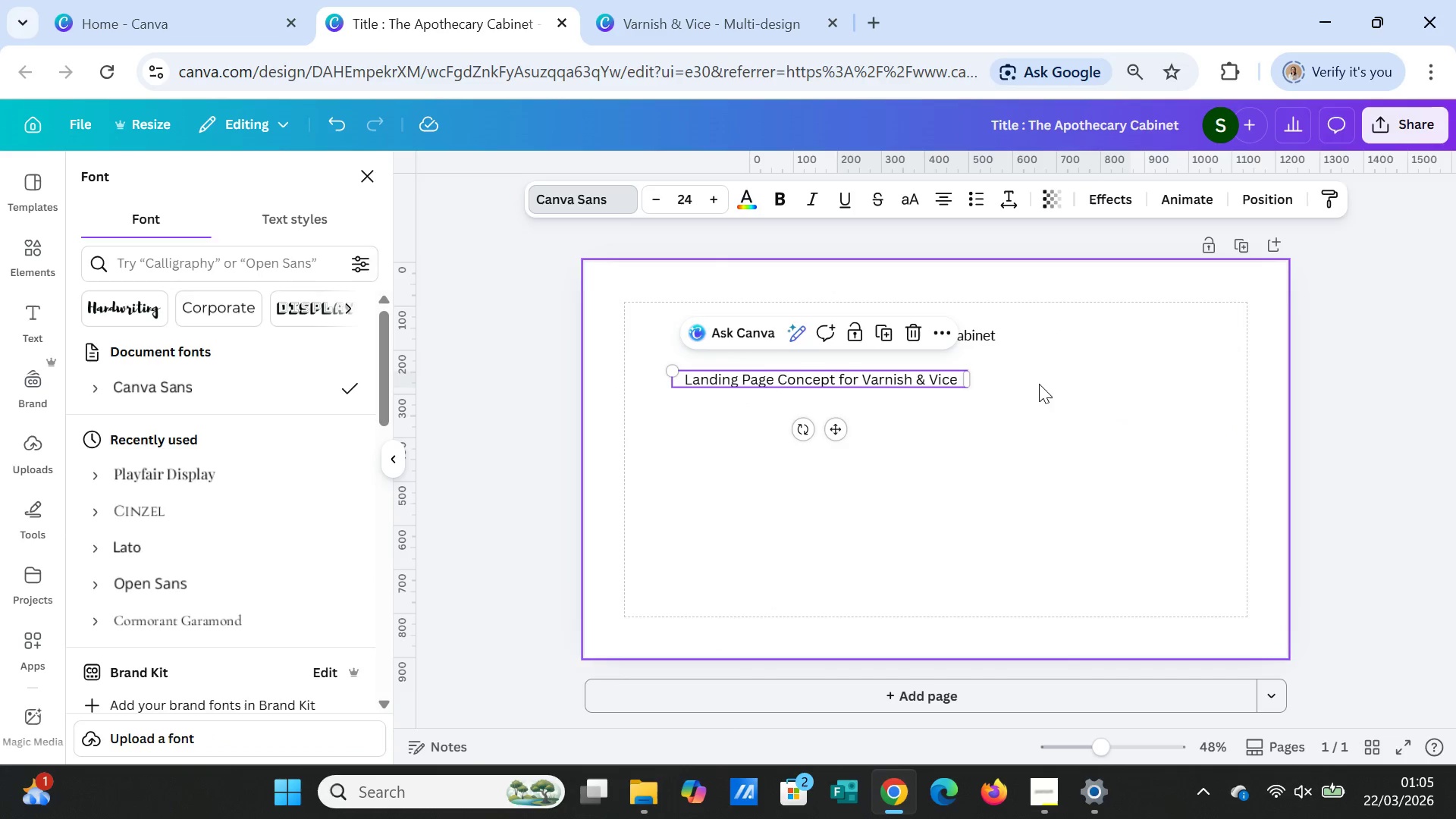 
left_click([1040, 384])
 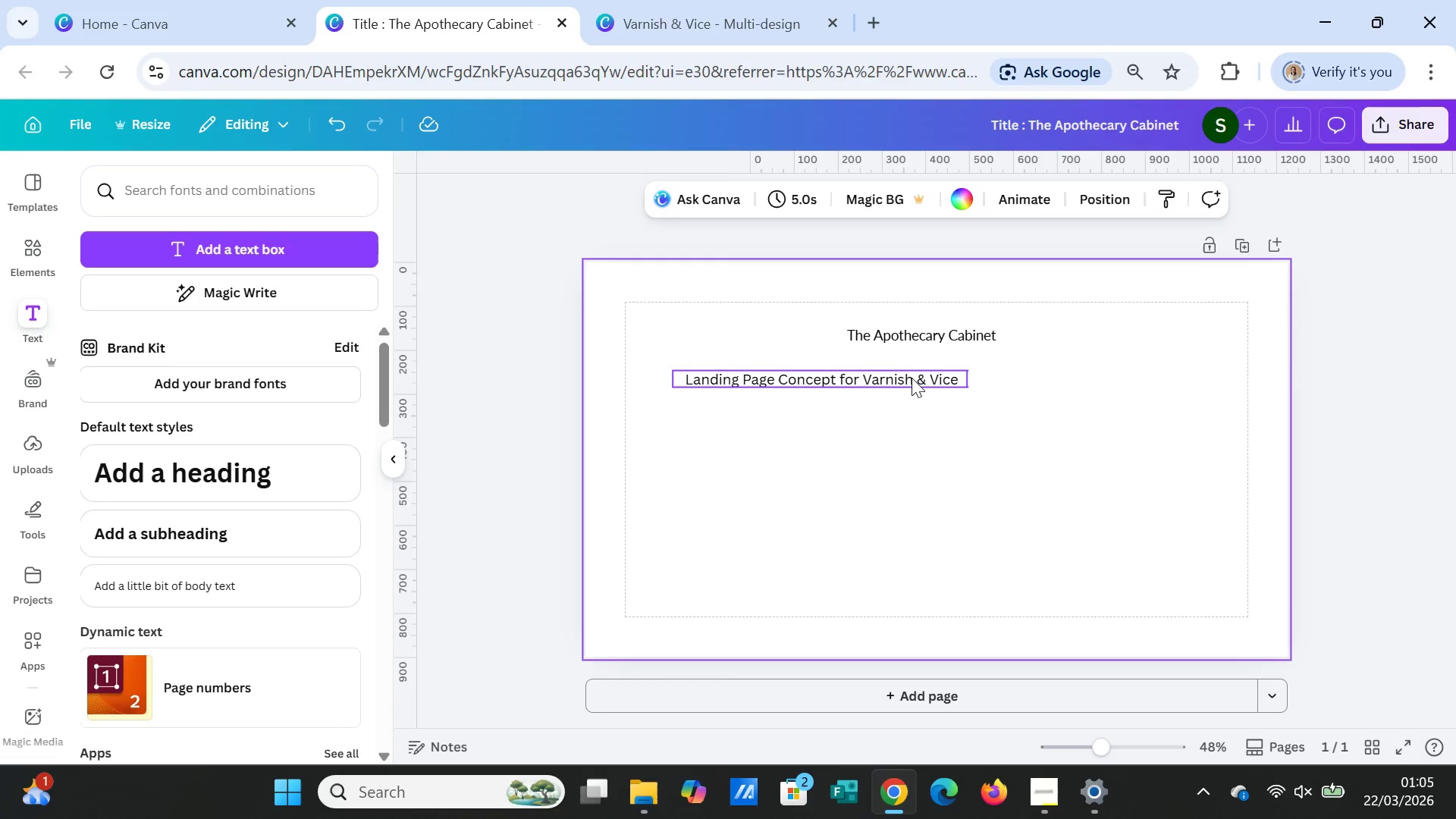 
left_click_drag(start_coordinate=[912, 377], to_coordinate=[1023, 375])
 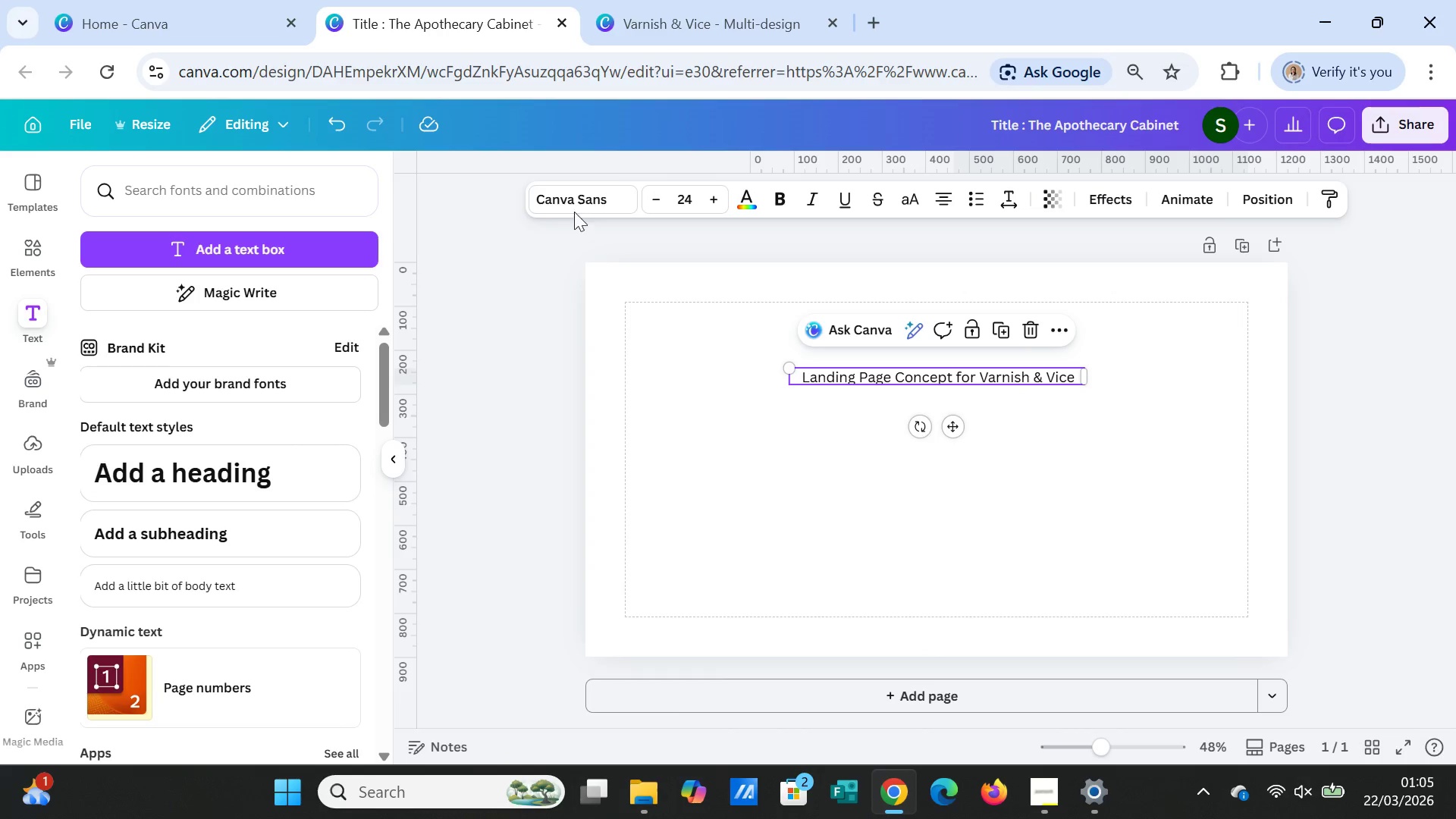 
left_click([571, 205])
 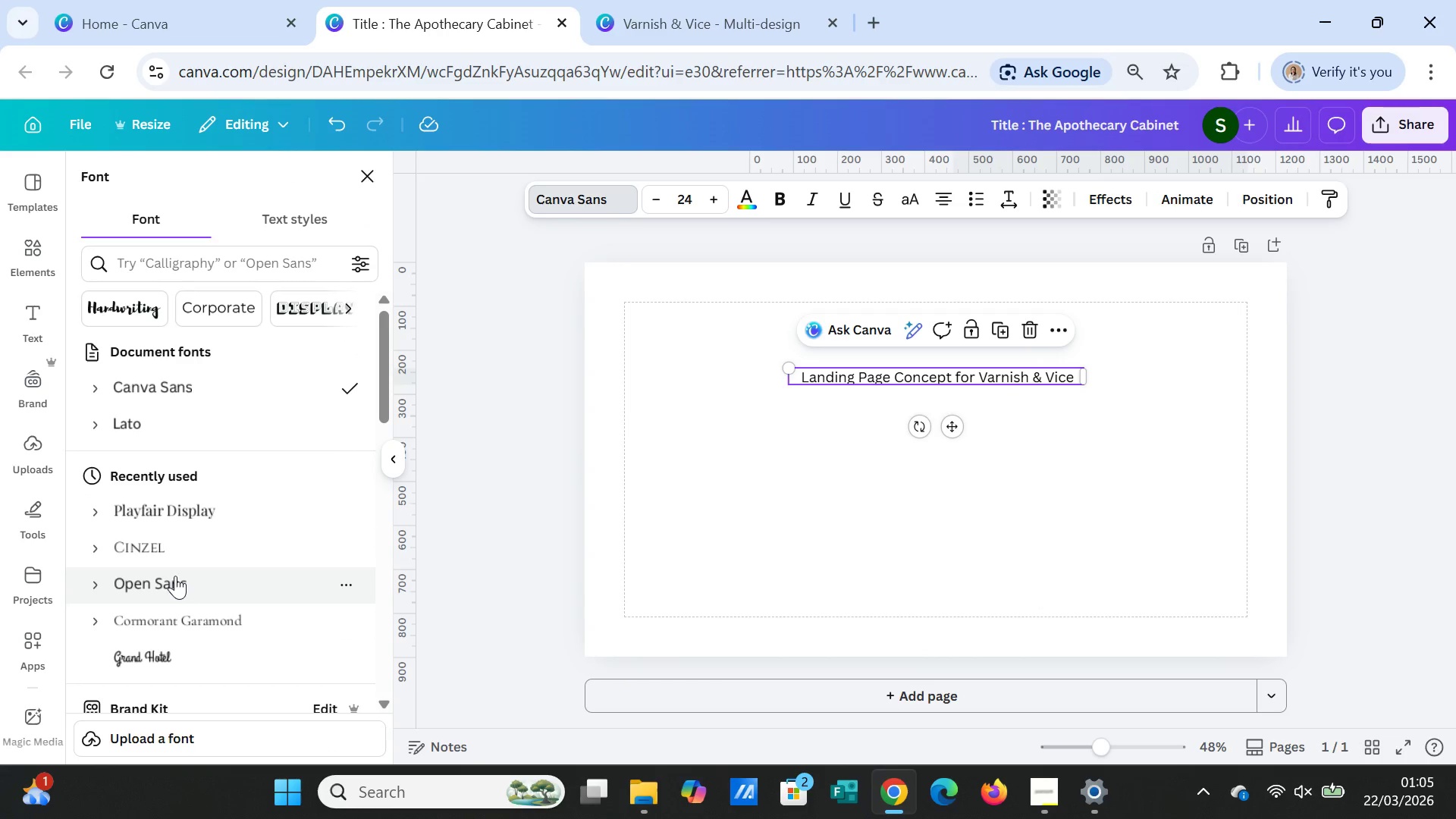 
wait(6.06)
 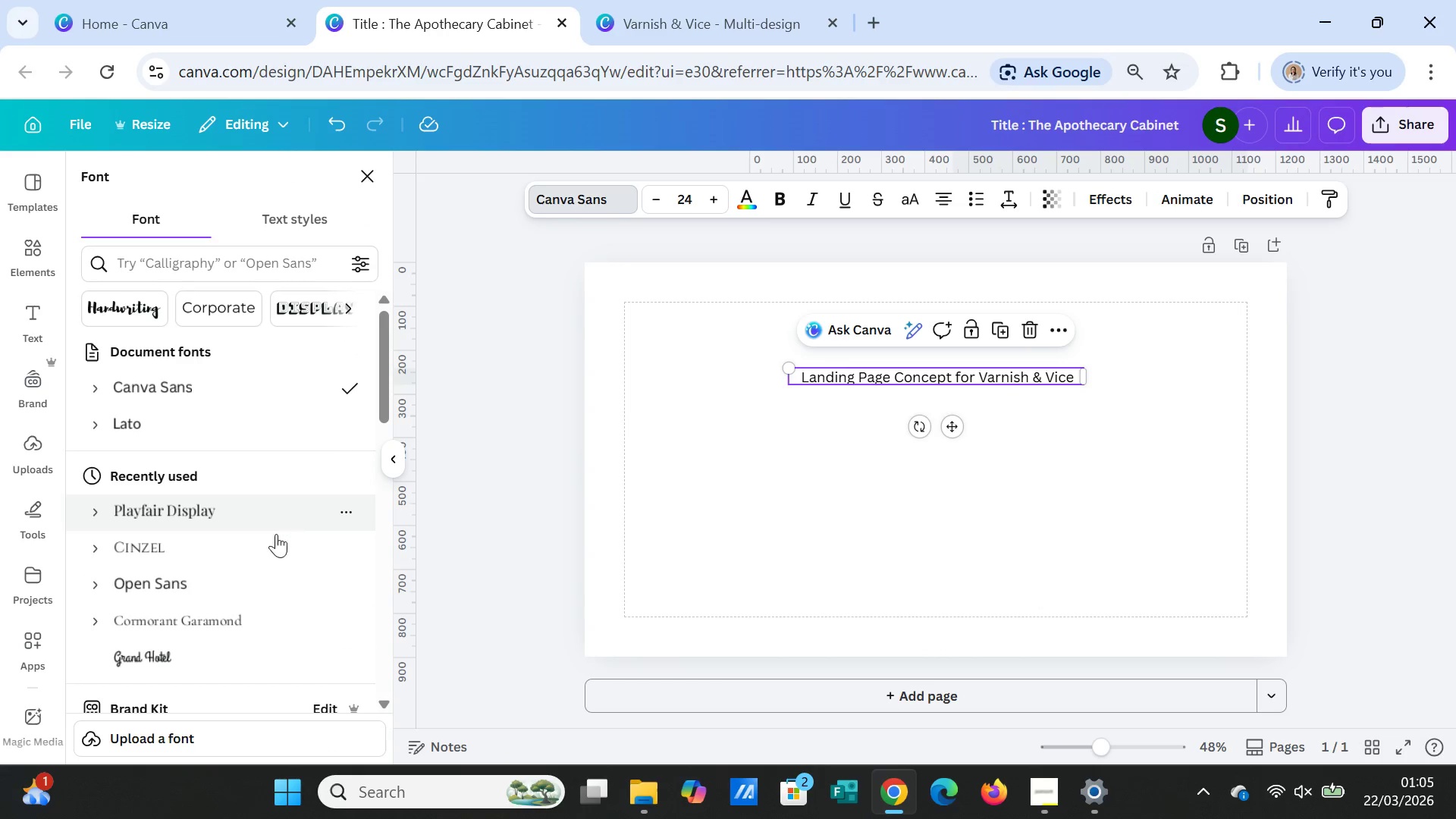 
left_click([830, 501])
 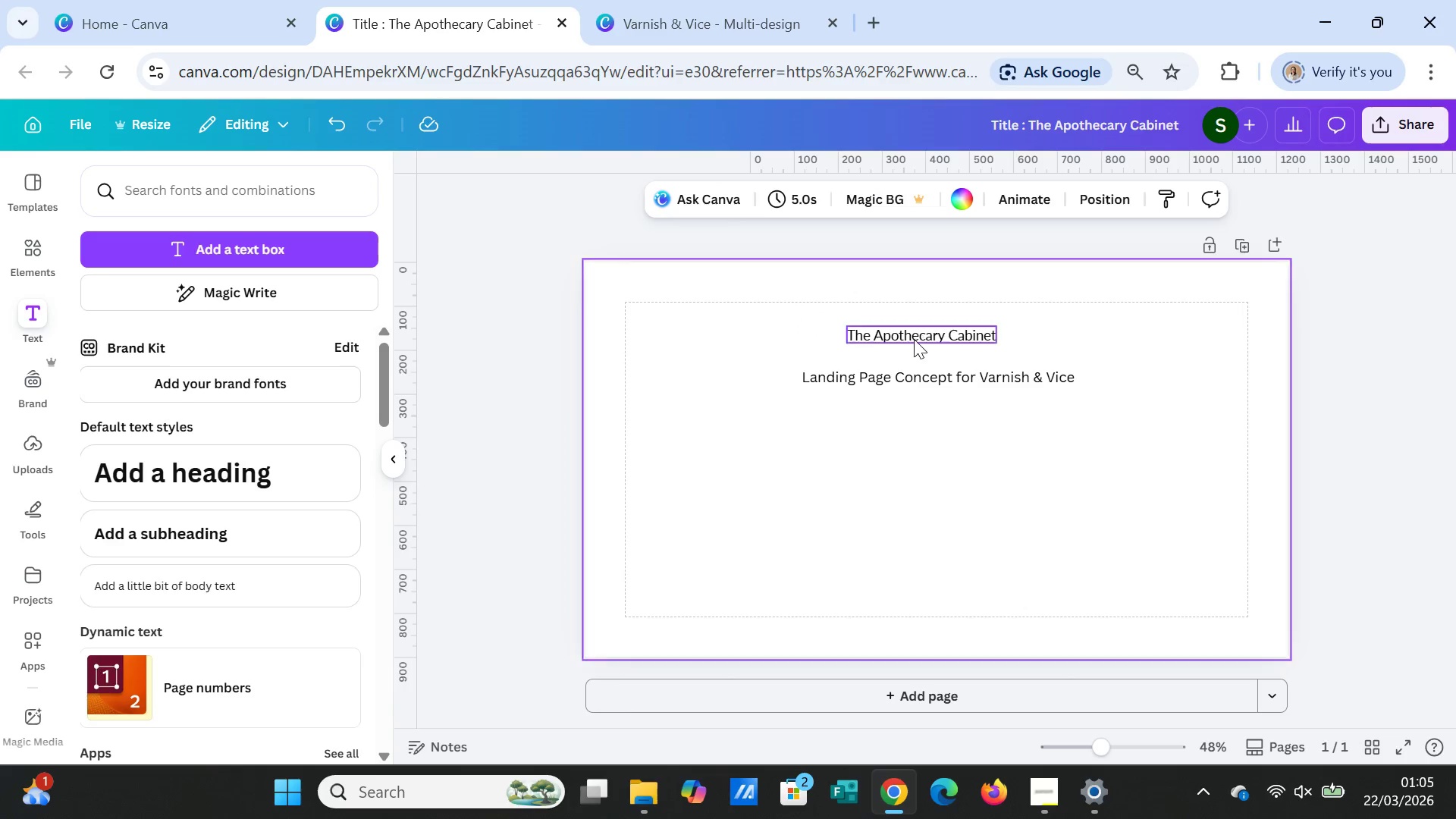 
left_click([914, 339])
 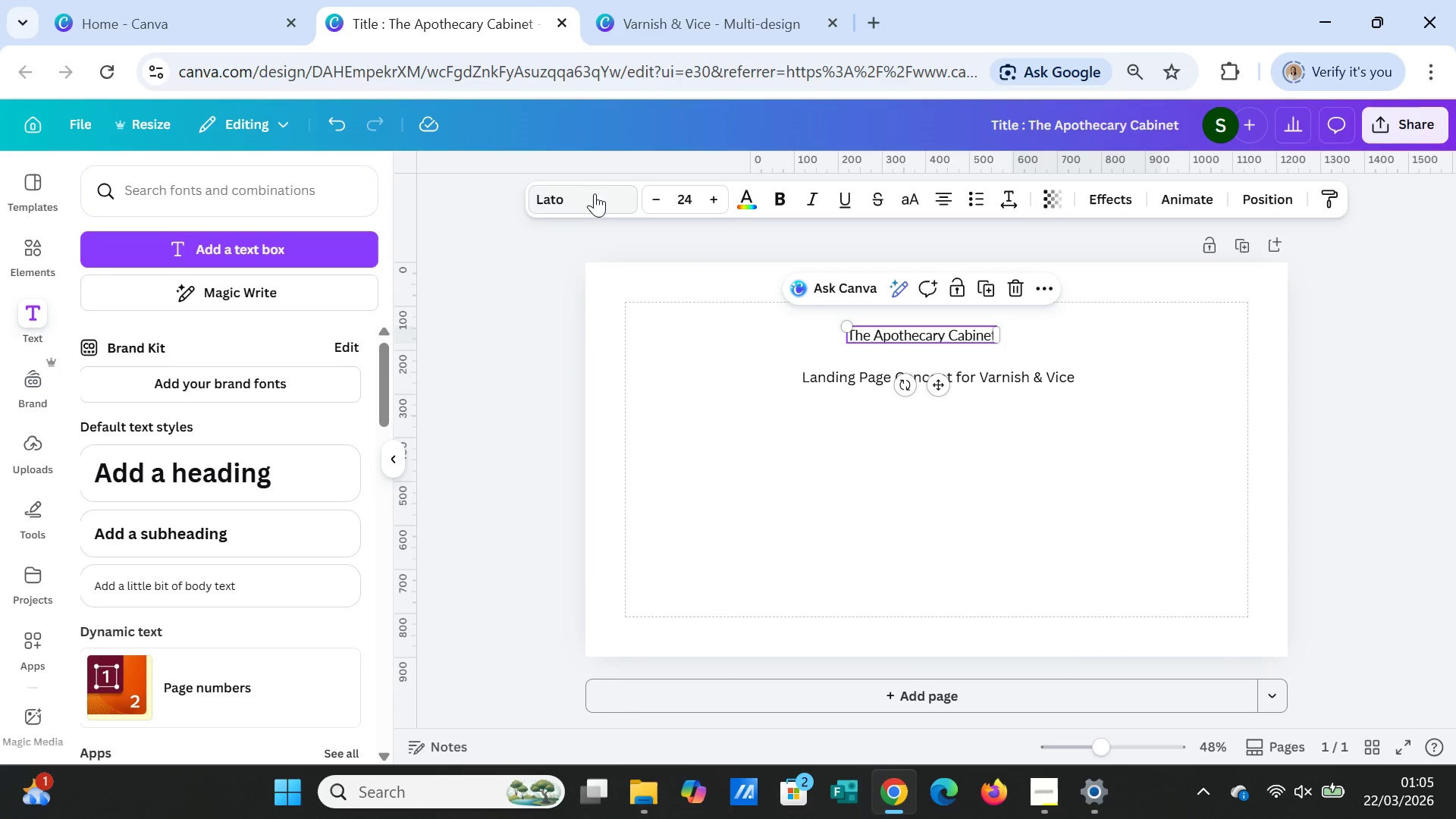 
left_click([592, 192])
 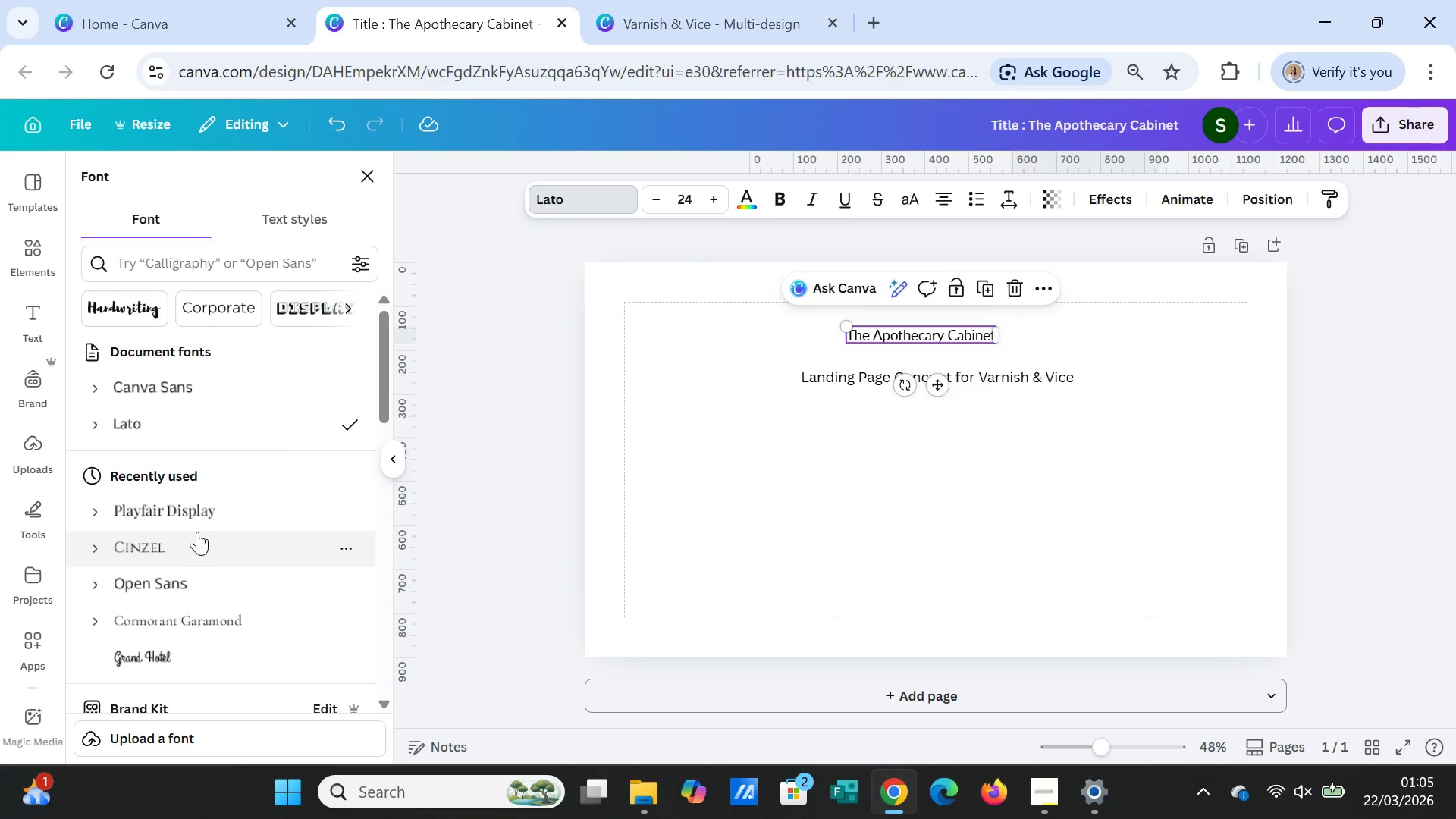 
left_click([190, 515])
 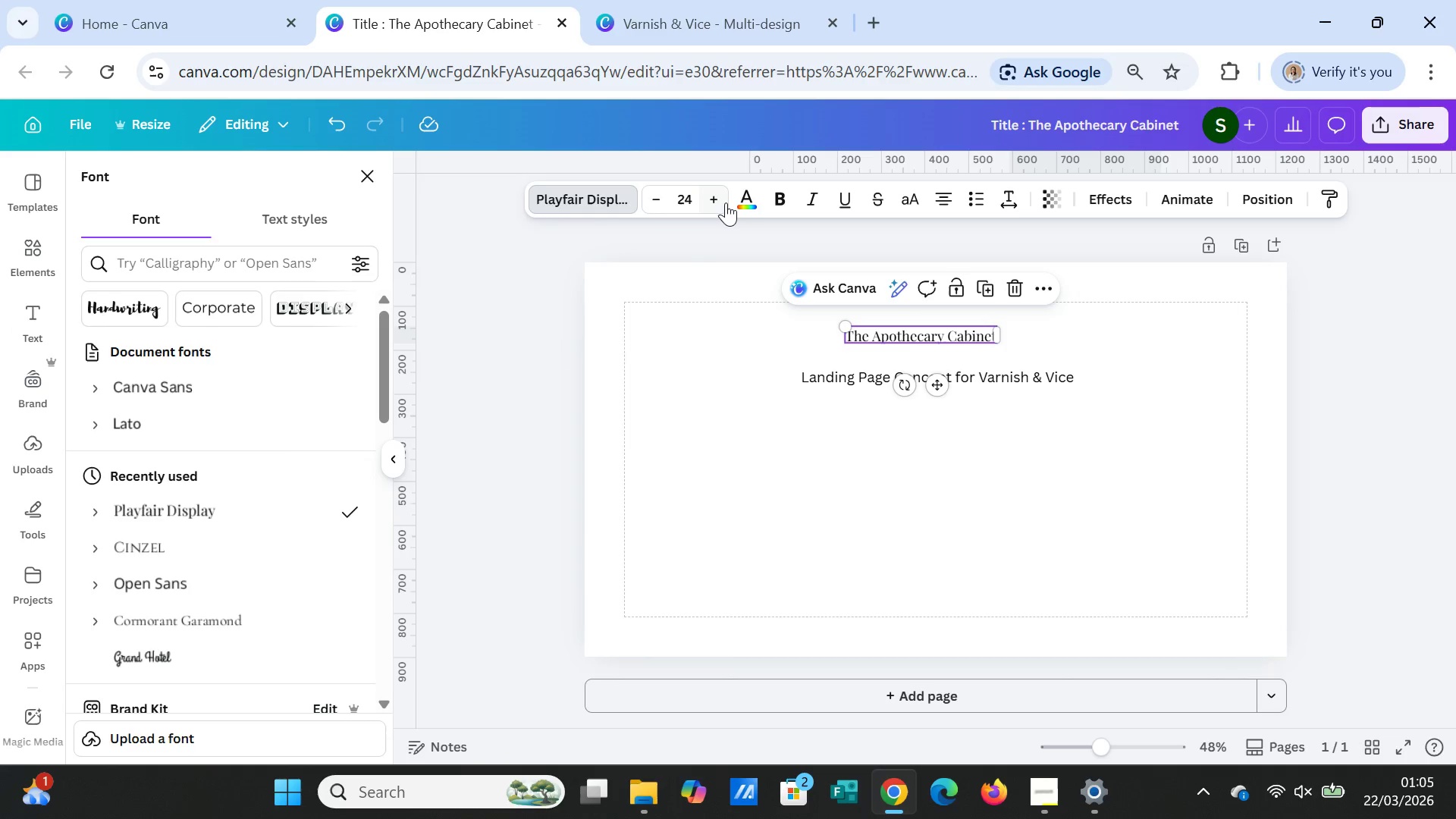 
double_click([724, 200])
 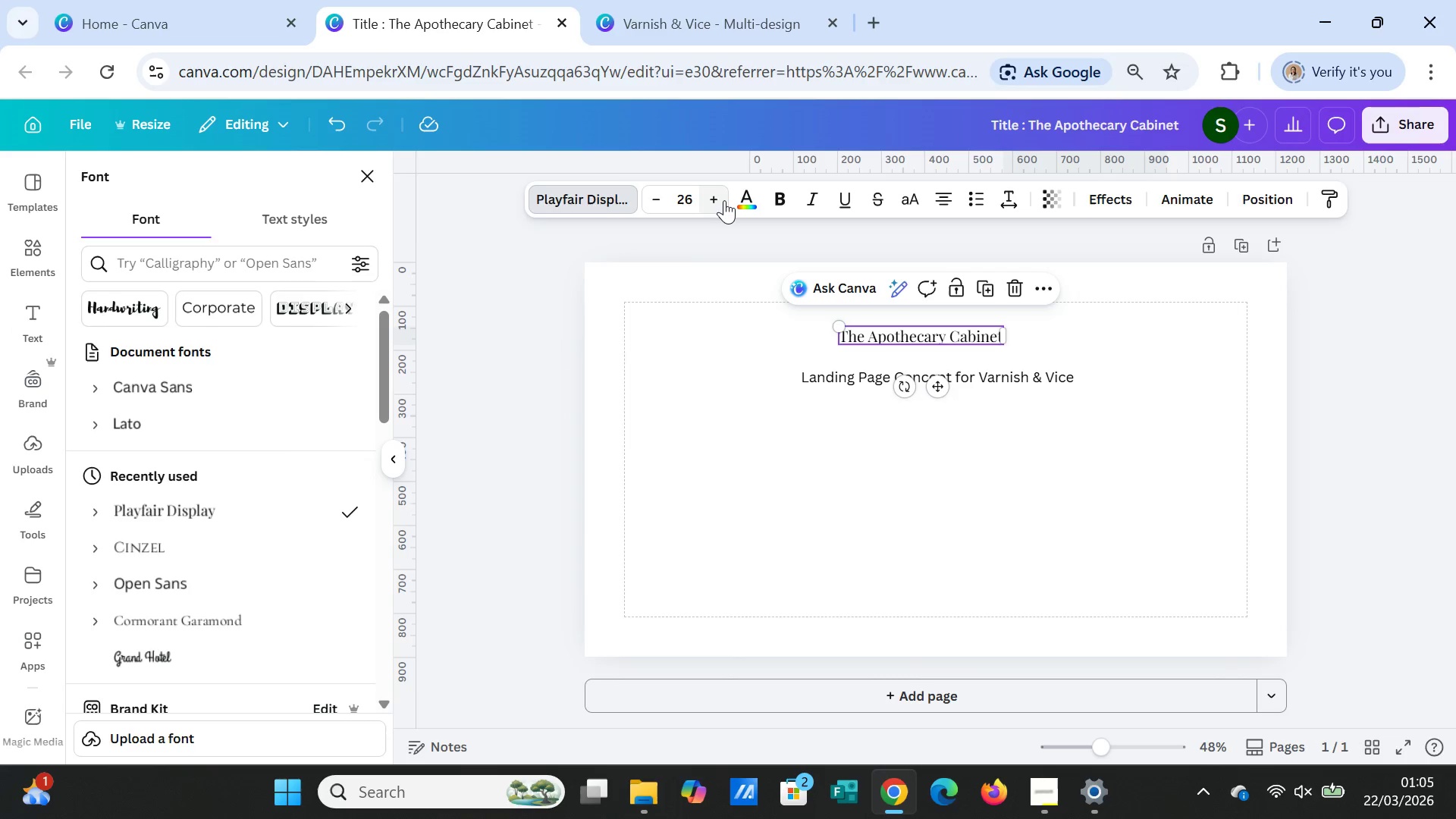 
triple_click([724, 200])
 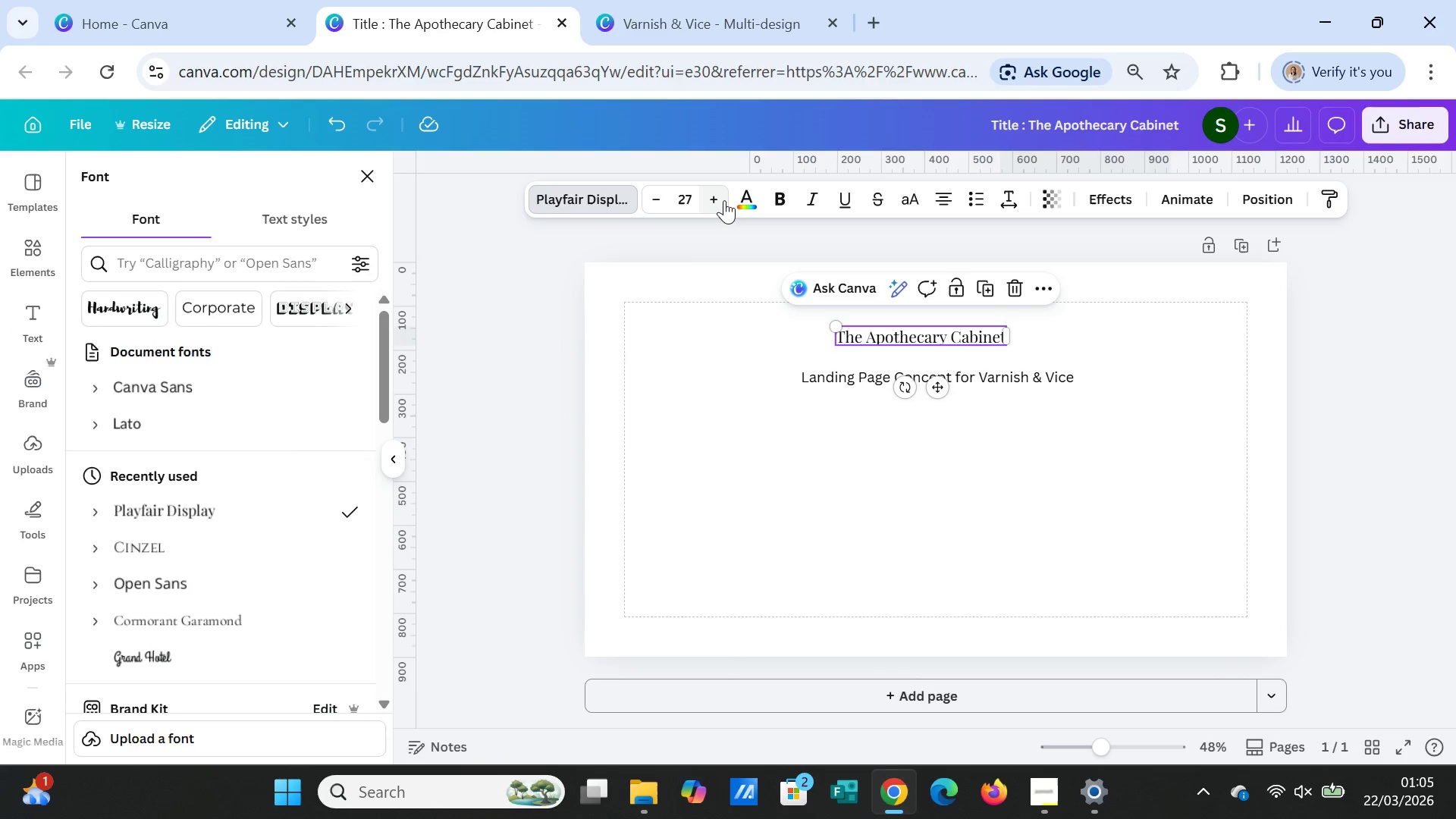 
triple_click([724, 200])
 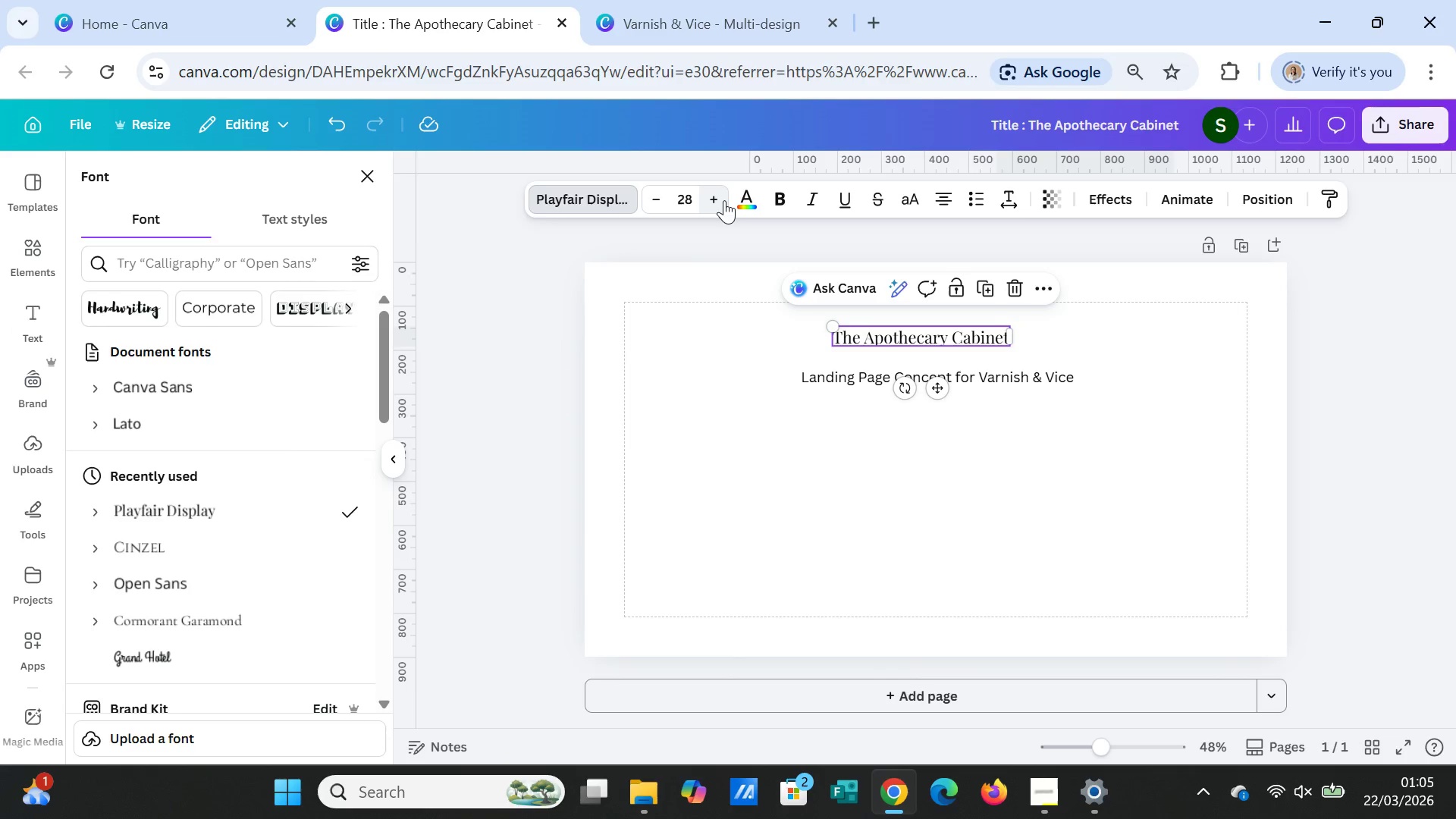 
triple_click([724, 200])
 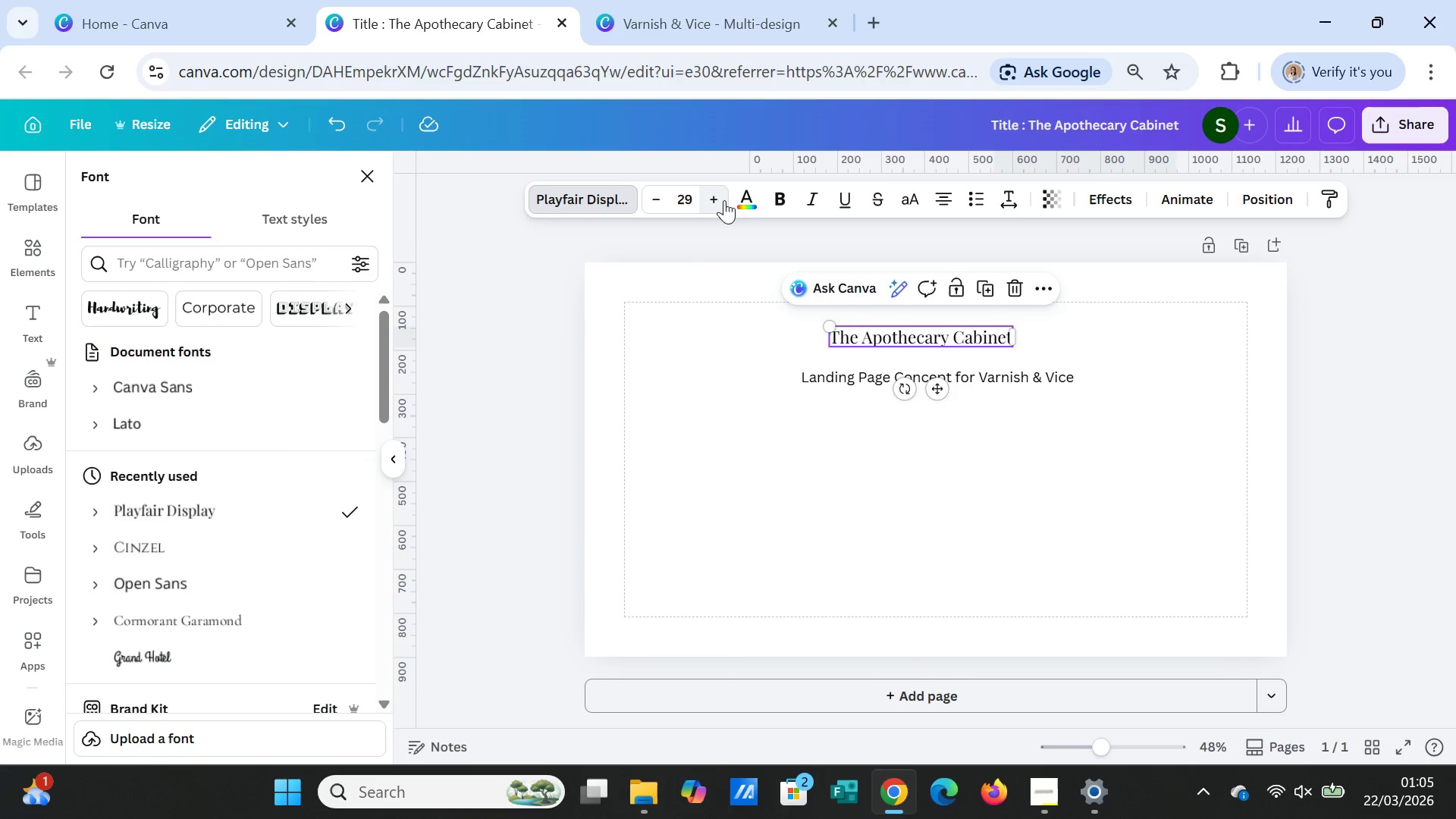 
triple_click([724, 200])
 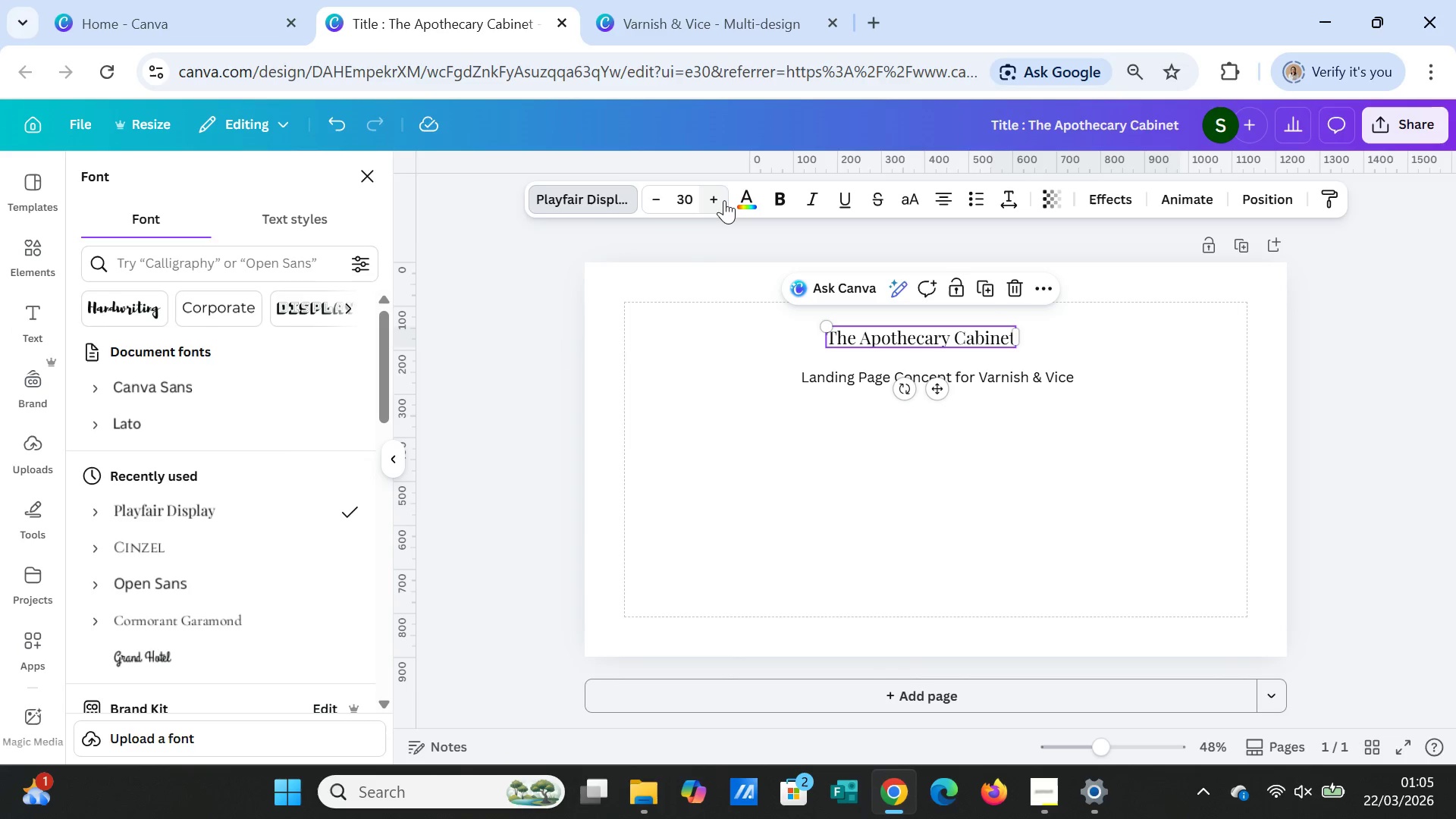 
triple_click([724, 200])
 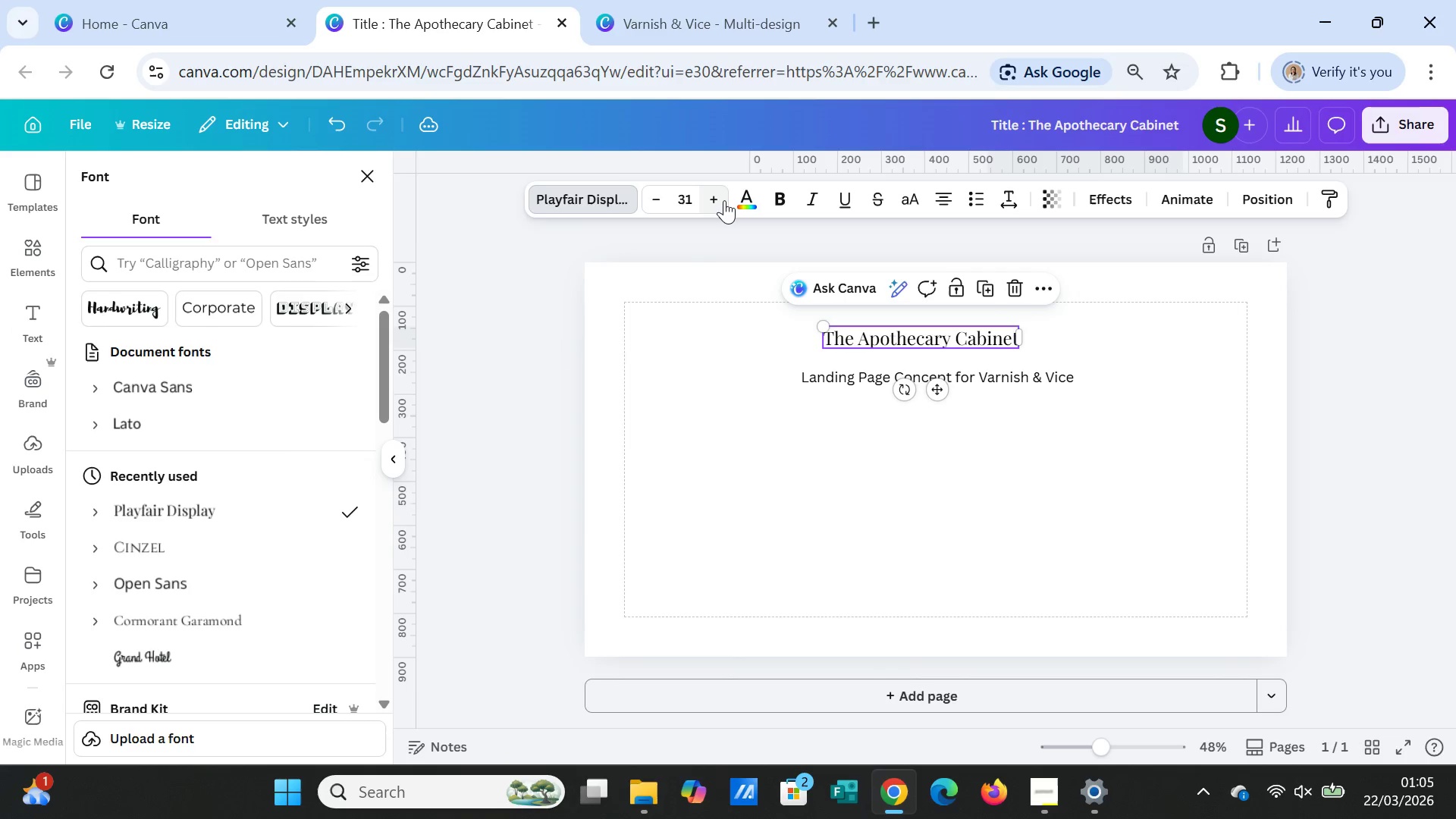 
triple_click([724, 200])
 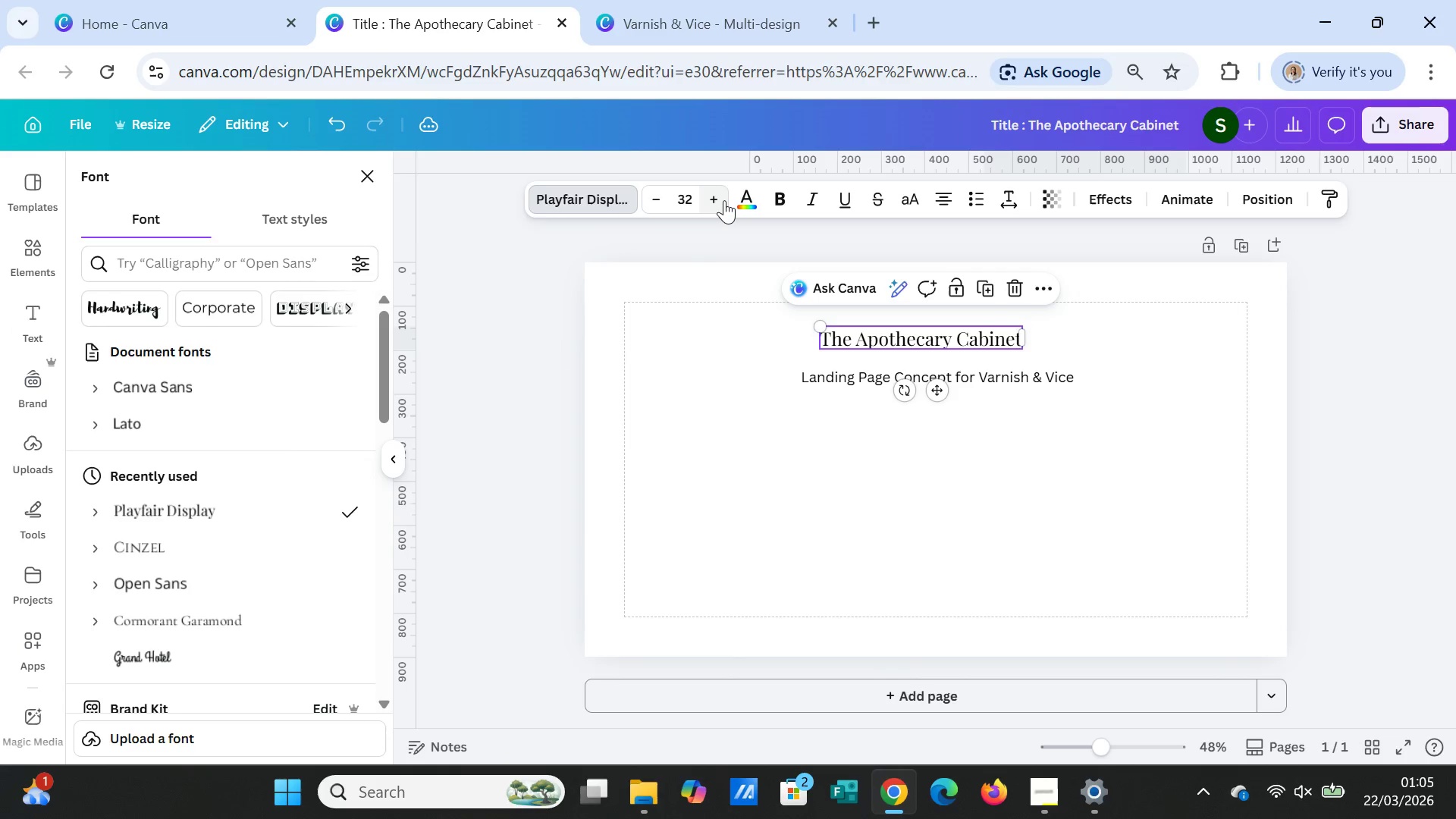 
triple_click([724, 200])
 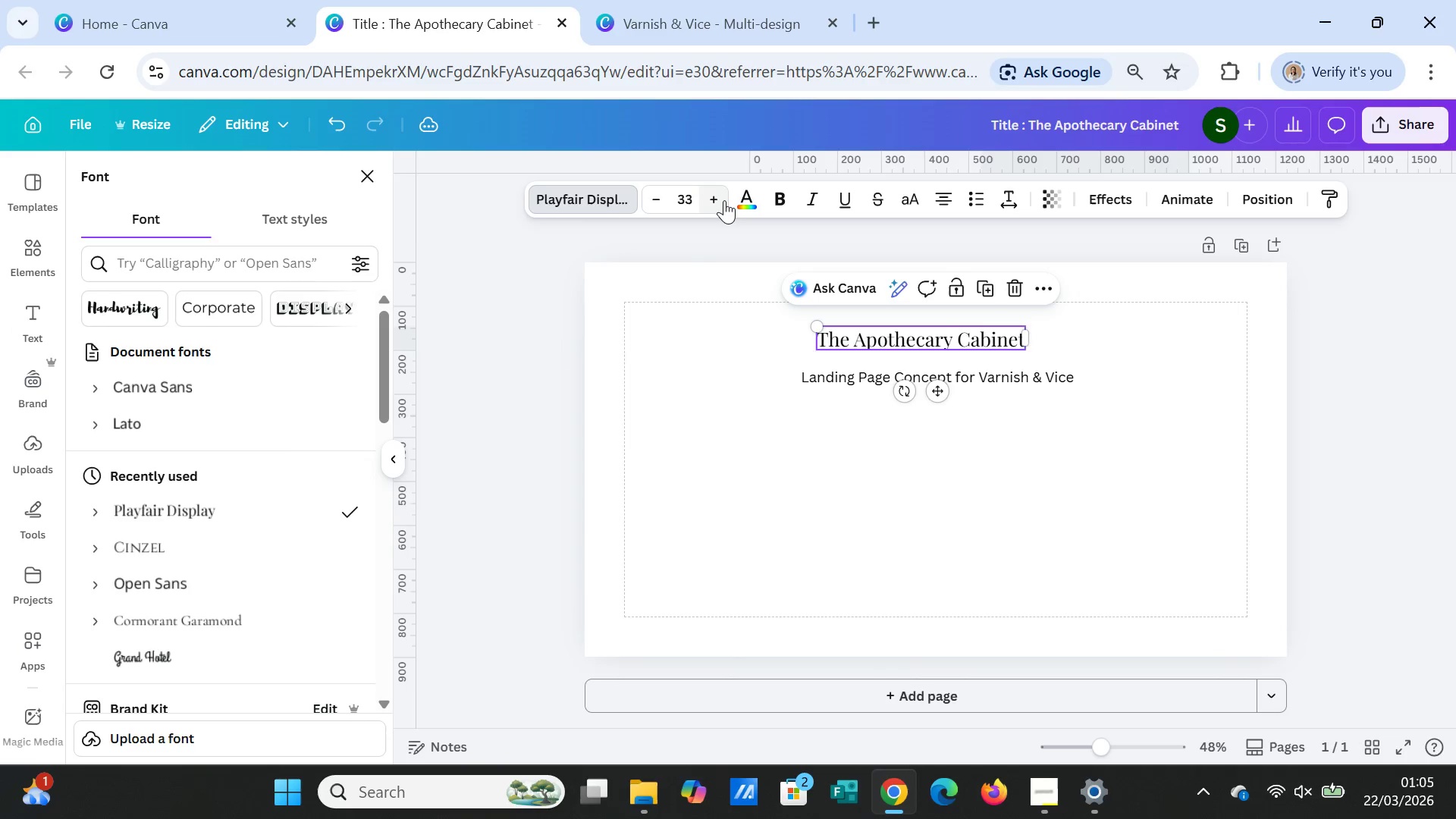 
triple_click([724, 200])
 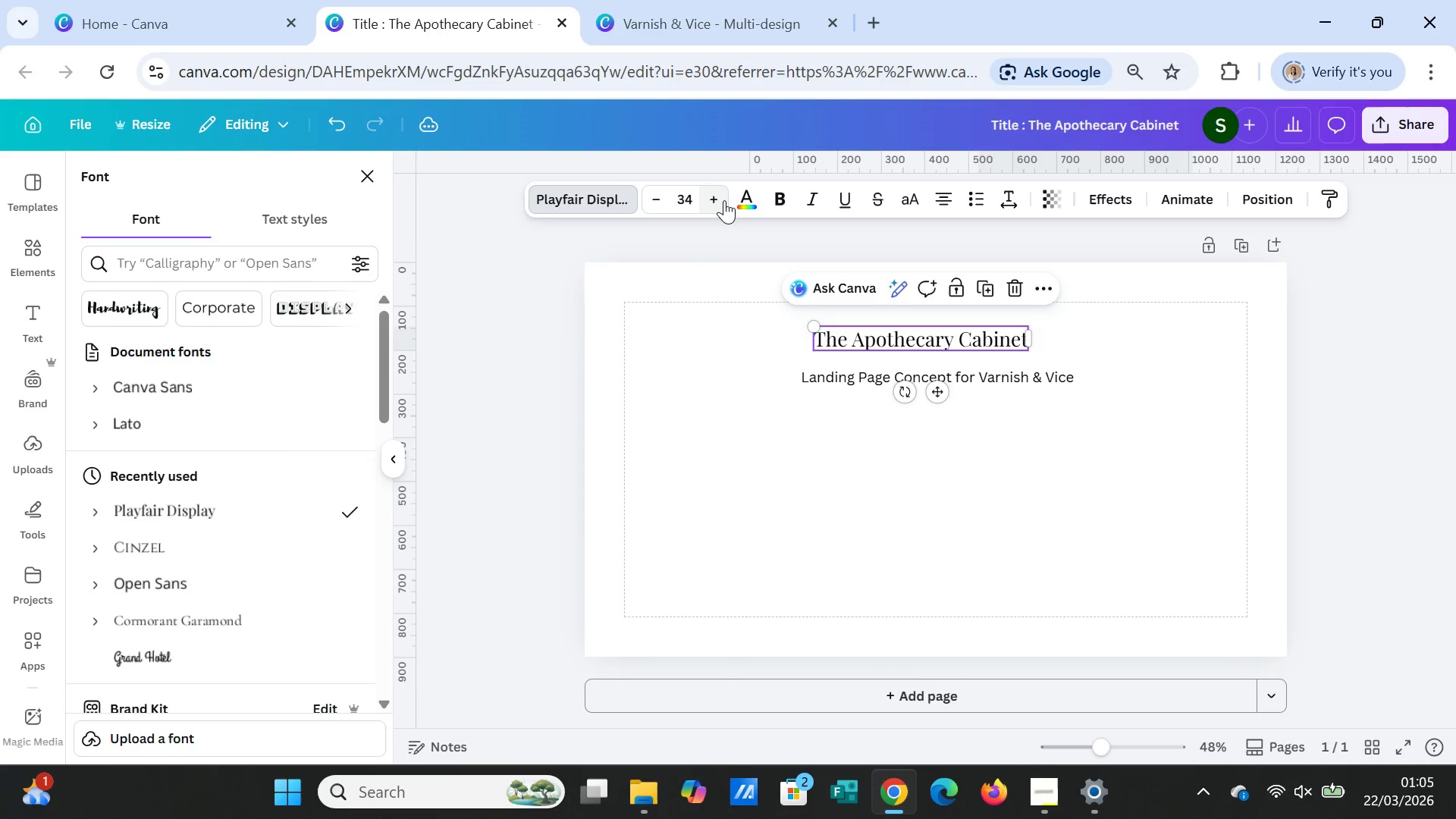 
triple_click([724, 200])
 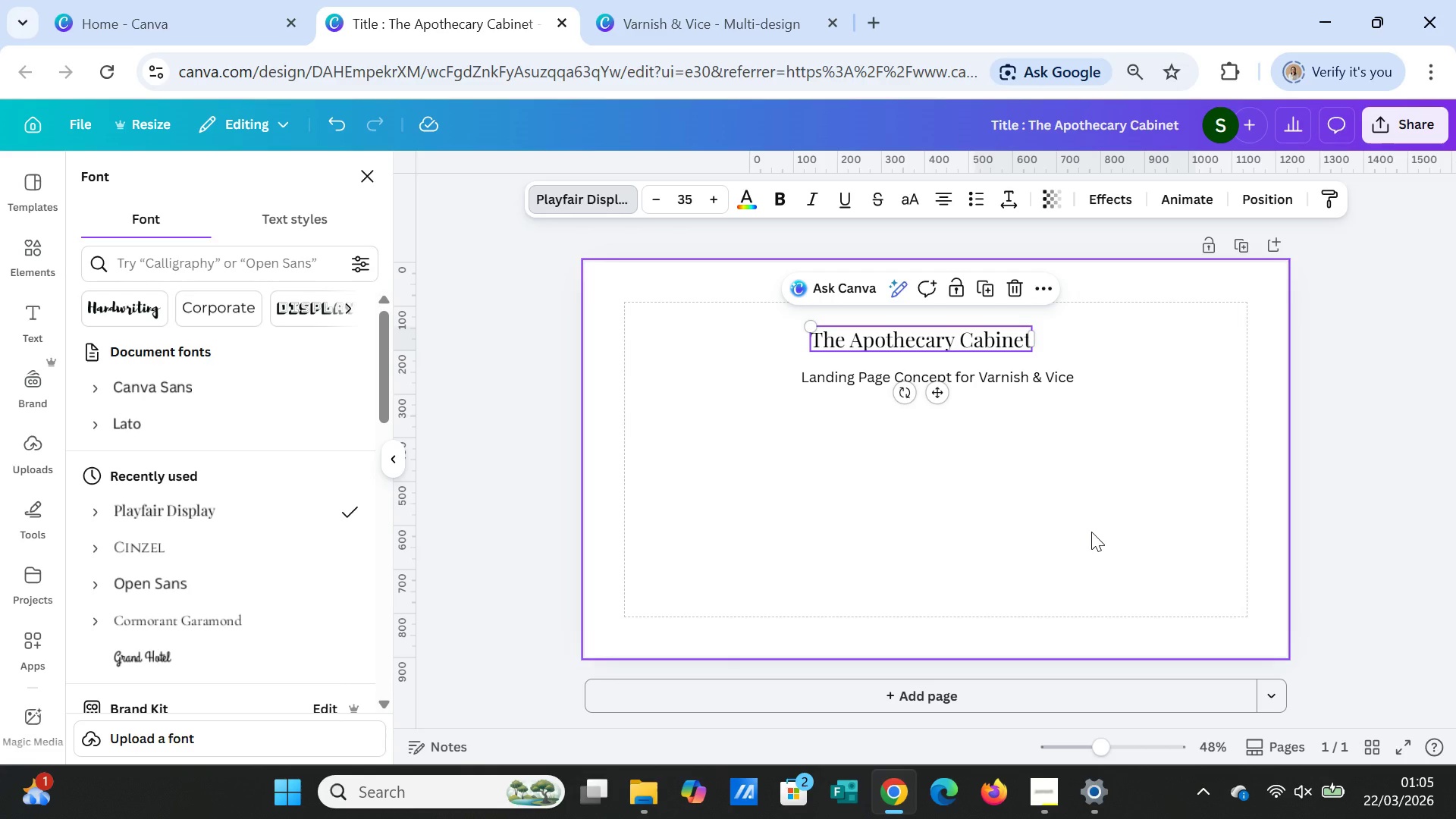 
left_click([1089, 533])
 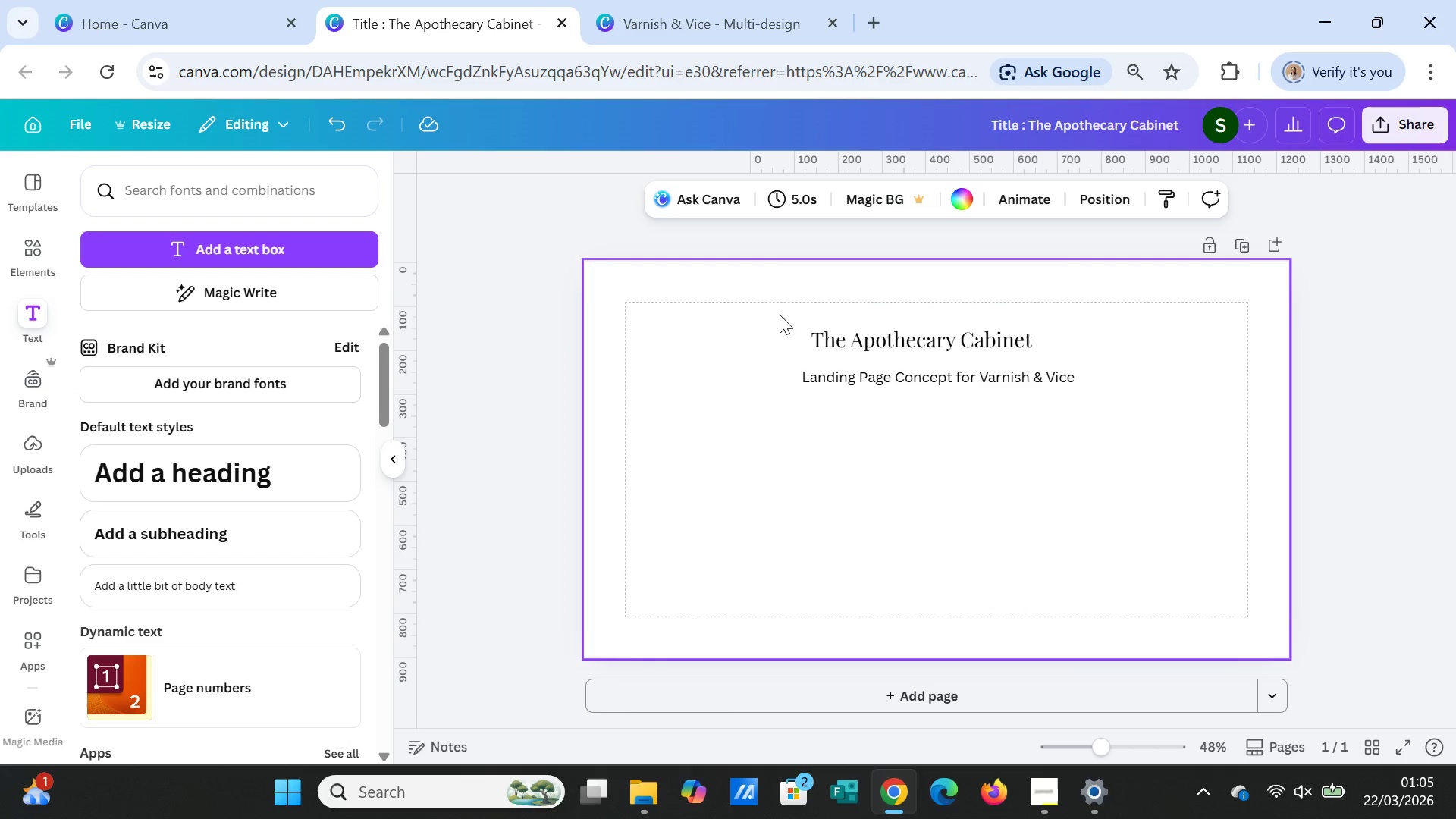 
wait(5.95)
 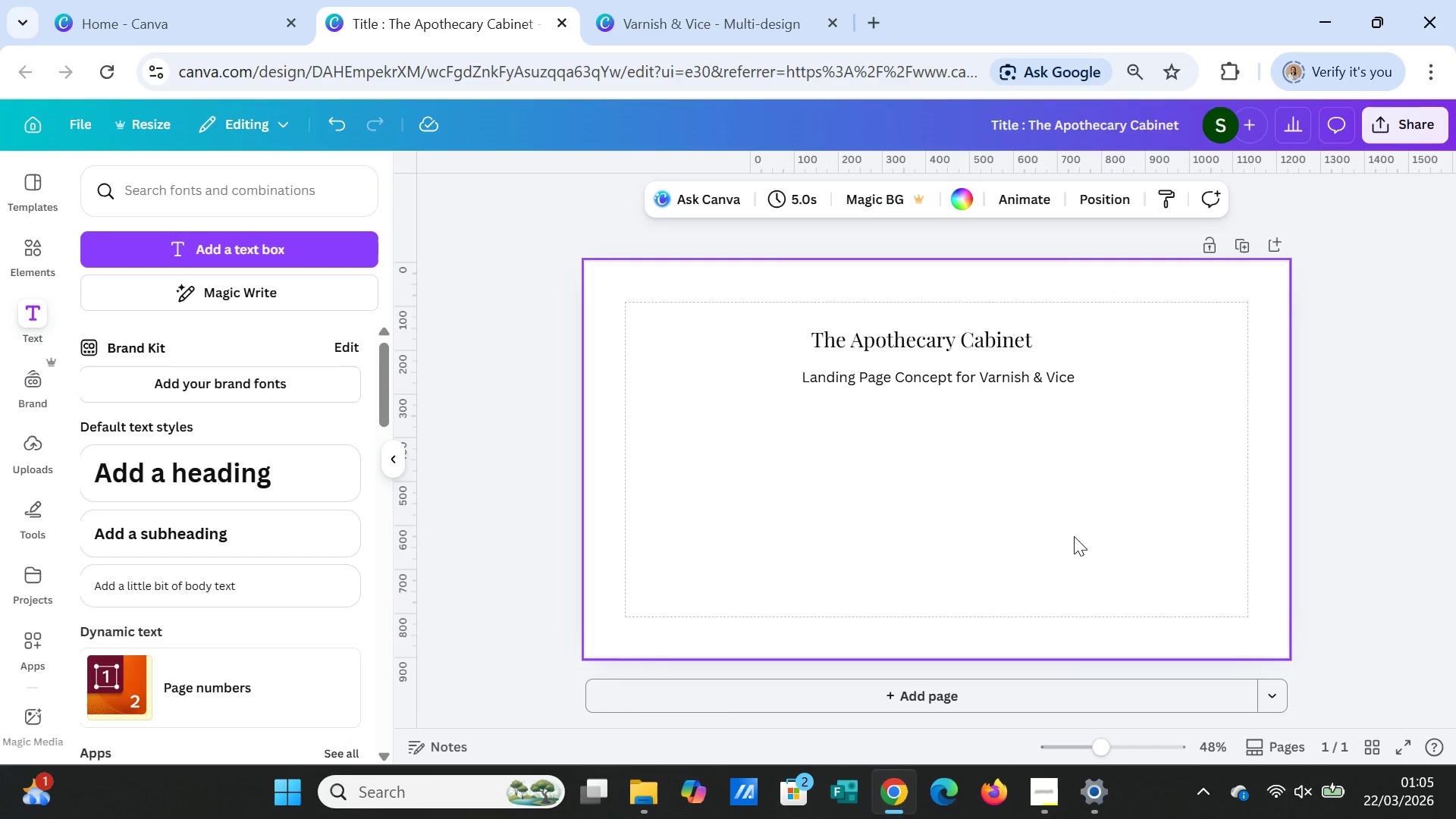 
left_click([968, 198])
 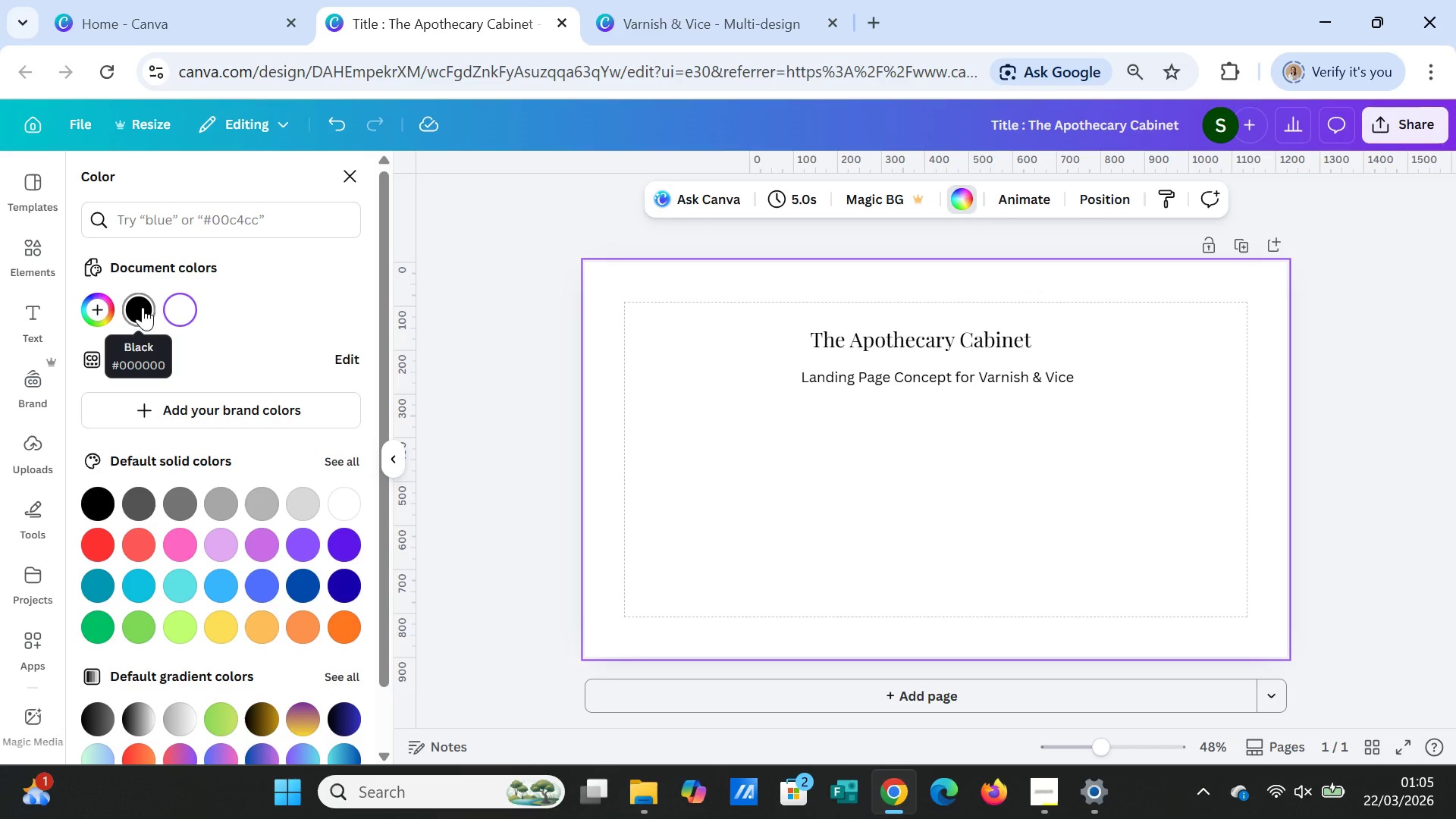 
left_click([143, 307])
 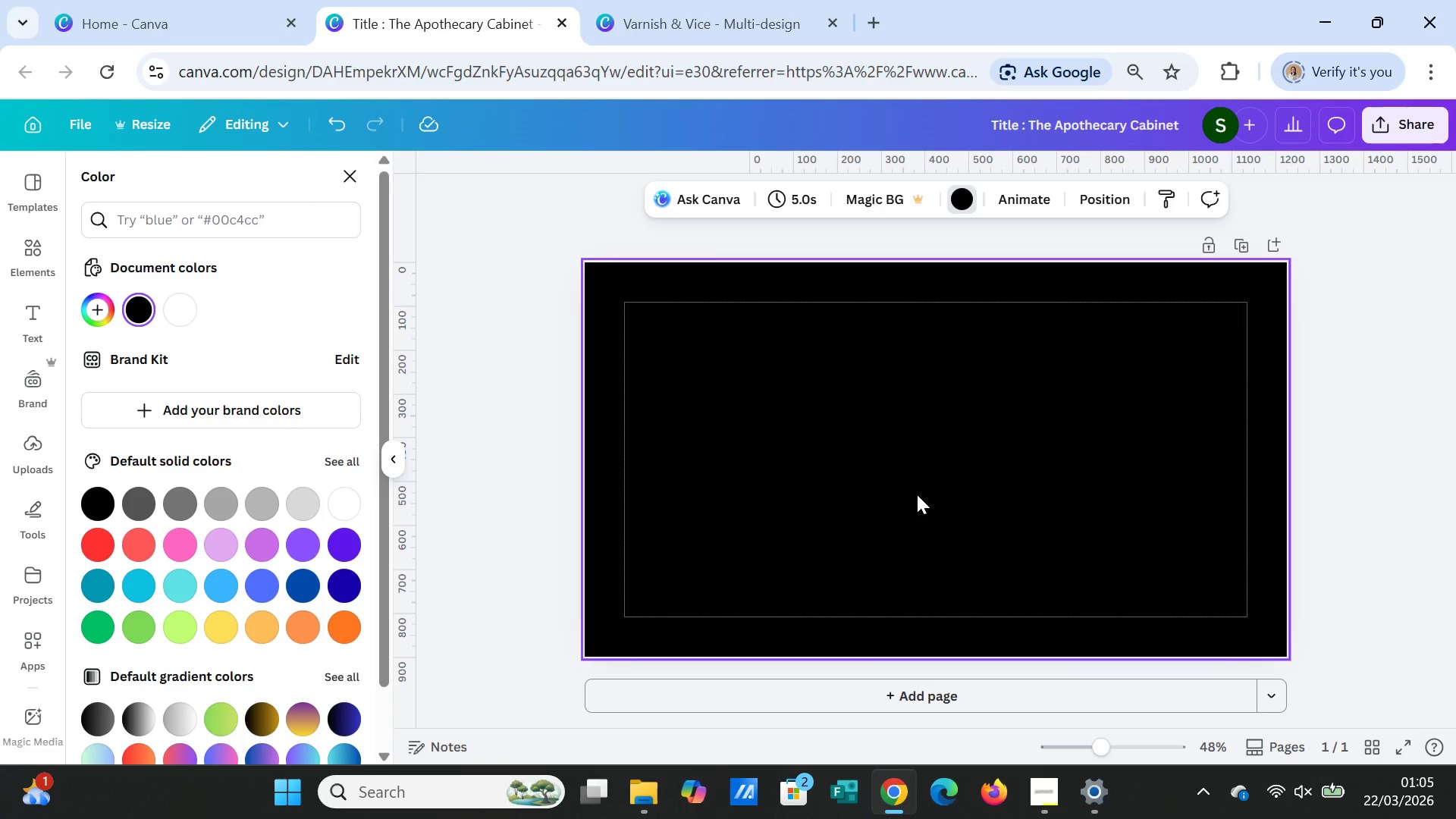 
left_click([917, 494])
 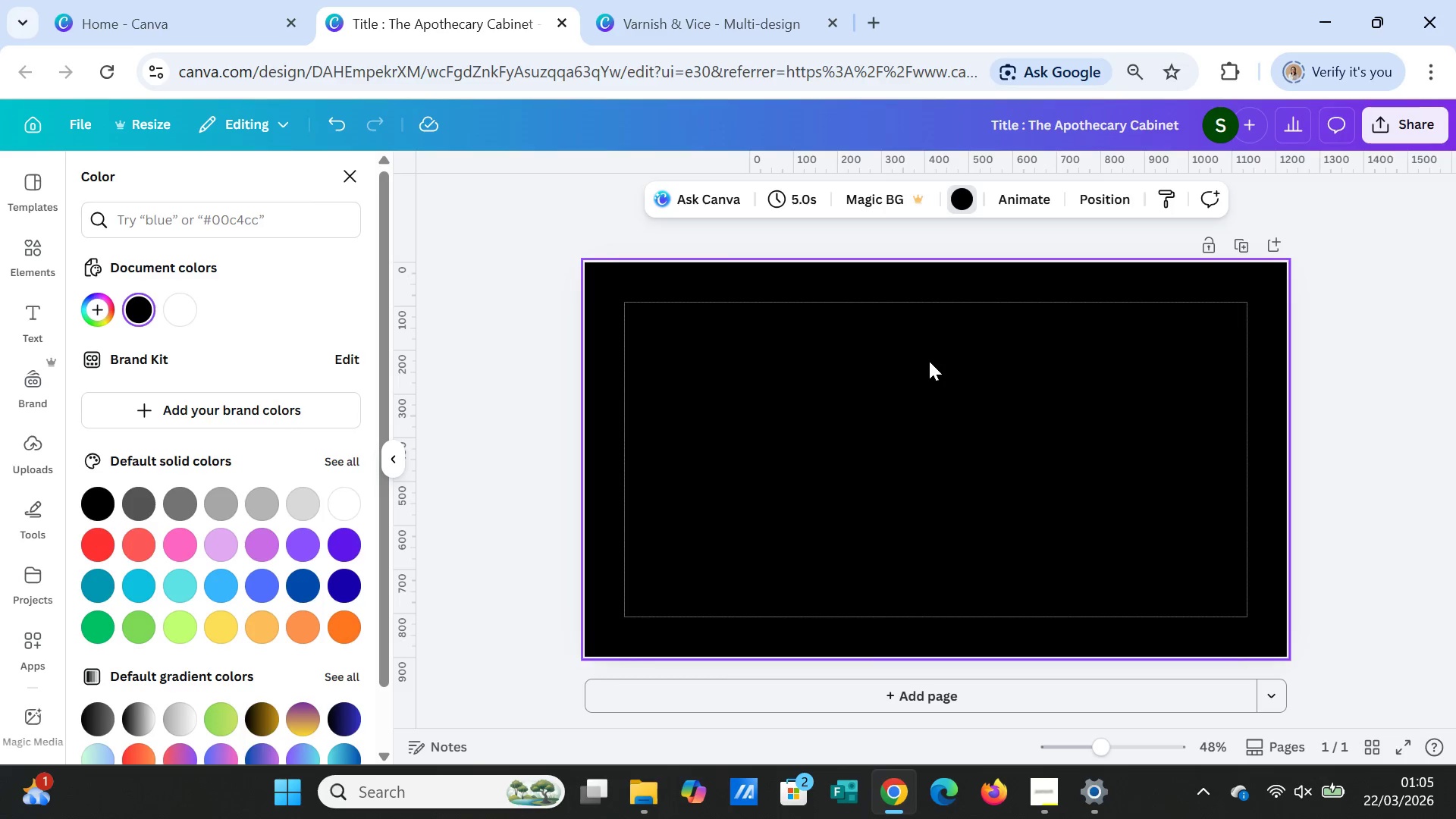 
left_click([929, 361])
 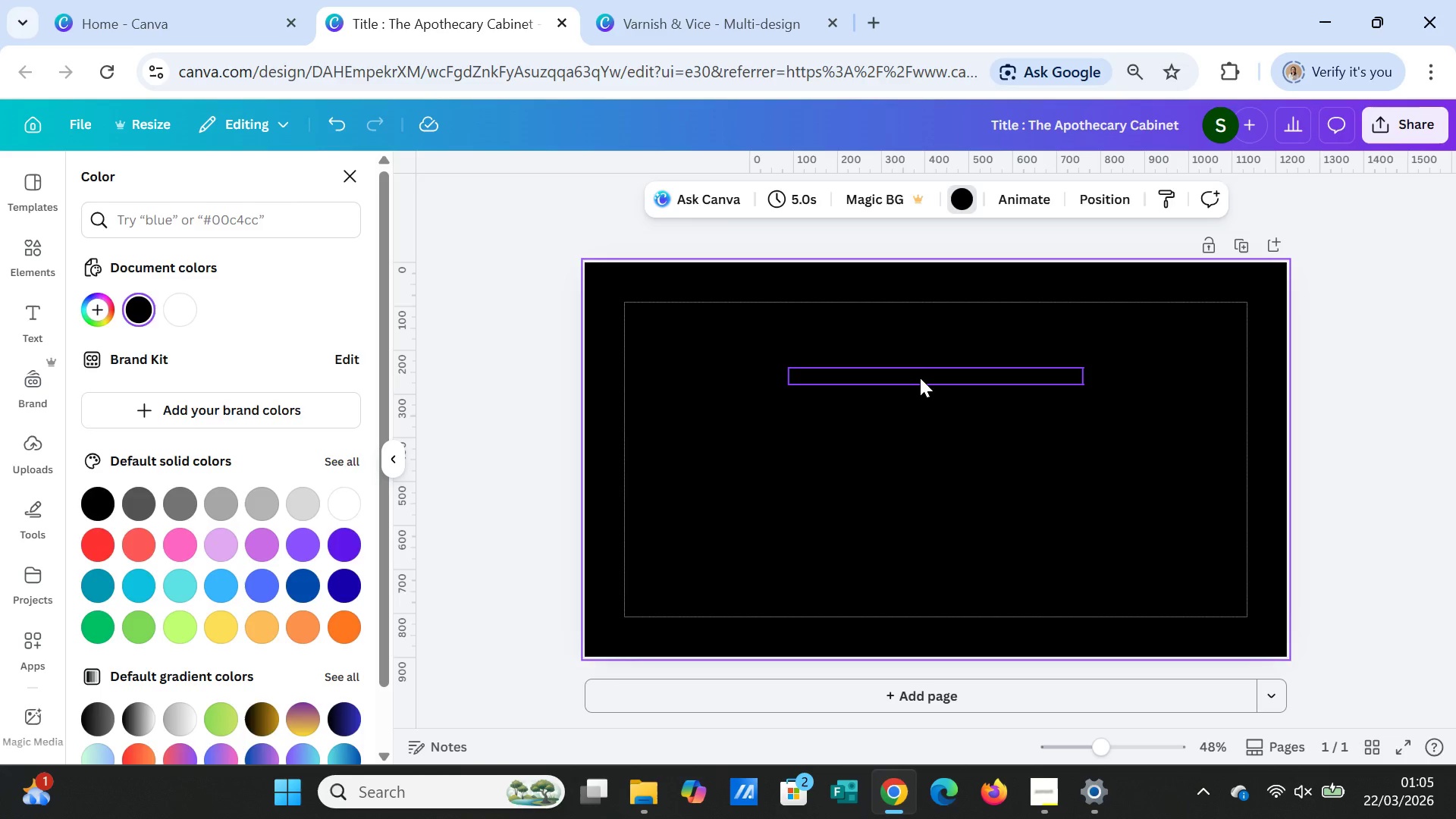 
left_click([920, 378])
 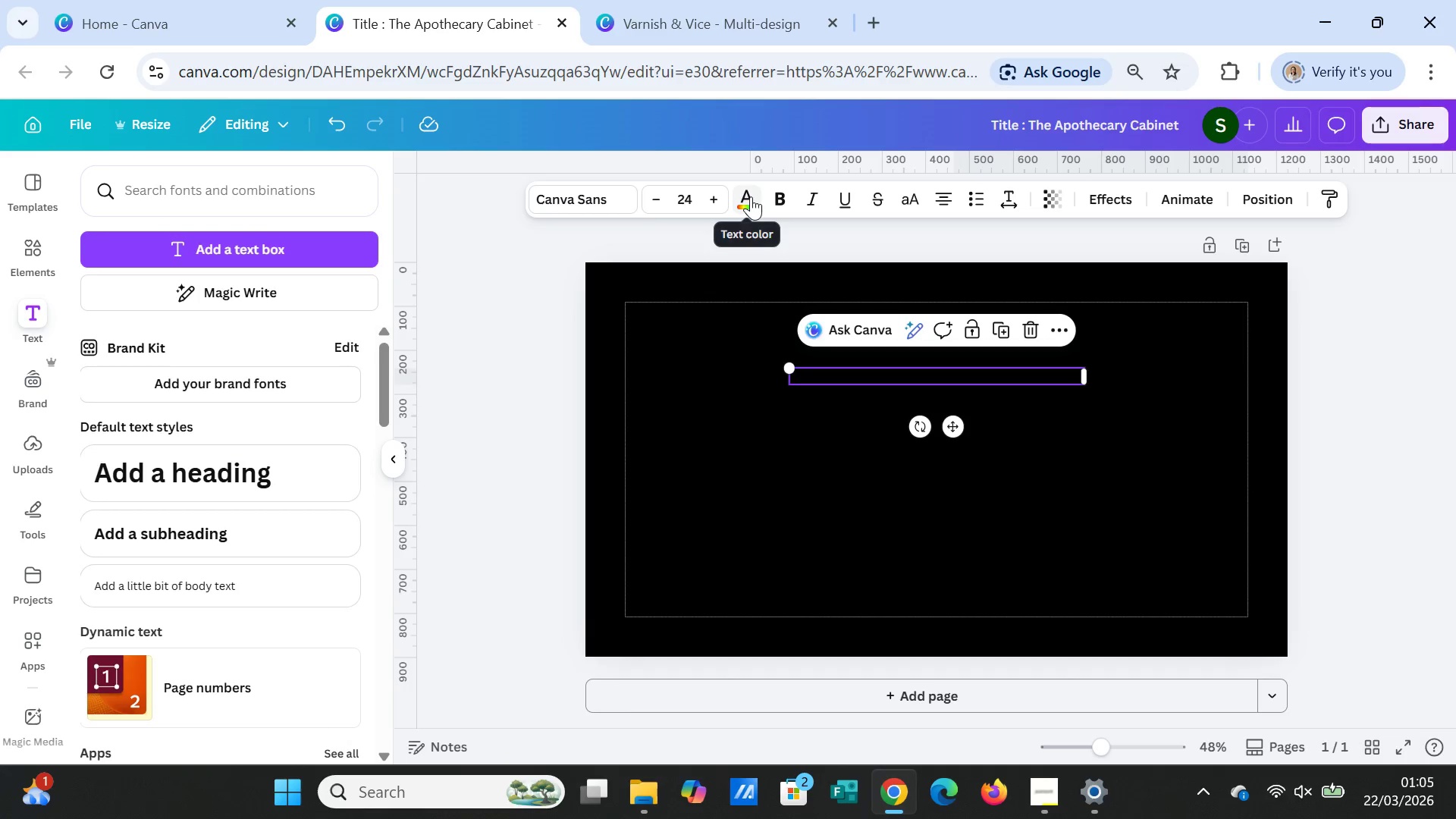 
left_click([751, 196])
 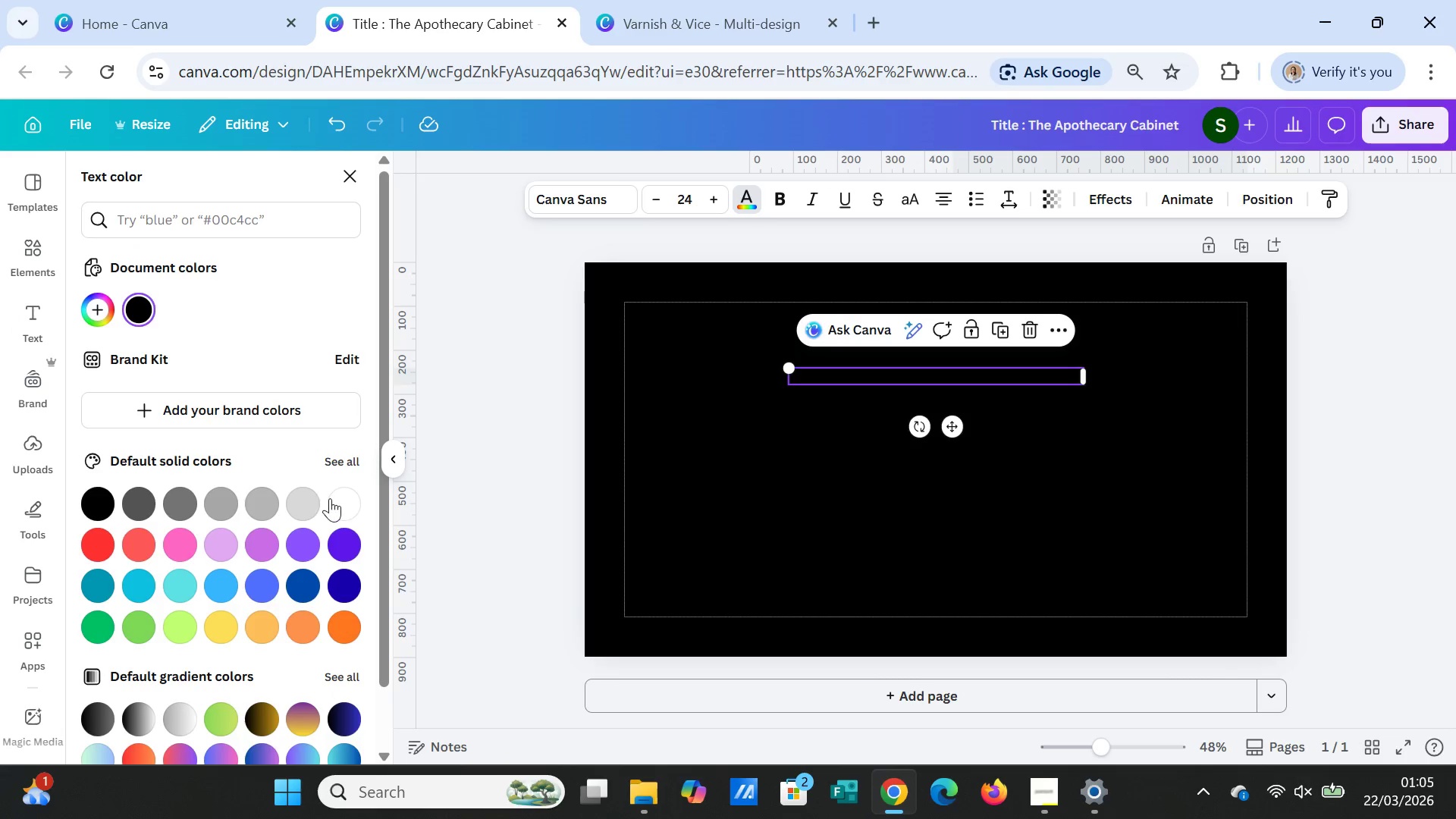 
left_click([333, 500])
 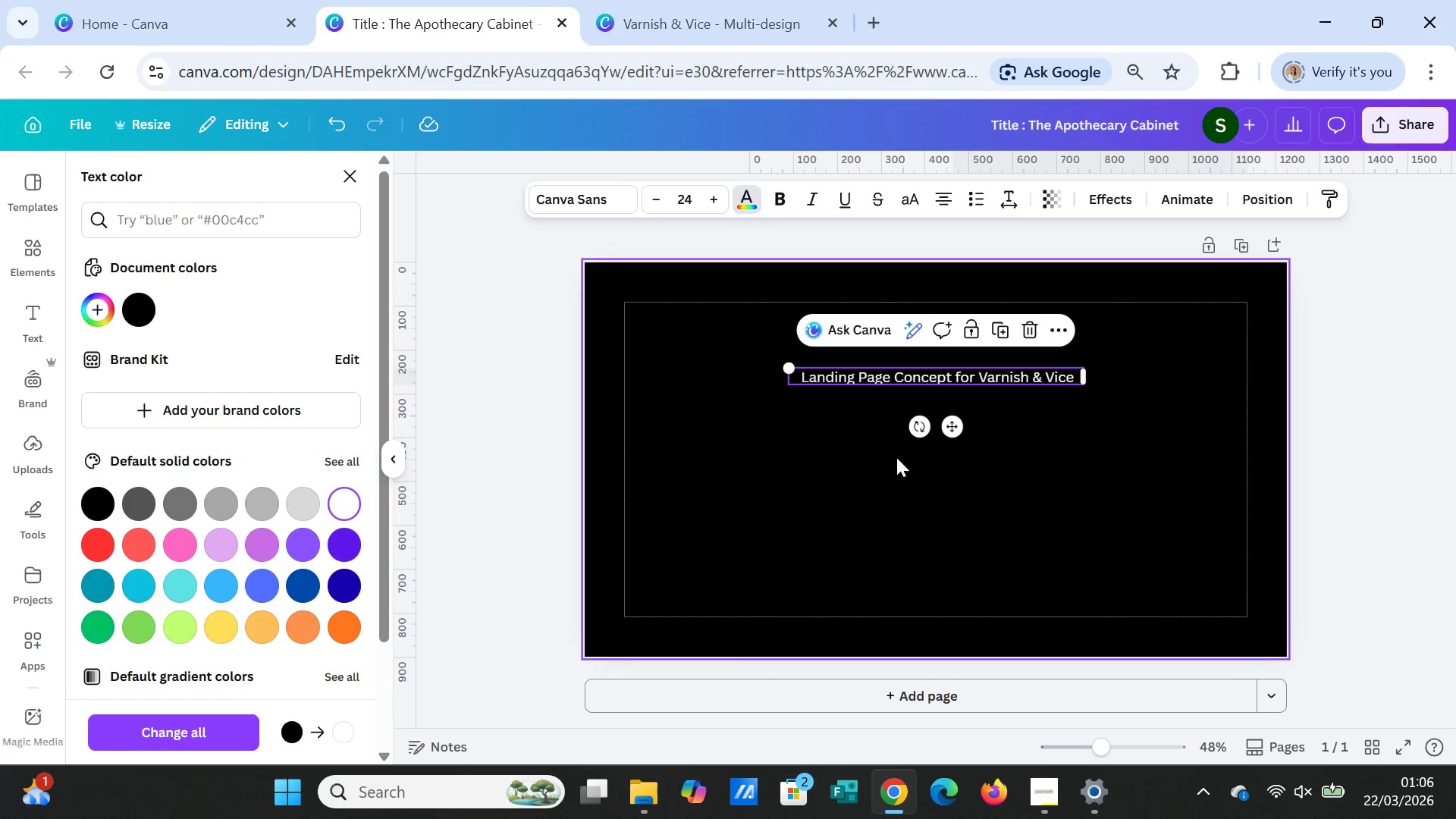 
left_click([802, 457])
 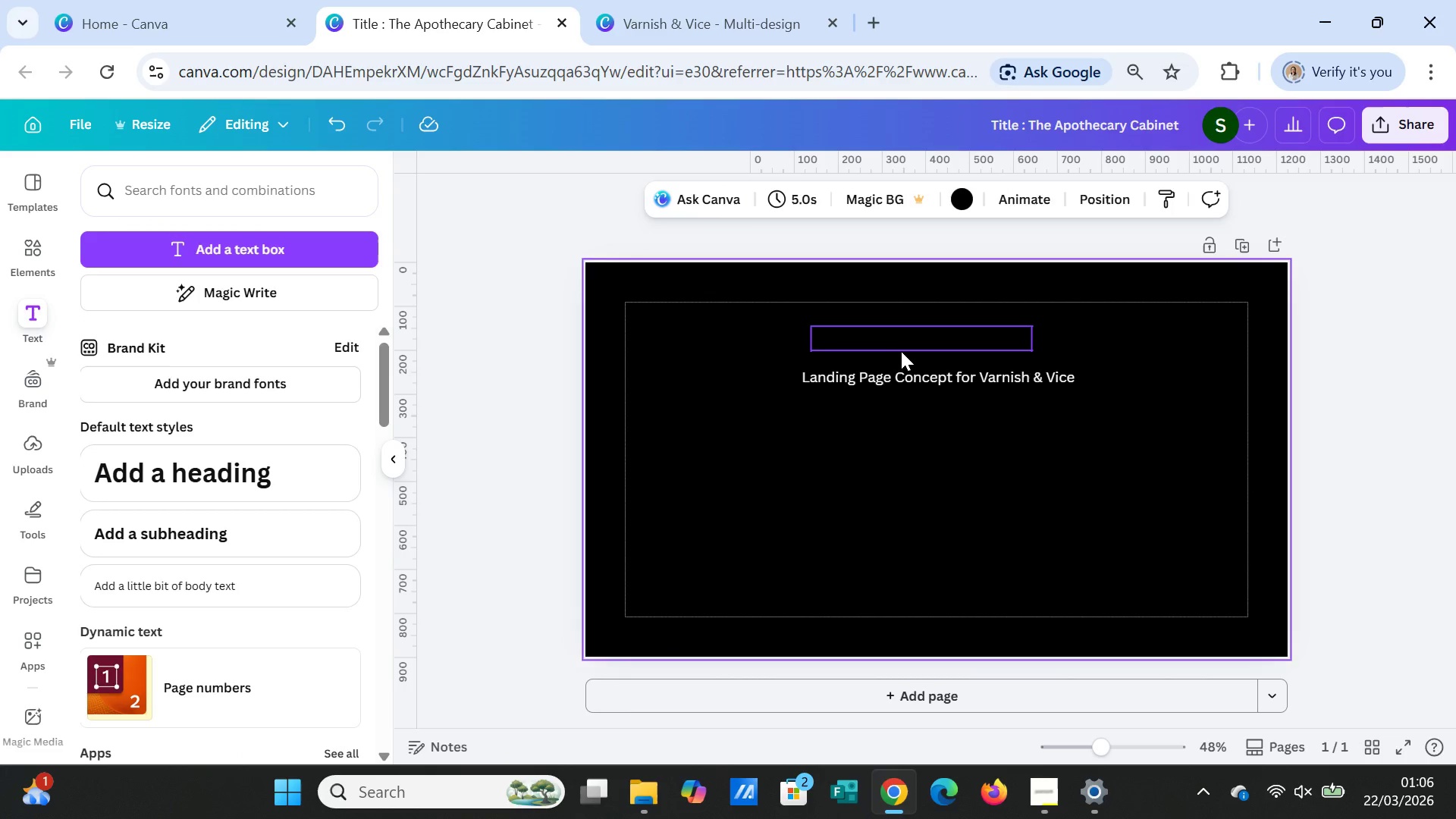 
left_click([901, 351])
 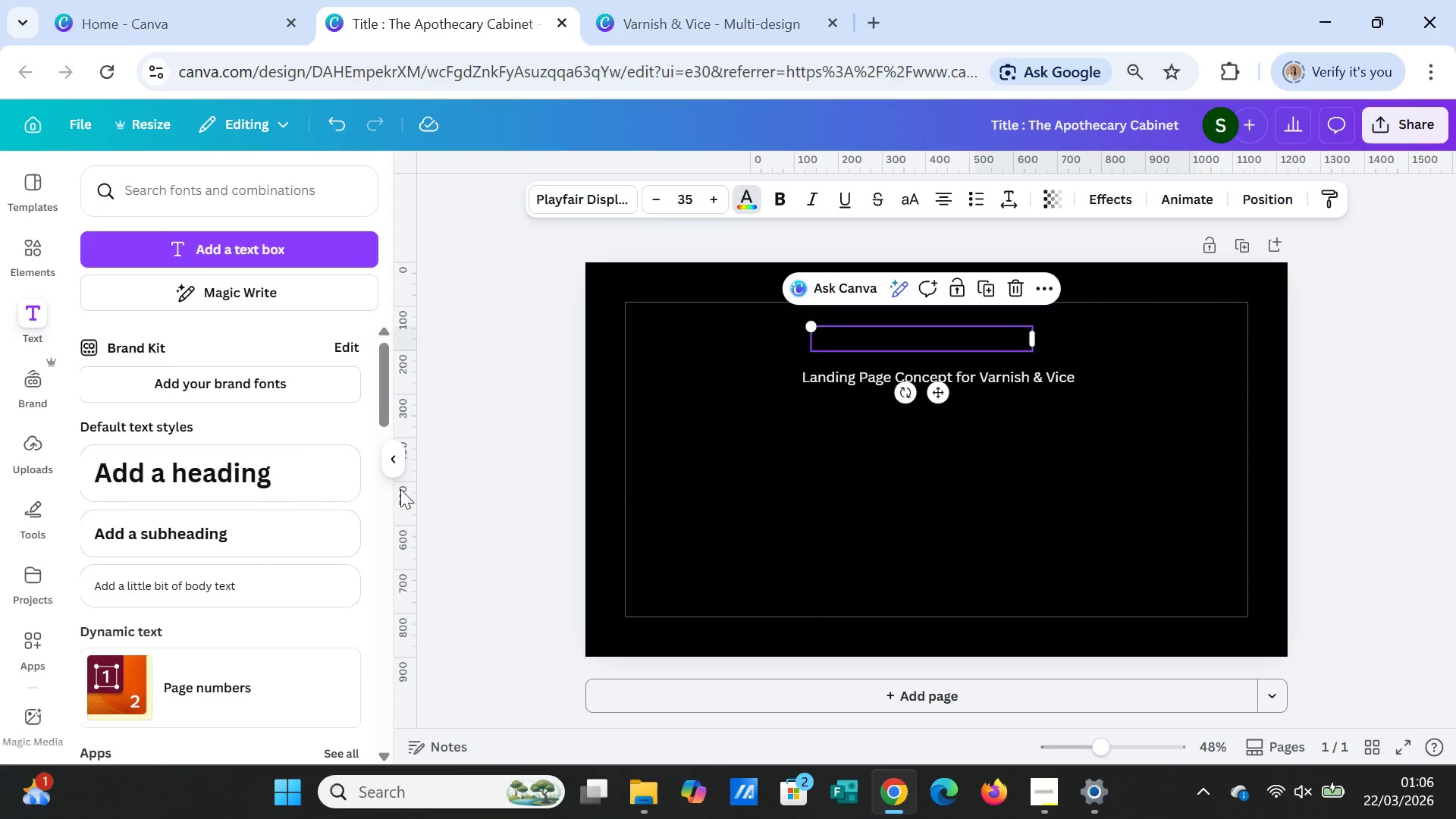 
left_click([349, 504])
 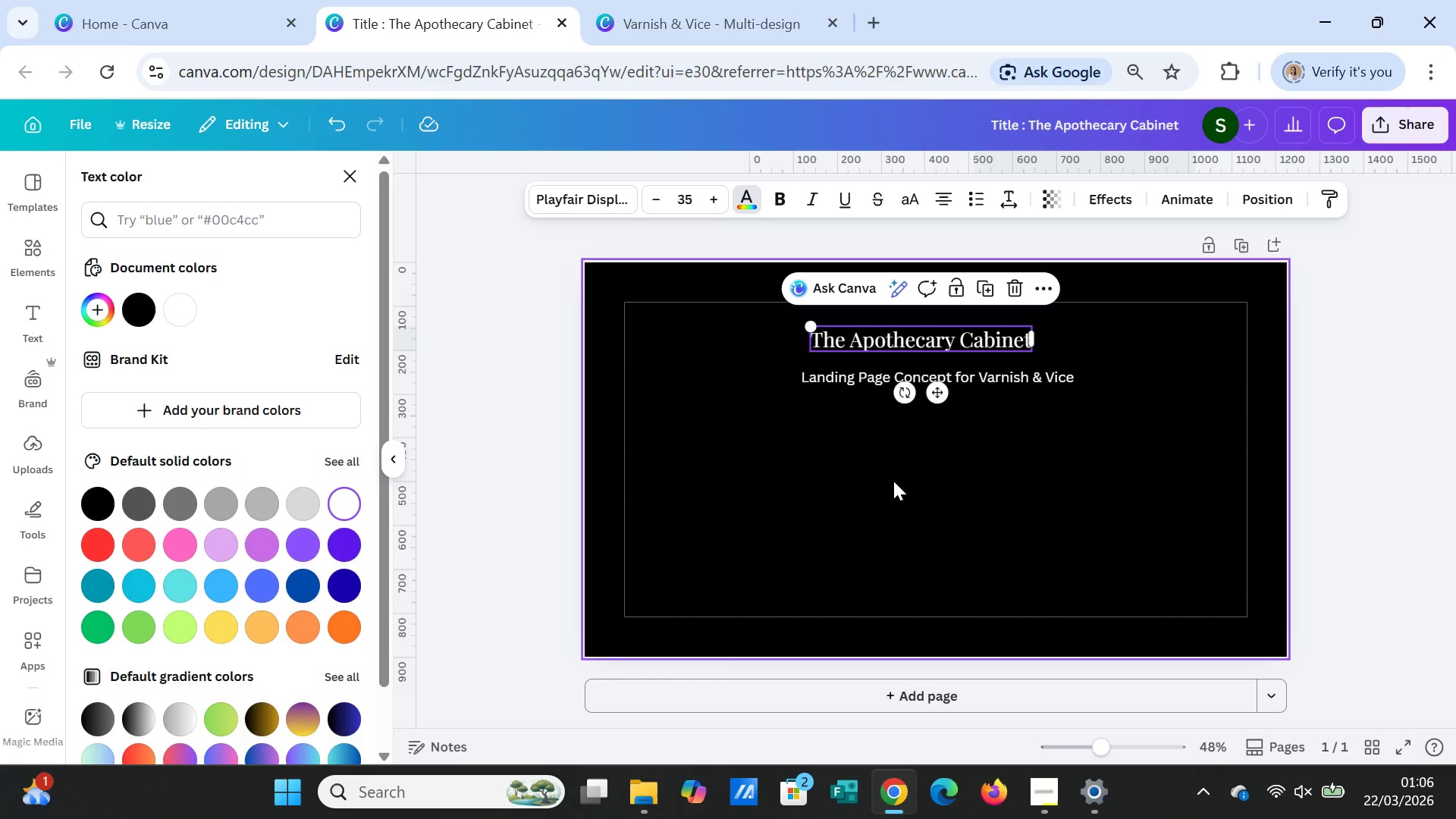 
left_click([893, 481])
 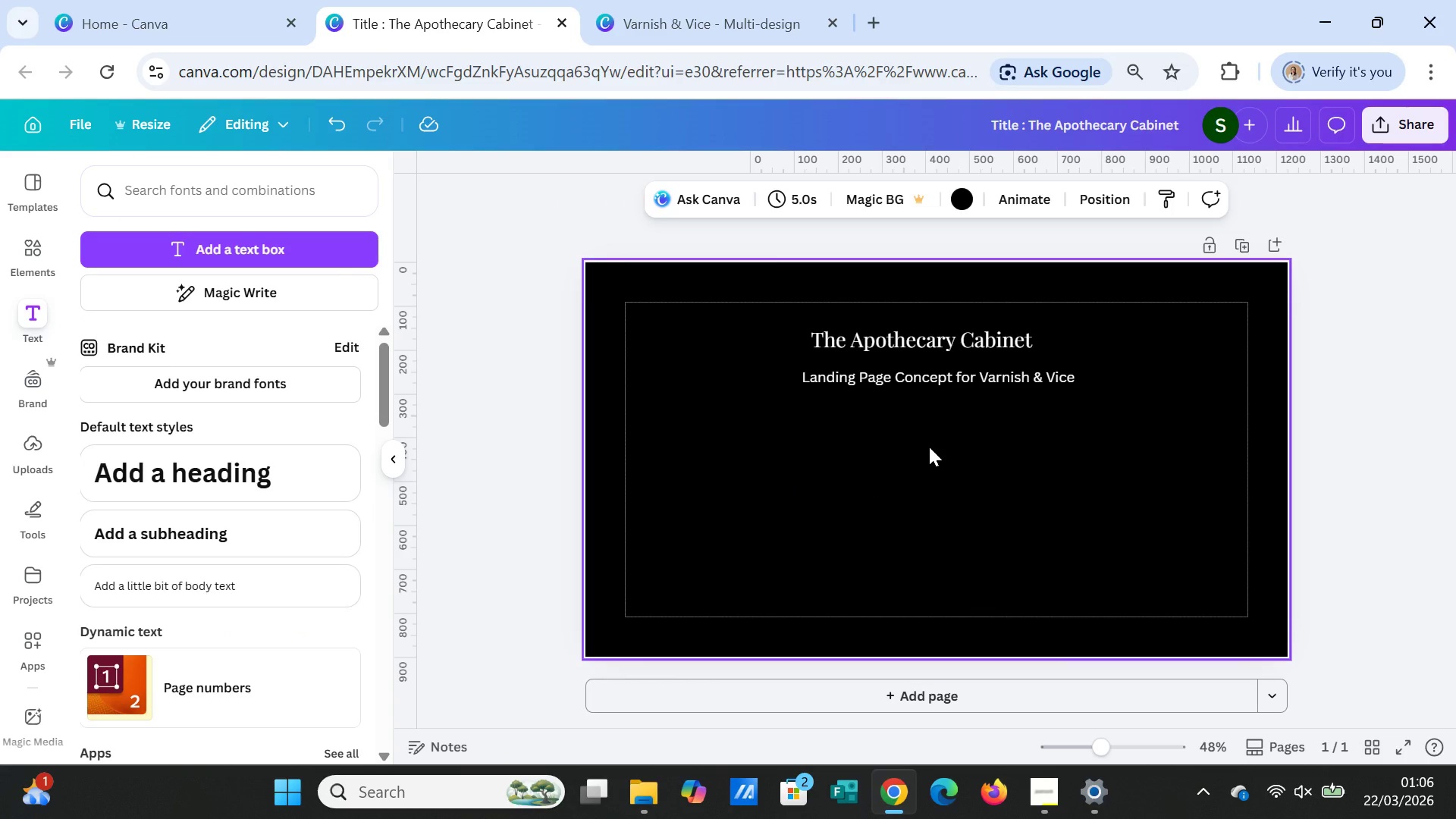 
wait(16.41)
 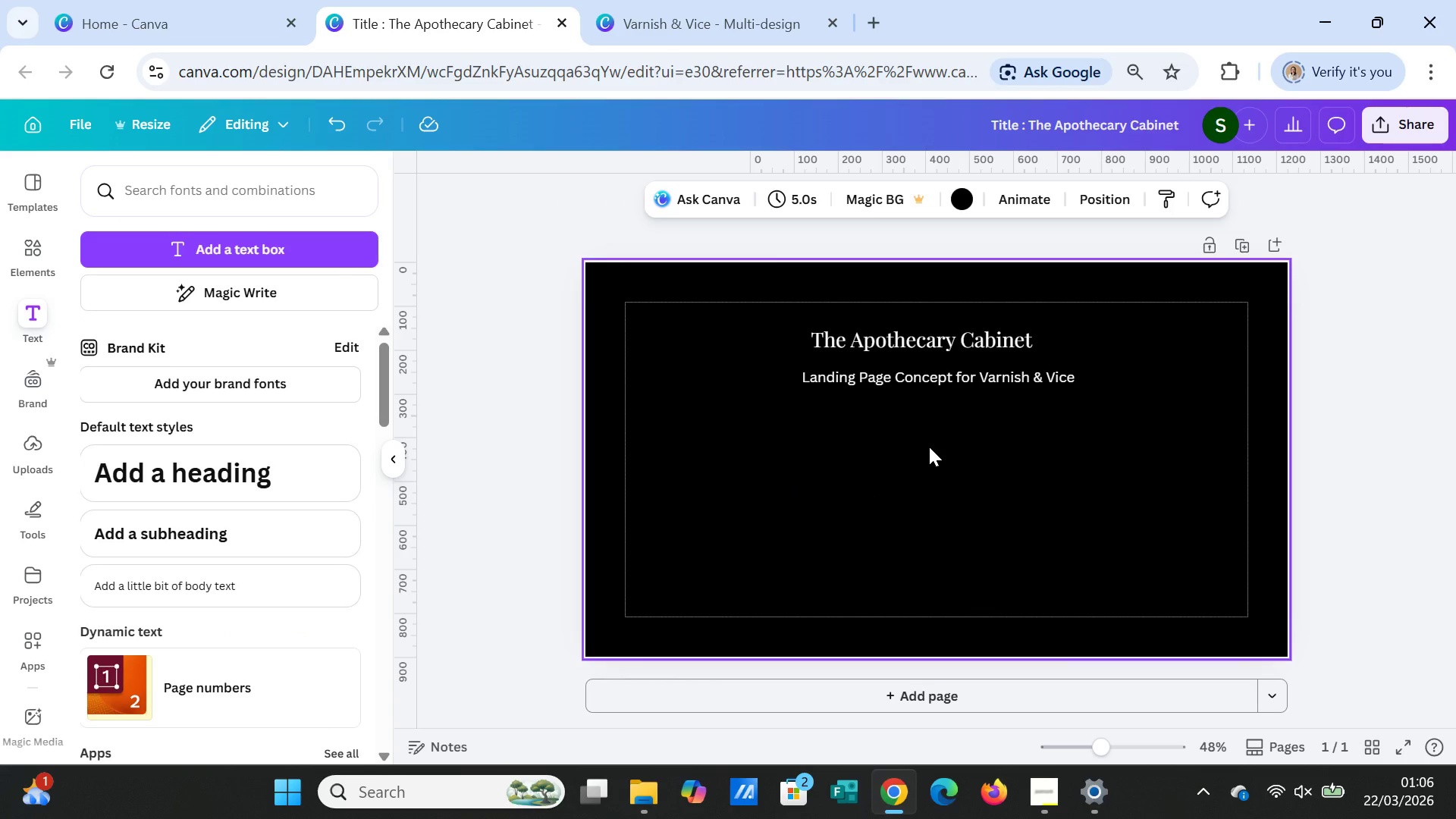 
left_click([937, 344])
 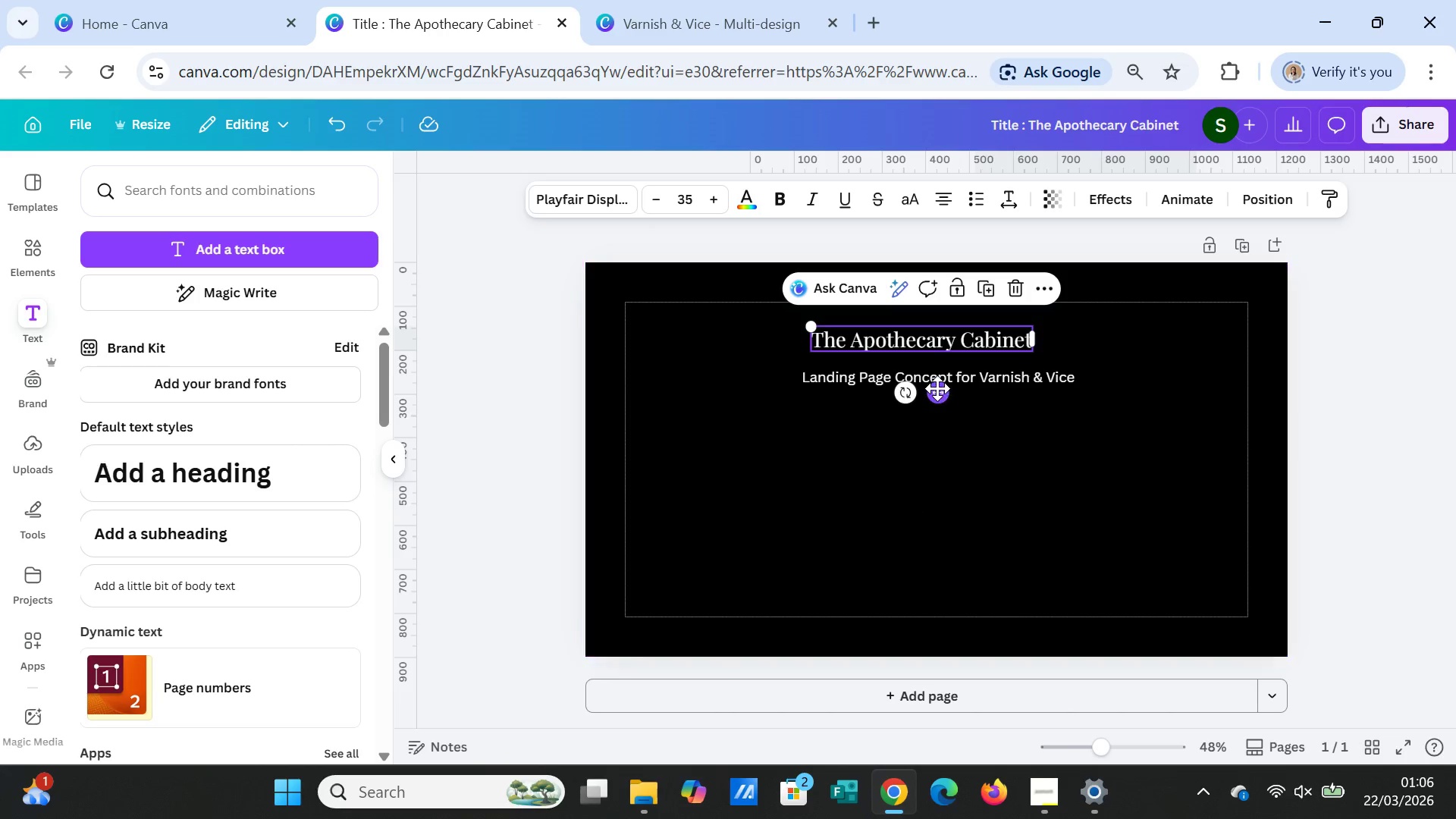 
left_click_drag(start_coordinate=[937, 388], to_coordinate=[953, 387])
 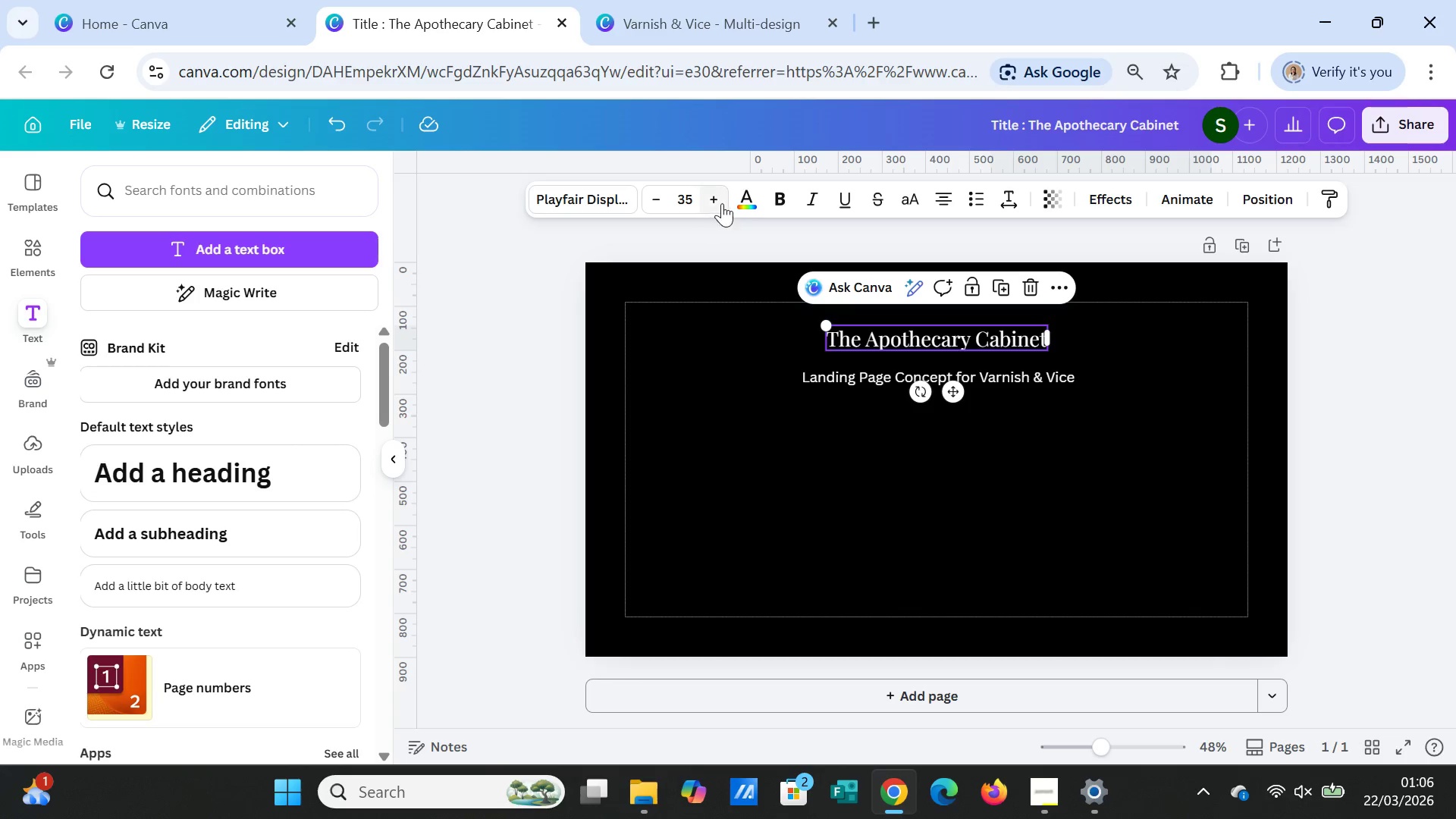 
left_click([740, 198])
 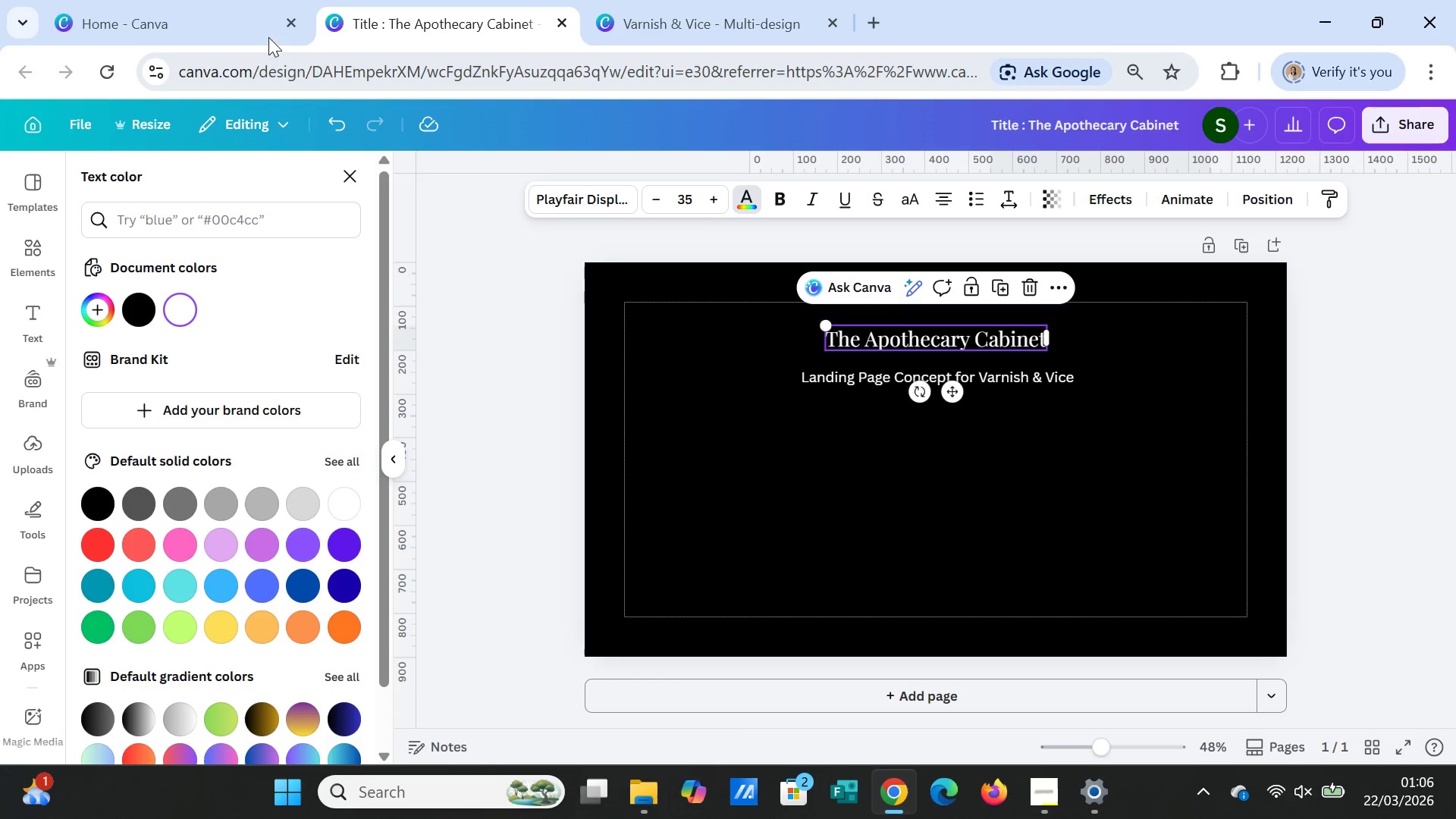 
left_click([673, 0])
 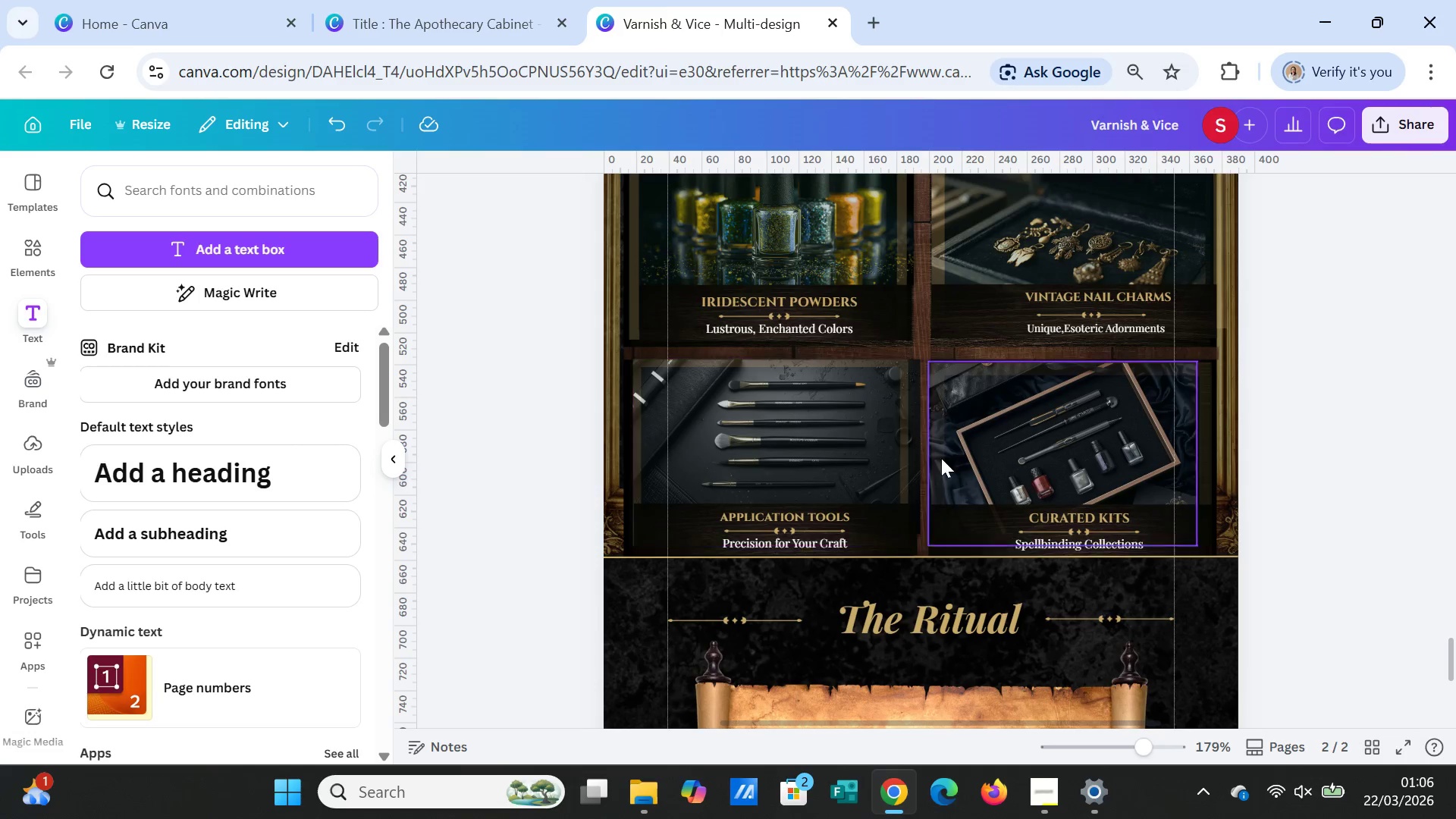 
scroll: coordinate [959, 469], scroll_direction: up, amount: 7.0
 